 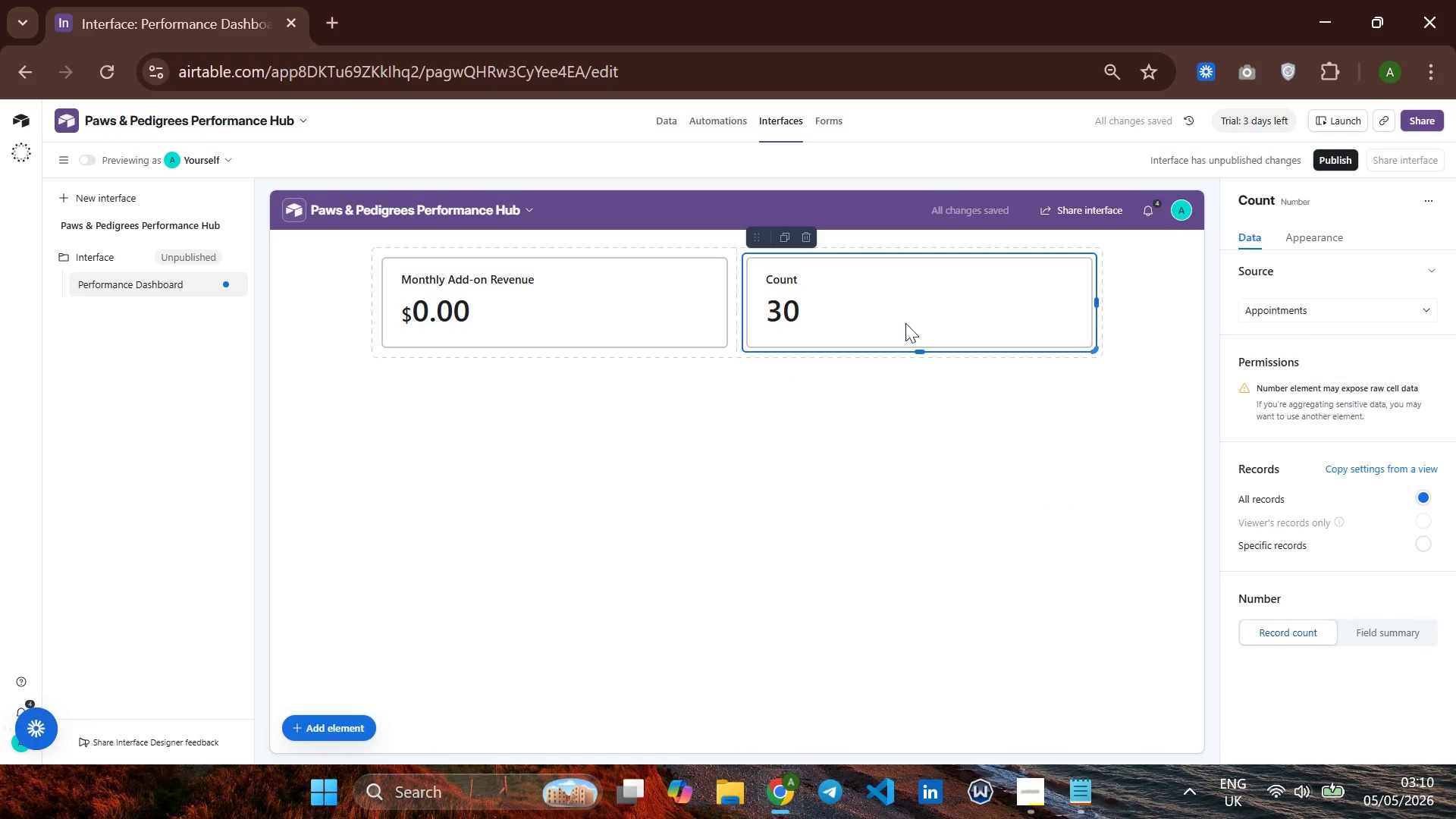 
left_click([639, 304])
 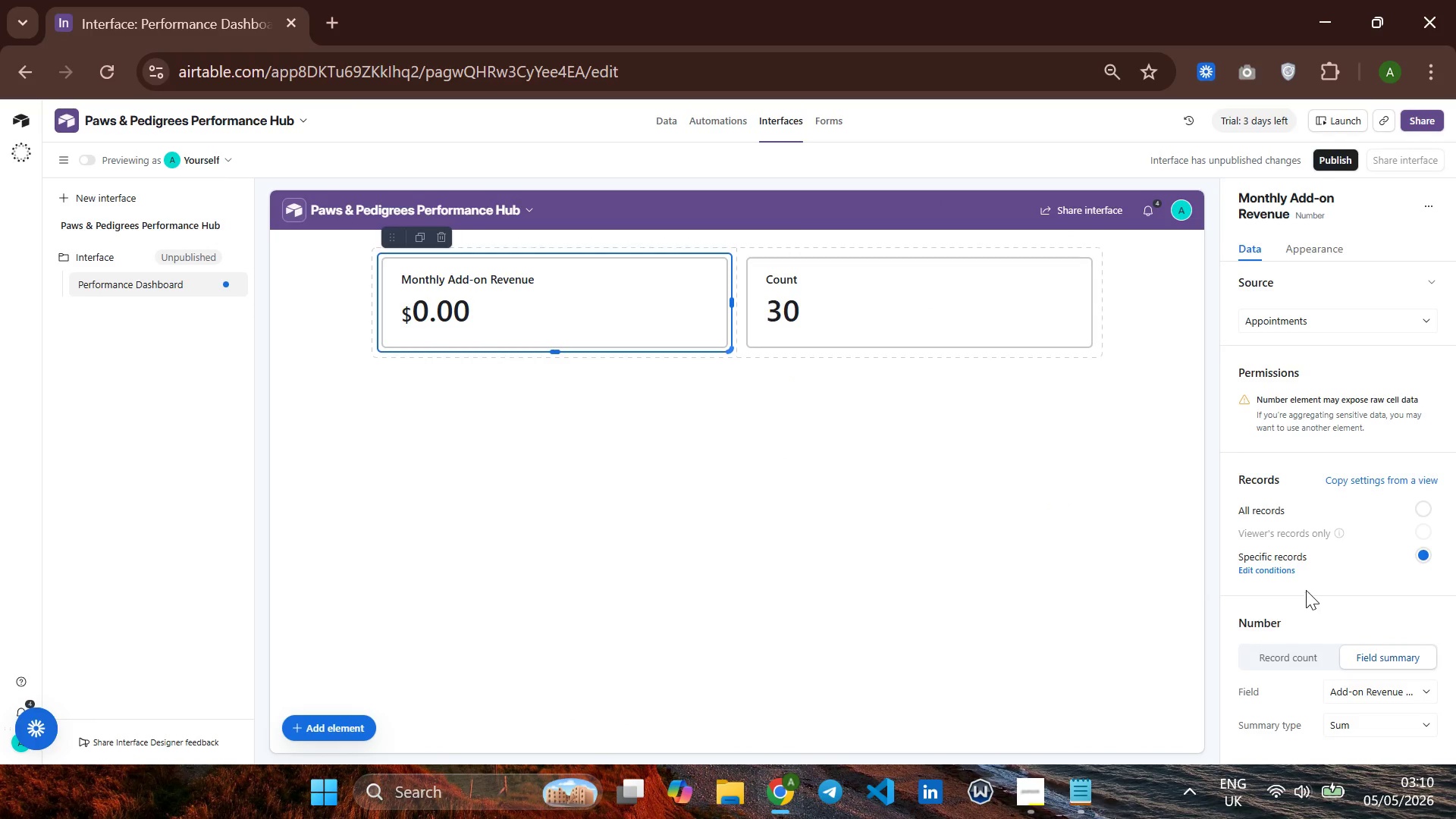 
left_click([1270, 567])
 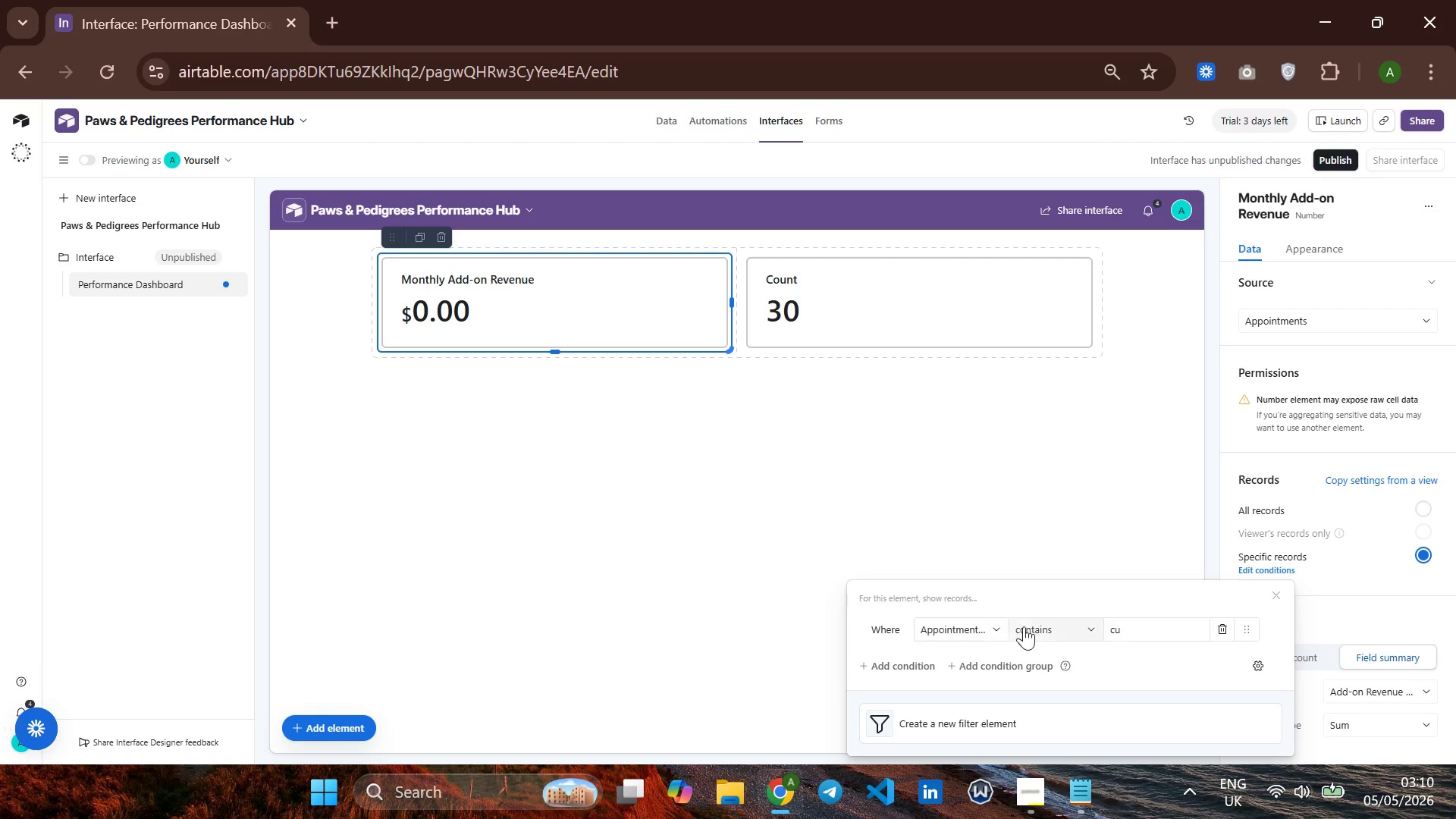 
left_click([1156, 617])
 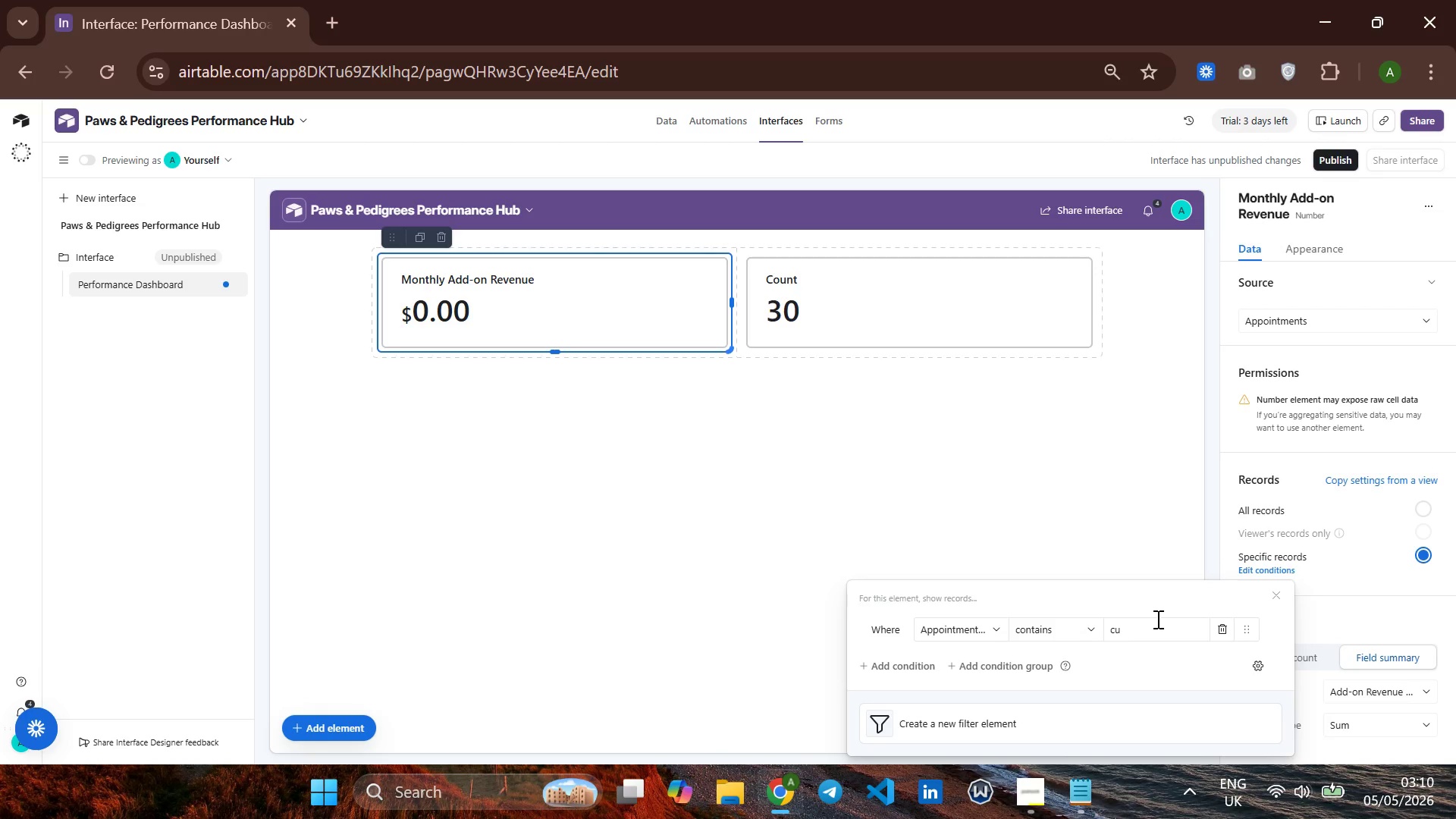 
hold_key(key=Backspace, duration=0.34)
 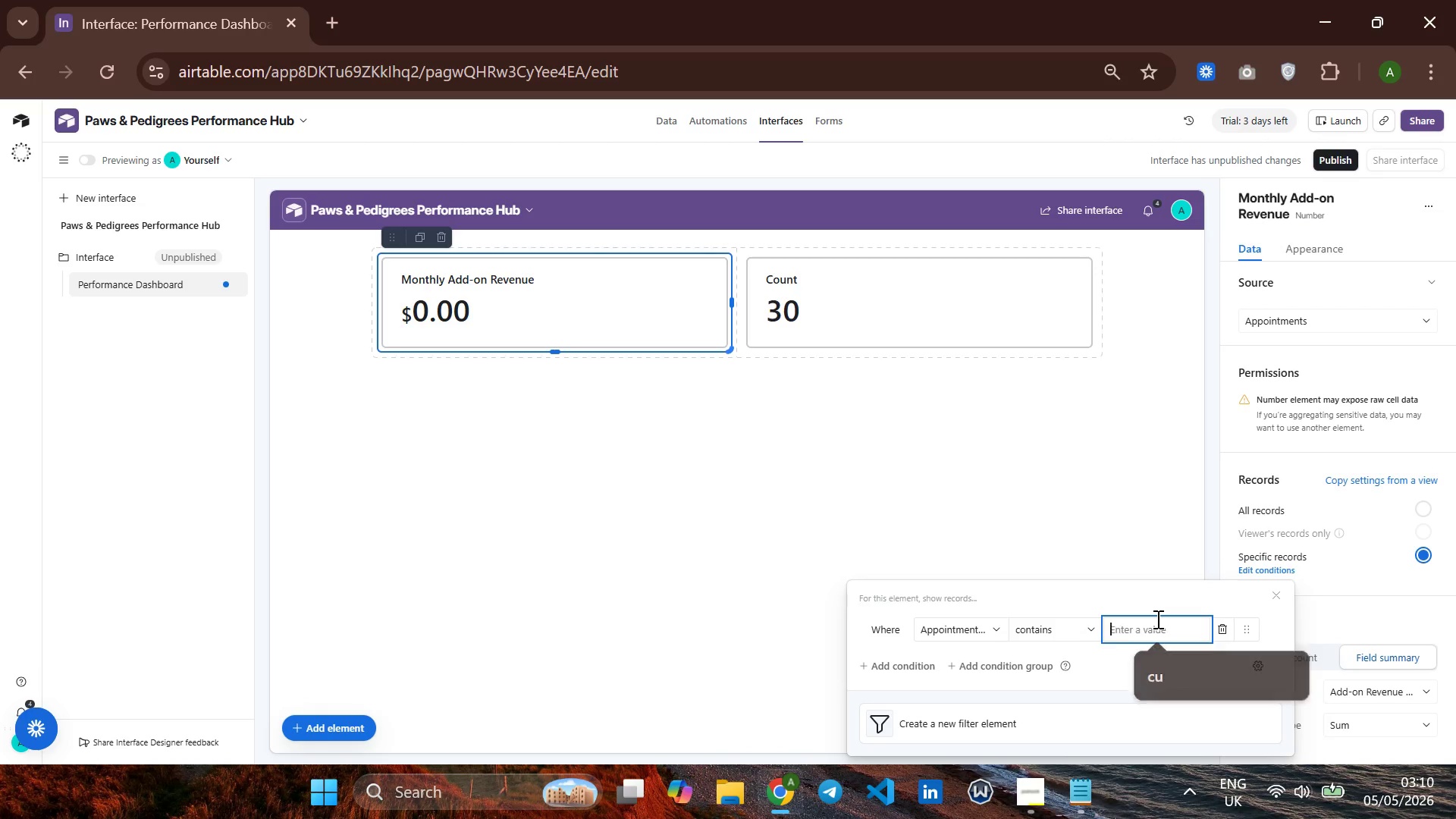 
key(Backspace)
type(may)
 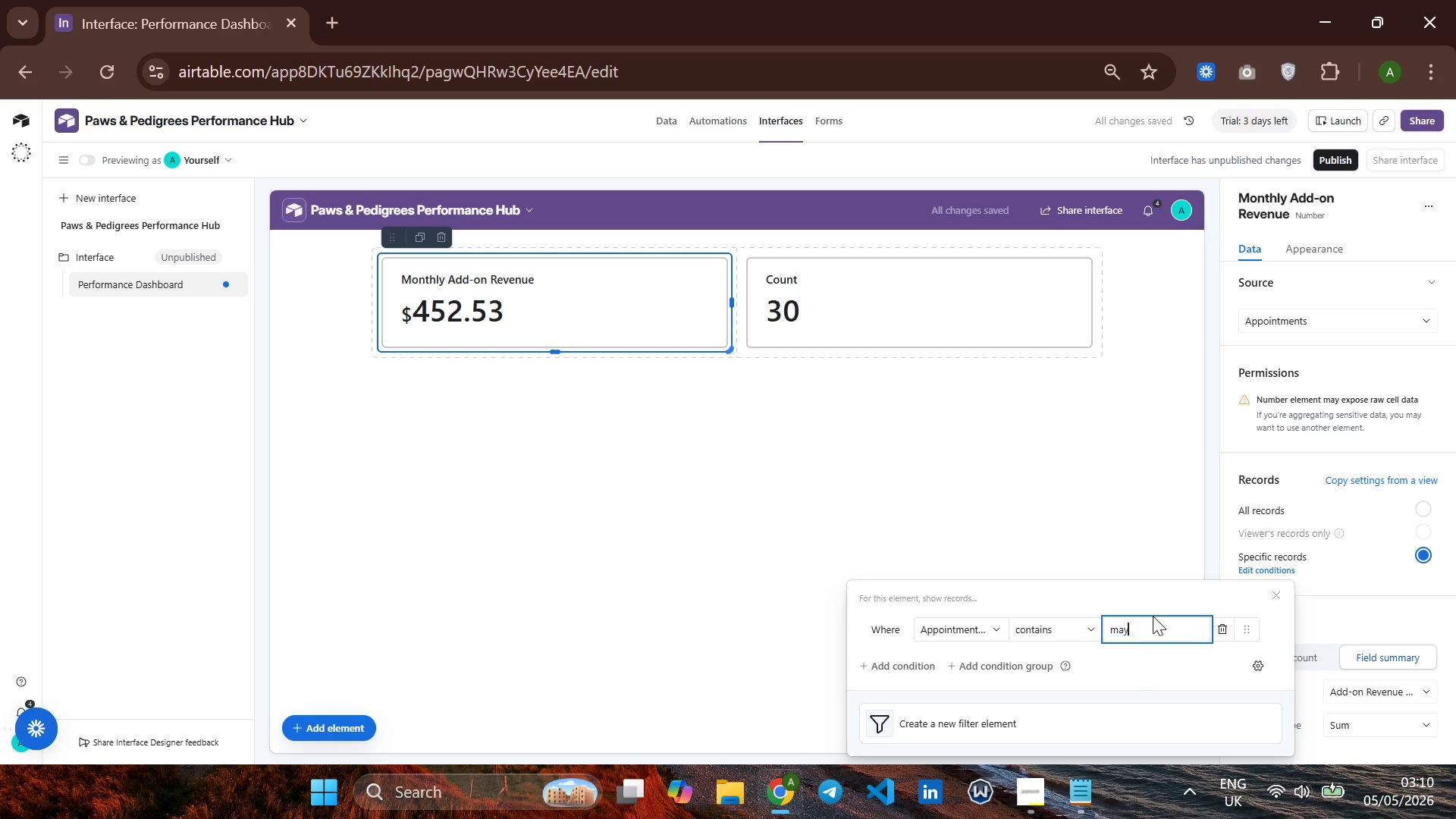 
wait(6.09)
 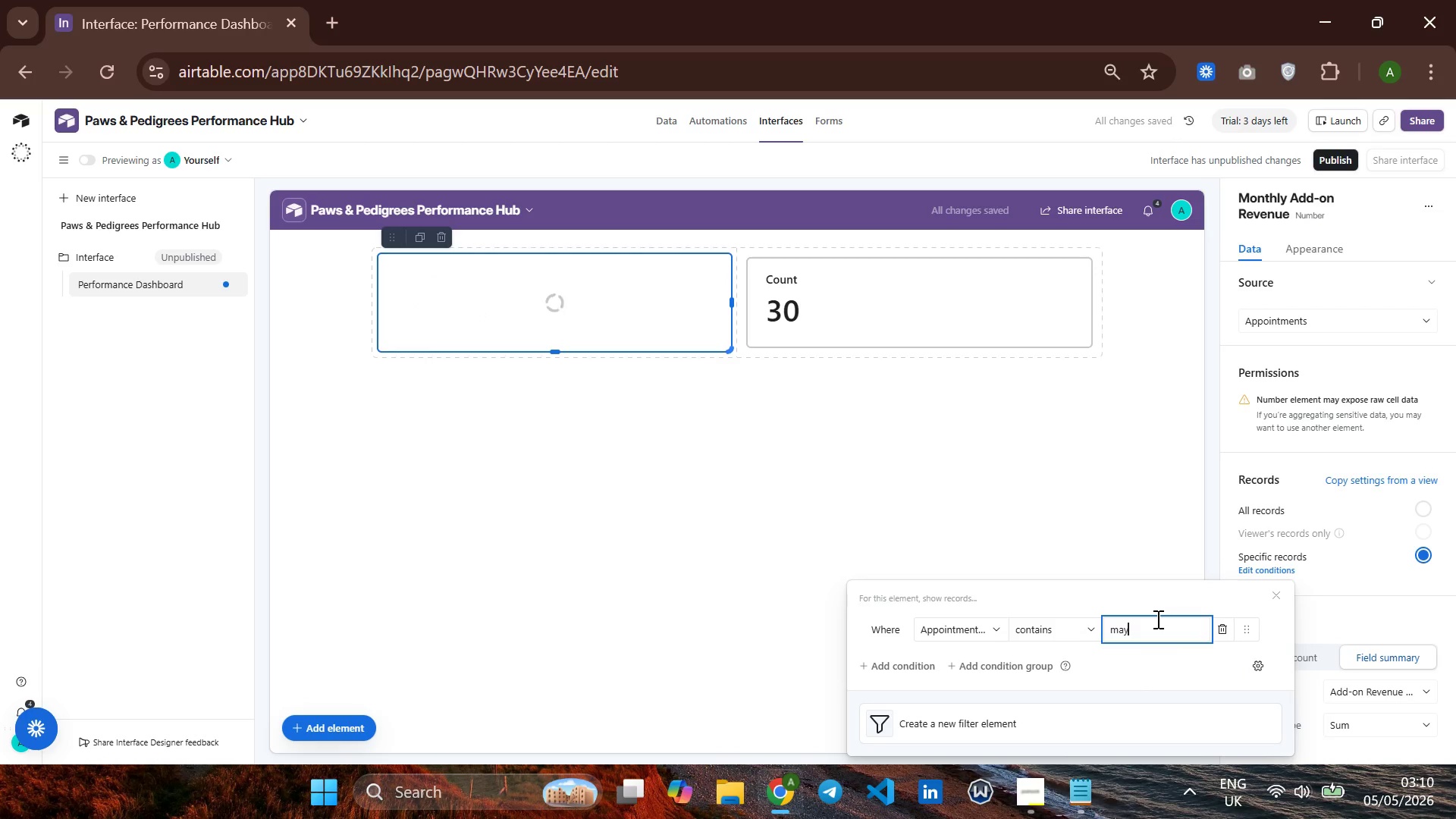 
key(Space)
 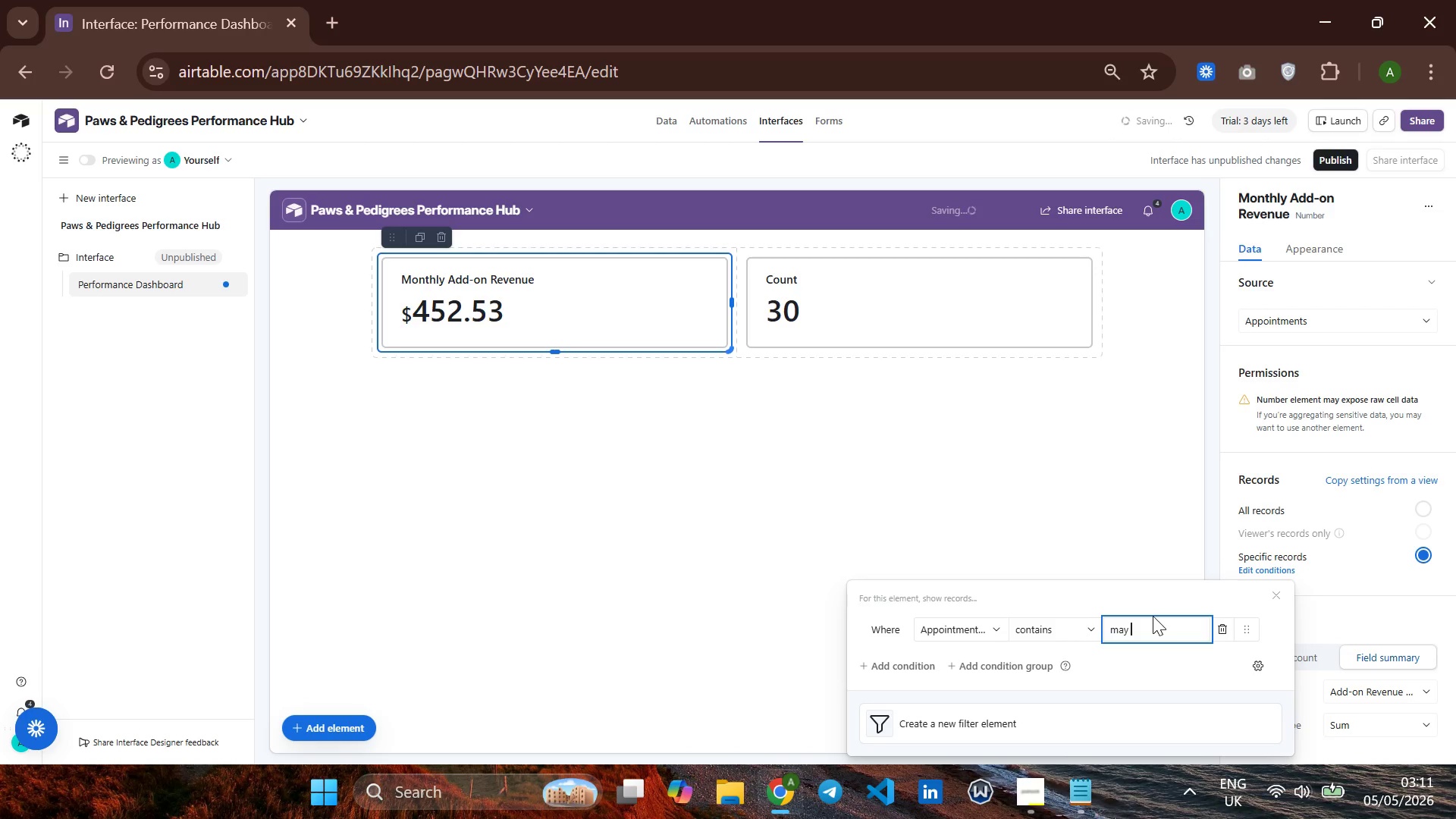 
type(2026)
 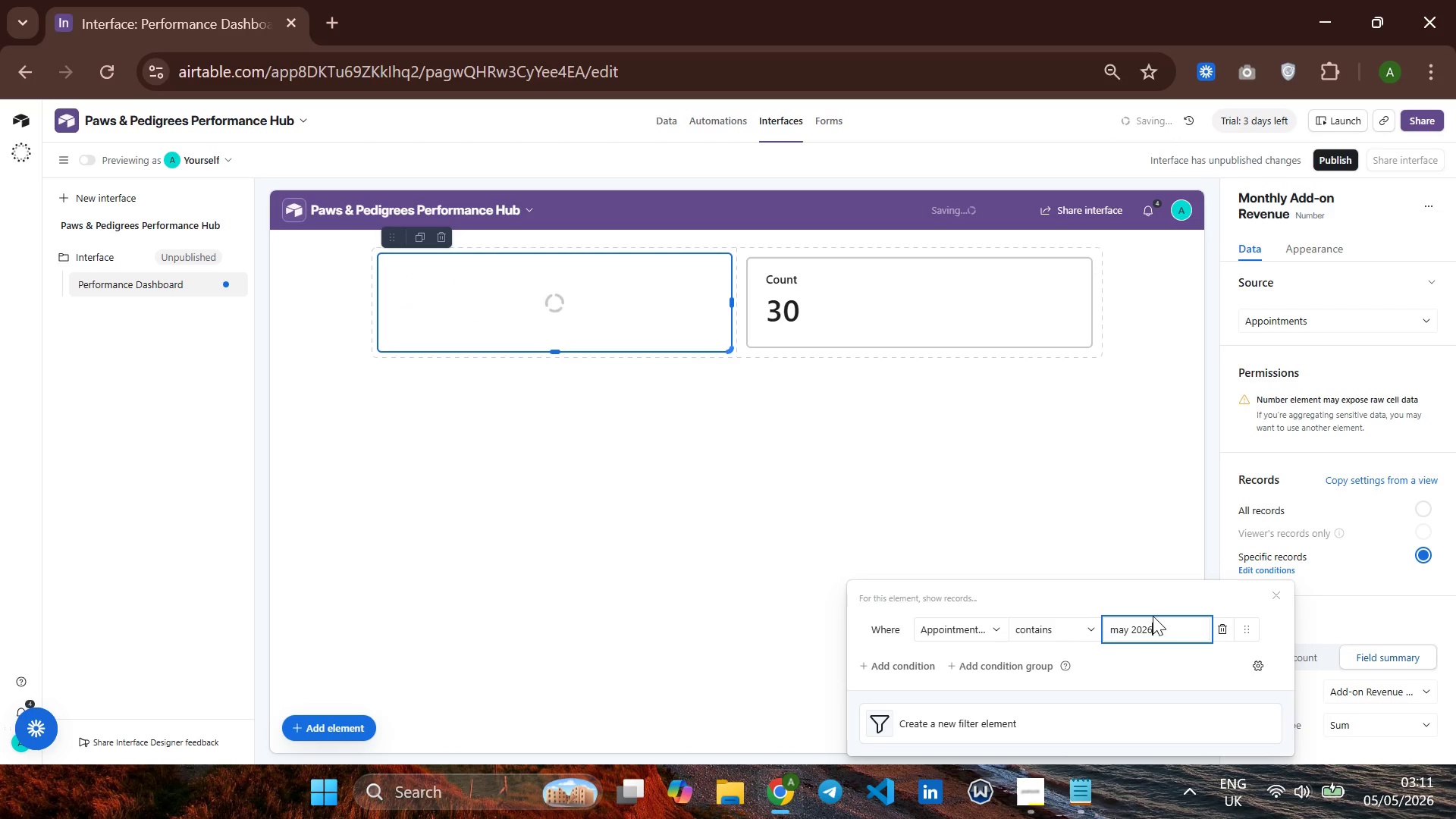 
wait(7.41)
 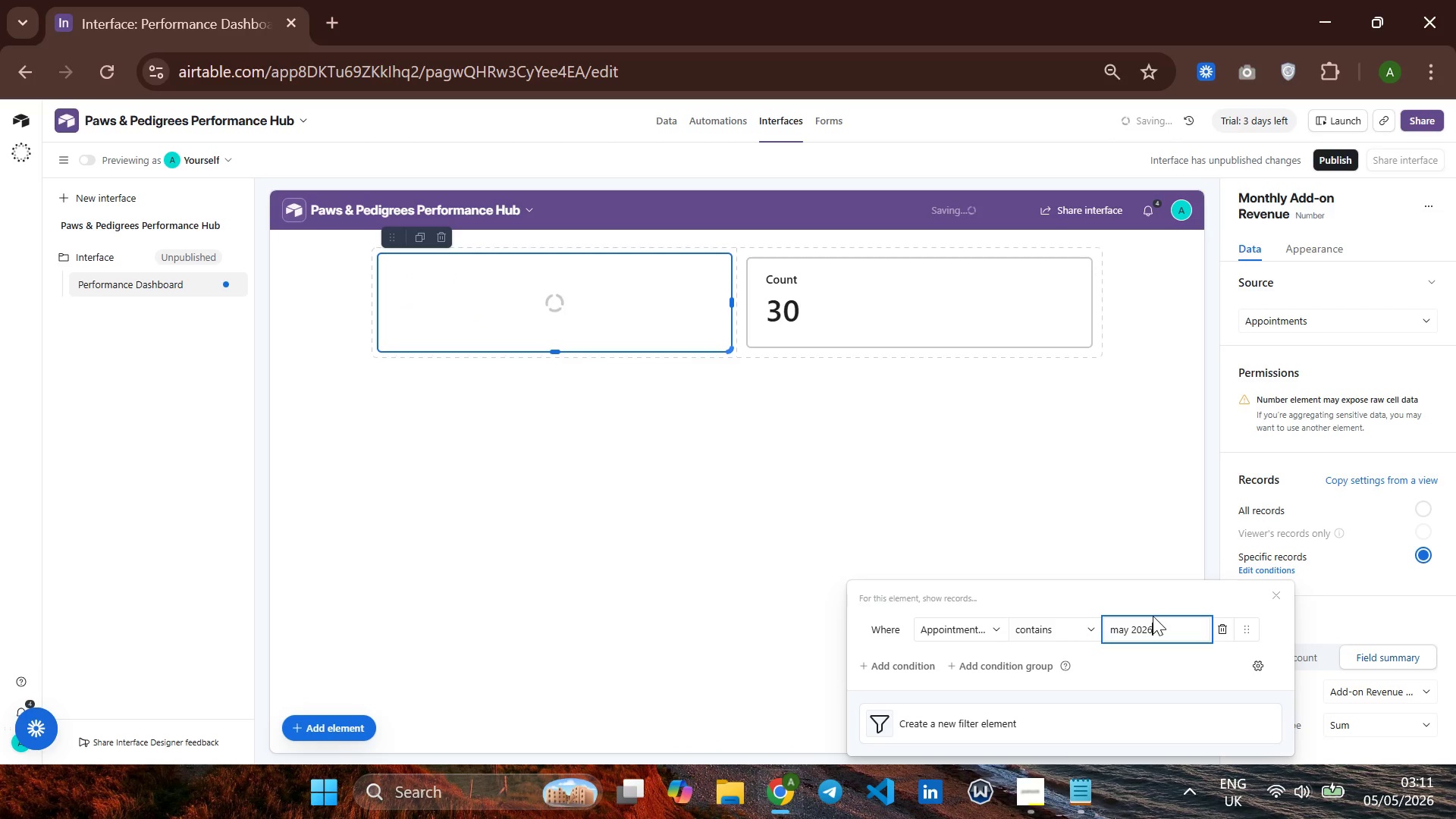 
scroll: coordinate [1112, 683], scroll_direction: down, amount: 5.0
 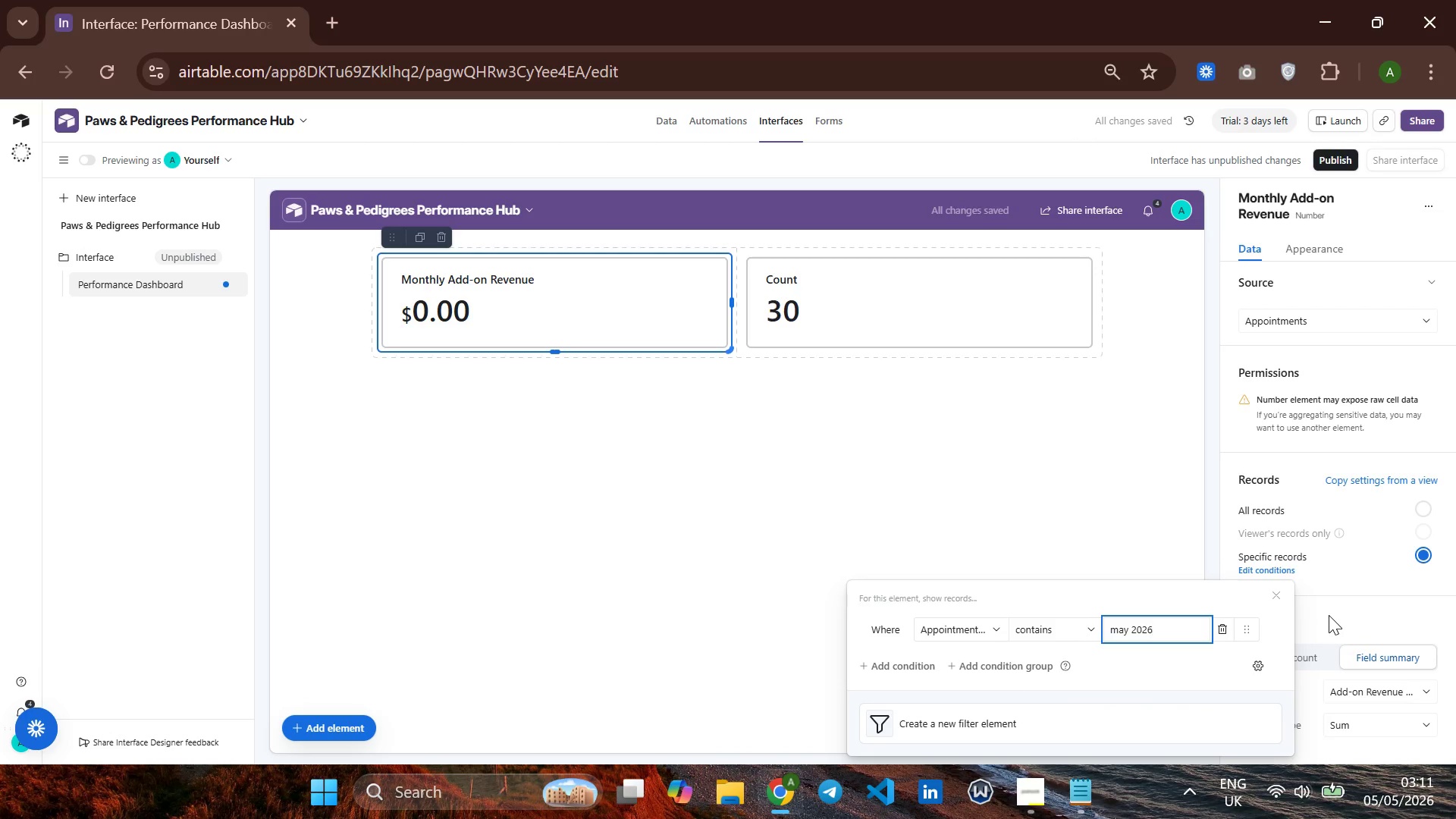 
wait(7.77)
 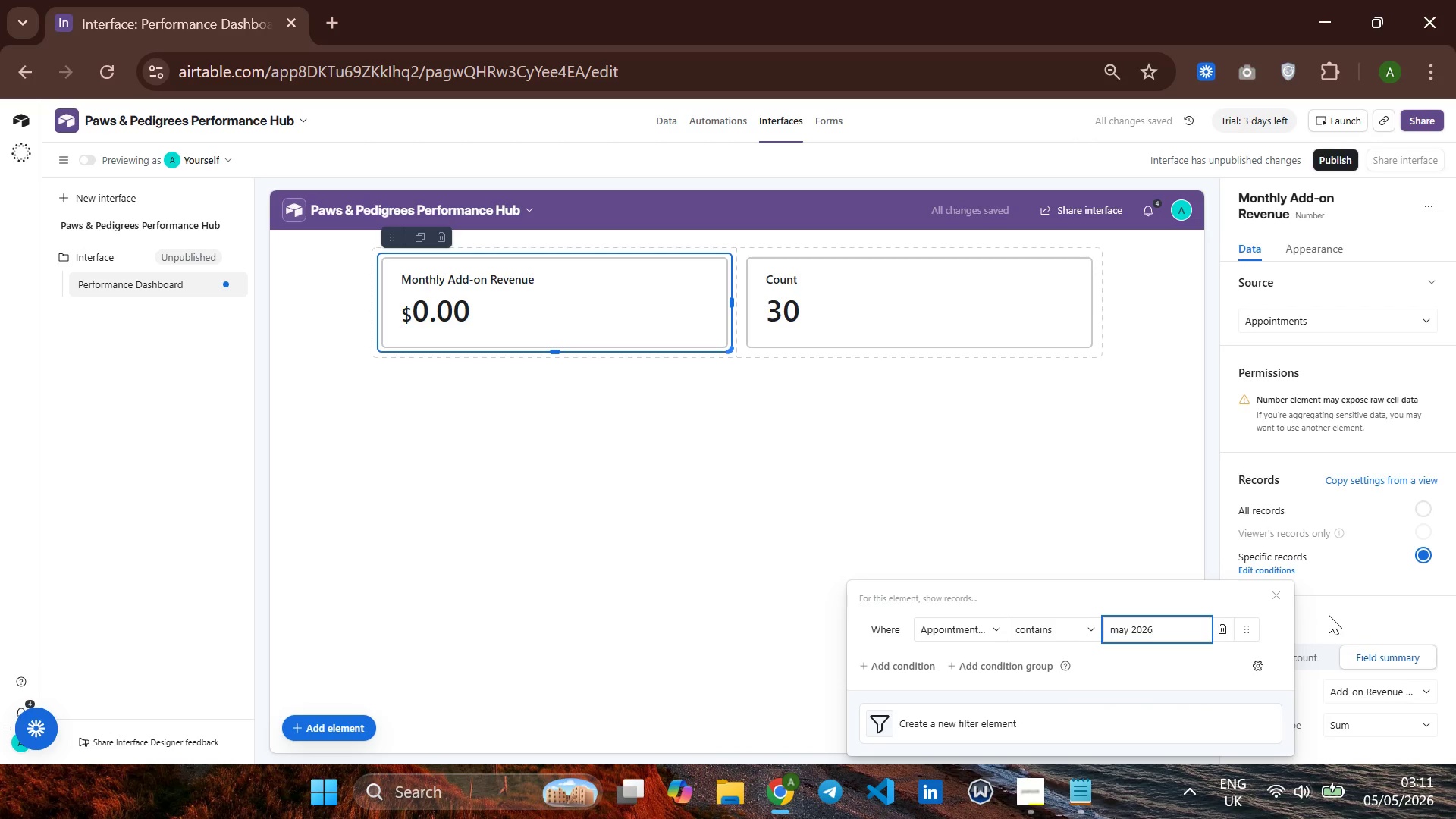 
key(Backspace)
 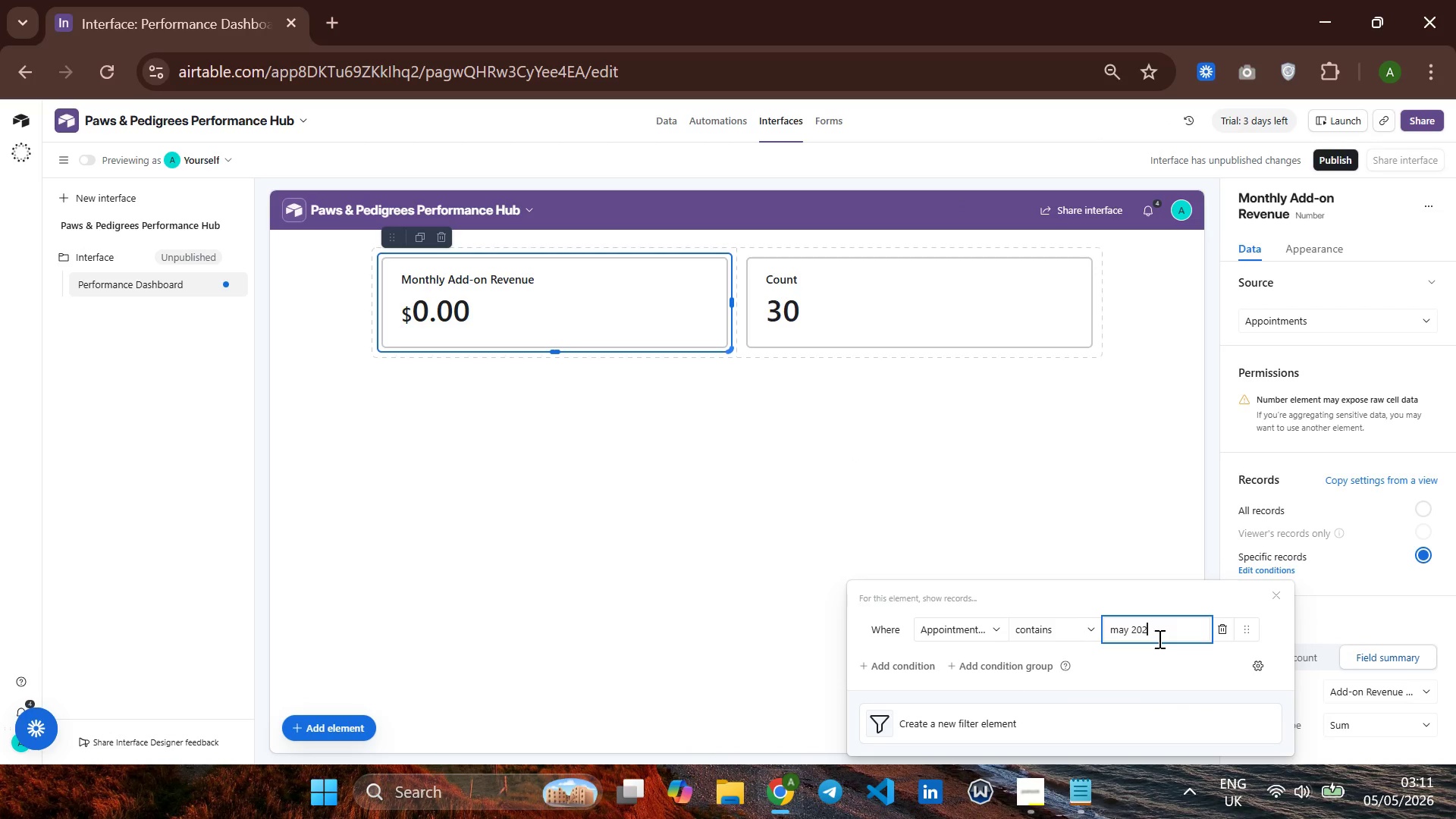 
key(Backspace)
 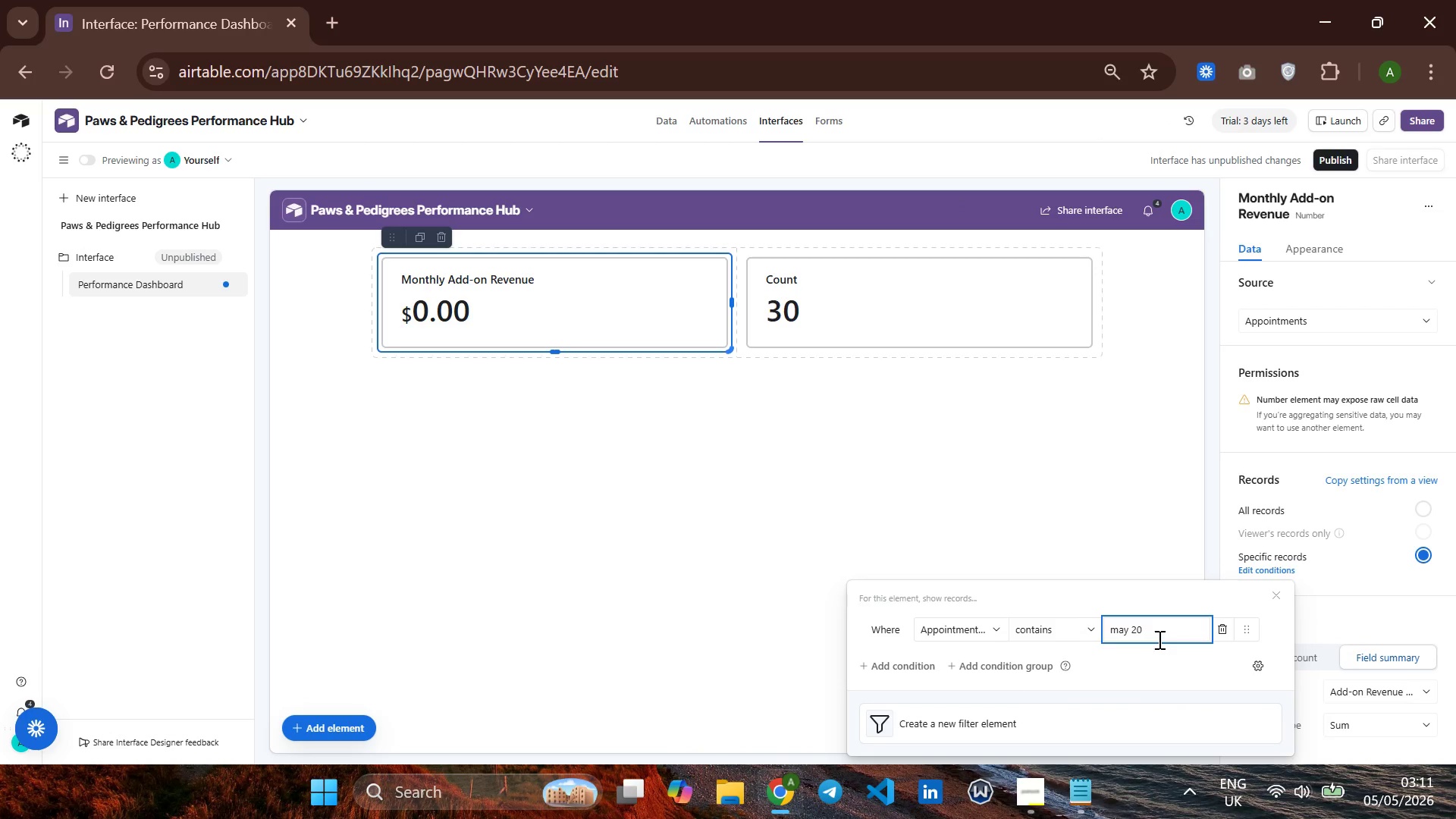 
key(Backspace)
 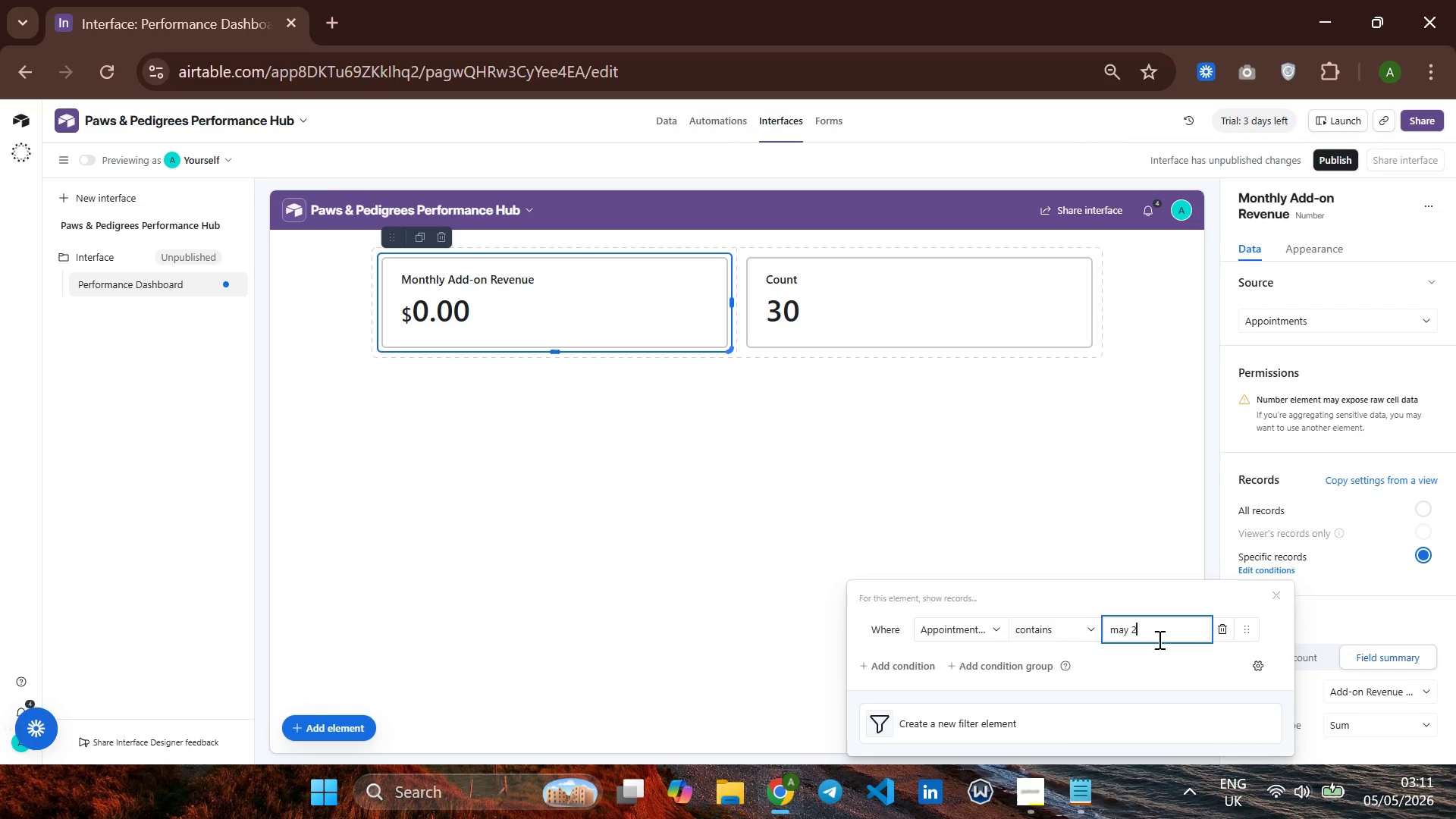 
key(Backspace)
 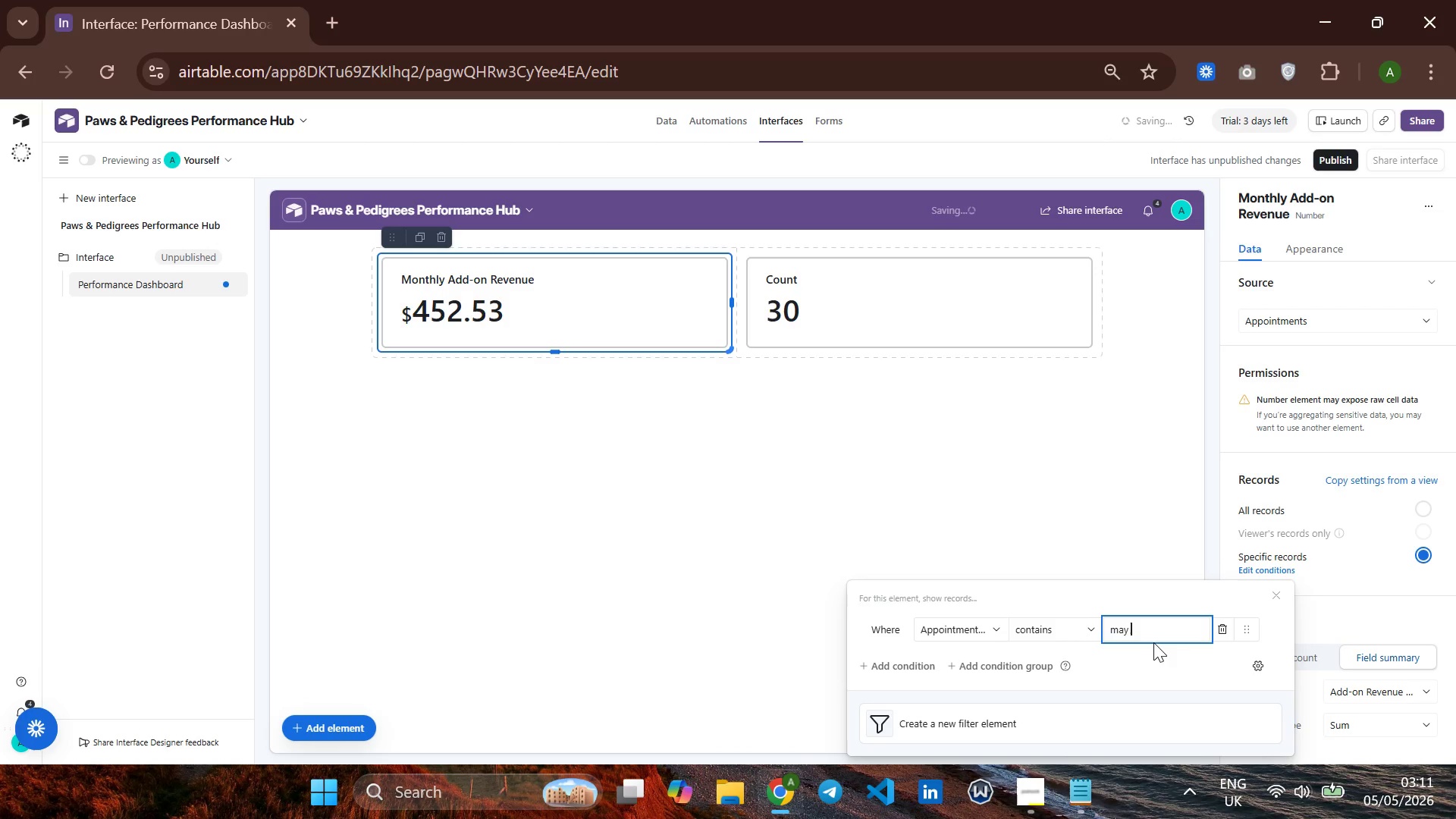 
wait(6.33)
 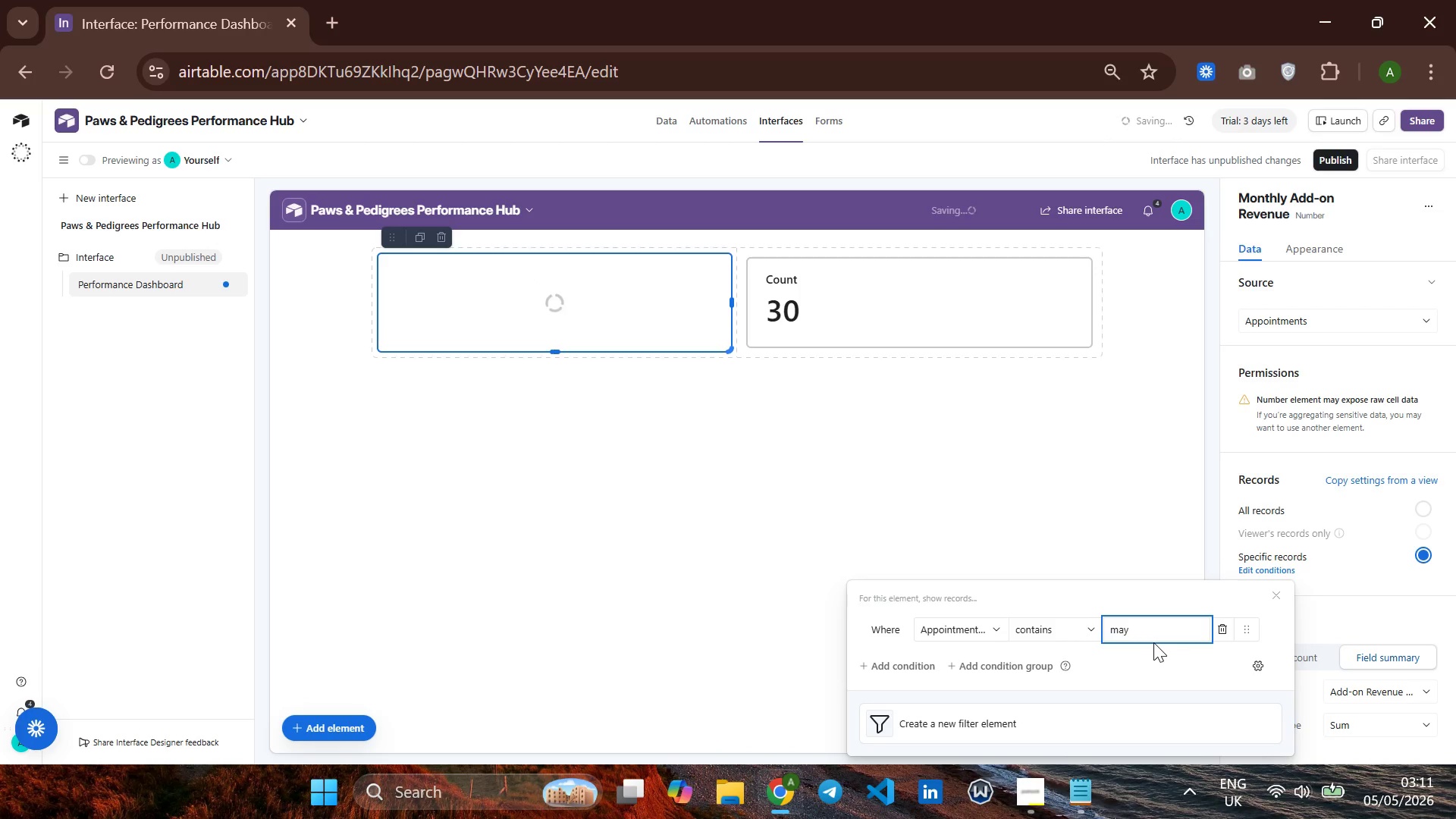 
type(2026)
 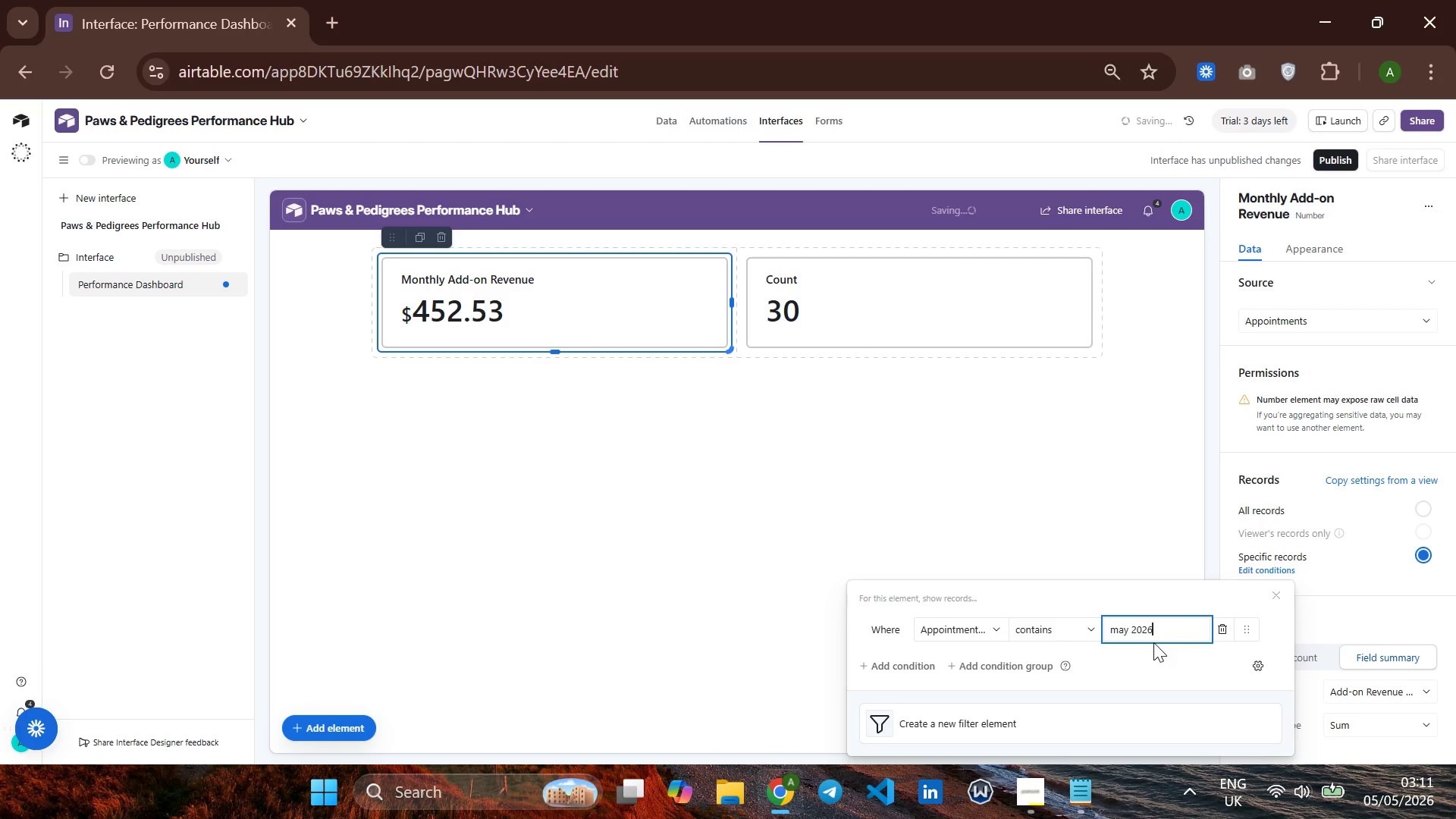 
key(Enter)
 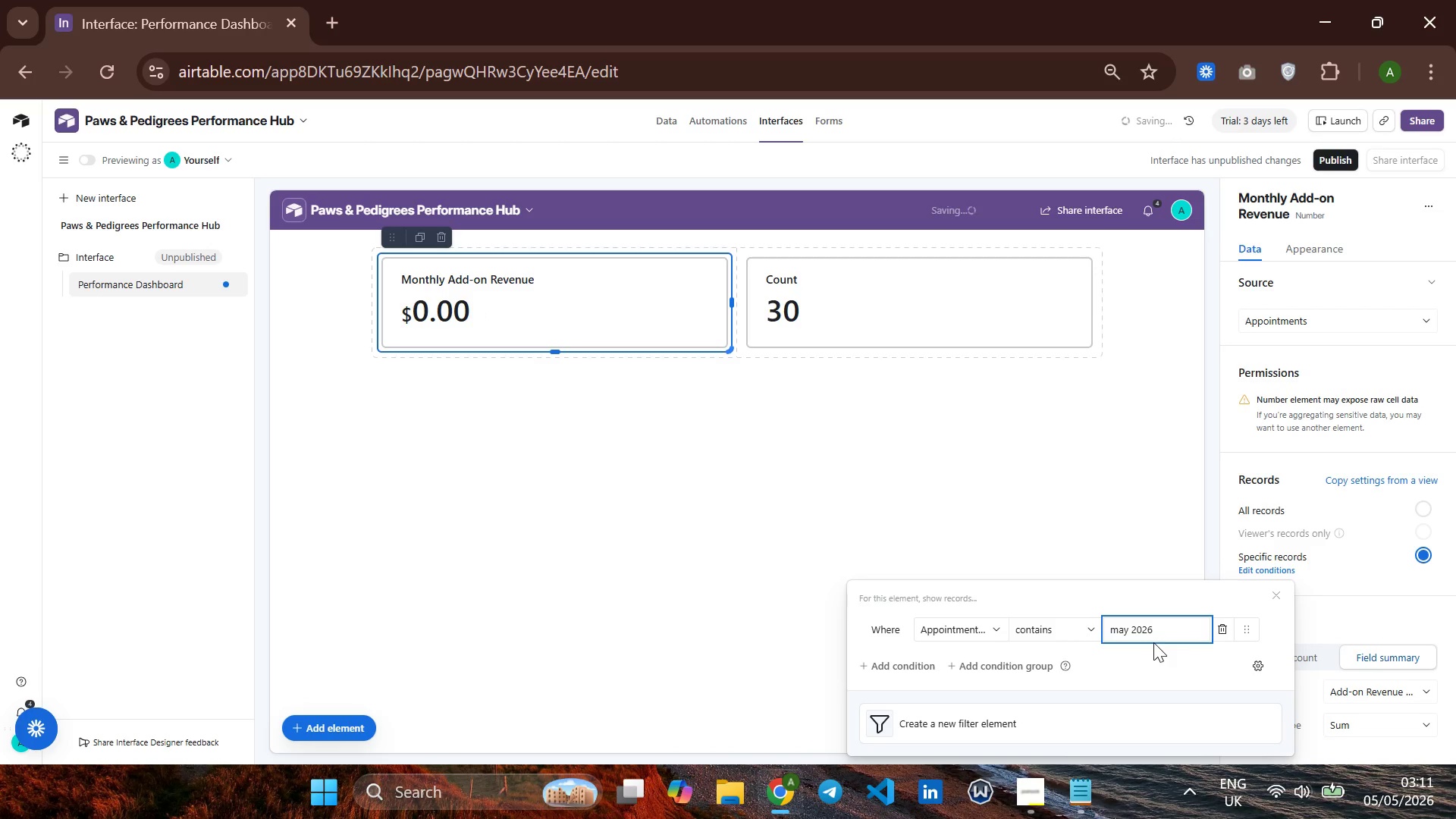 
left_click([1070, 486])
 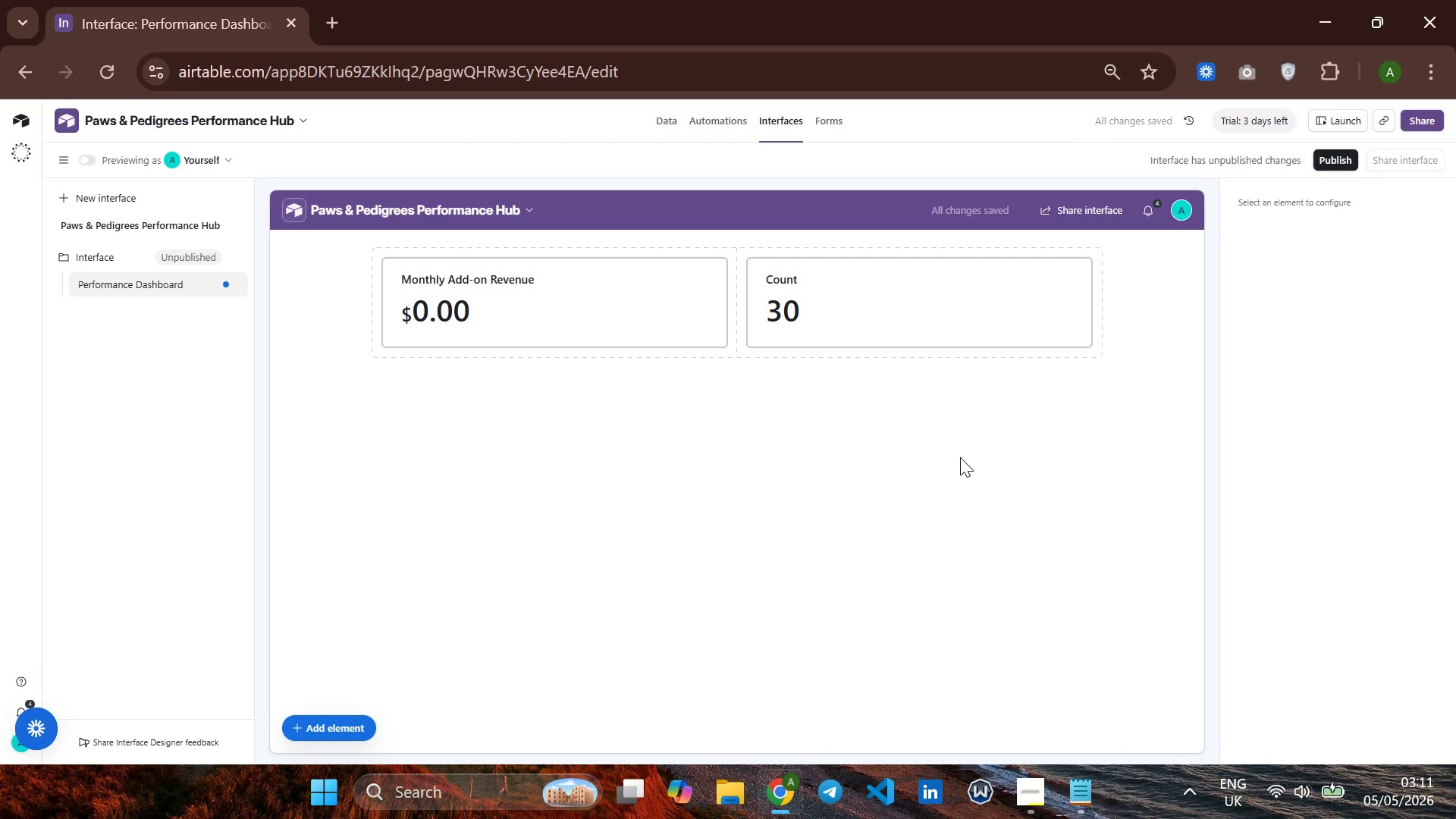 
left_click([951, 325])
 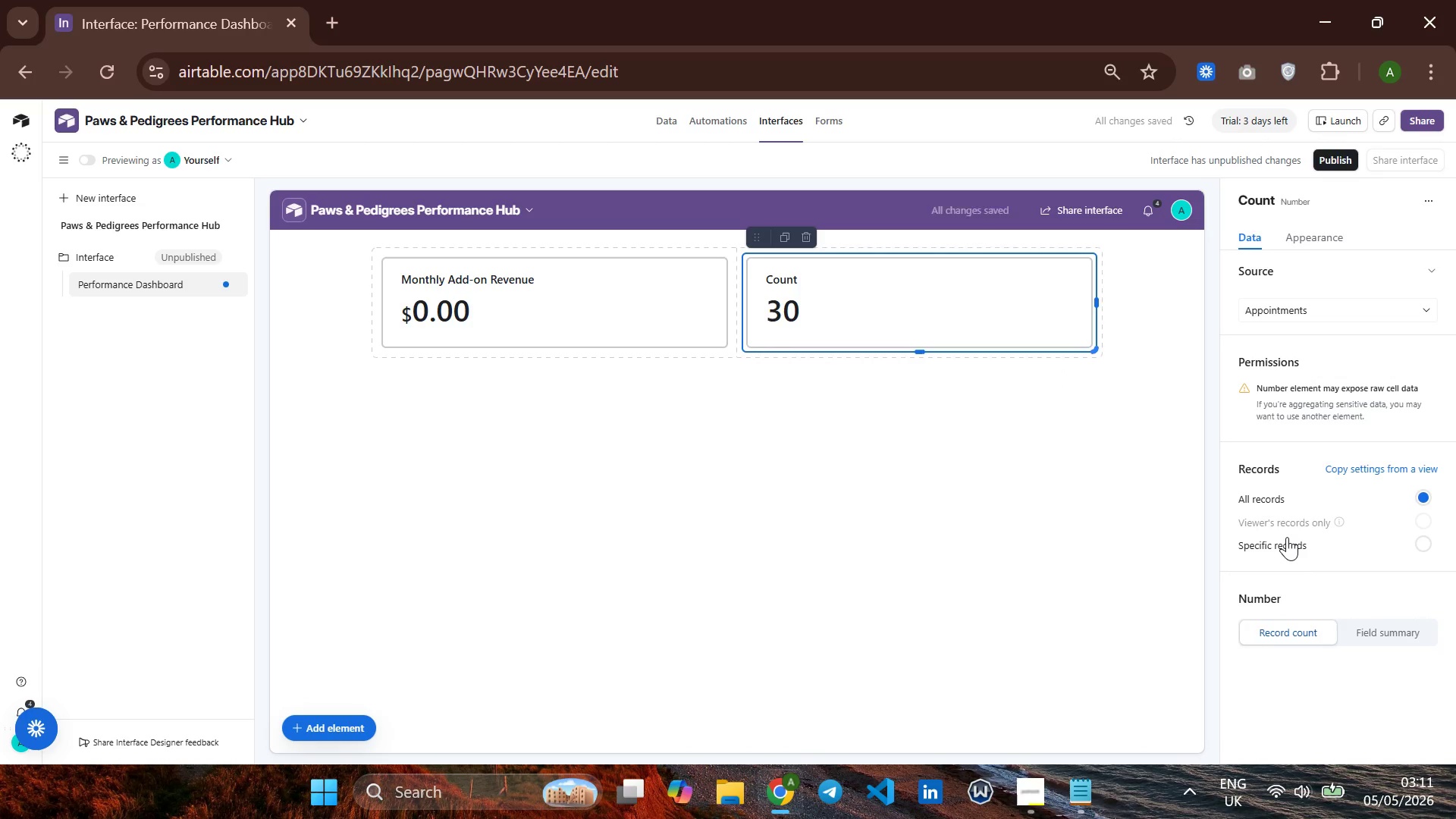 
scroll: coordinate [1287, 537], scroll_direction: down, amount: 2.0
 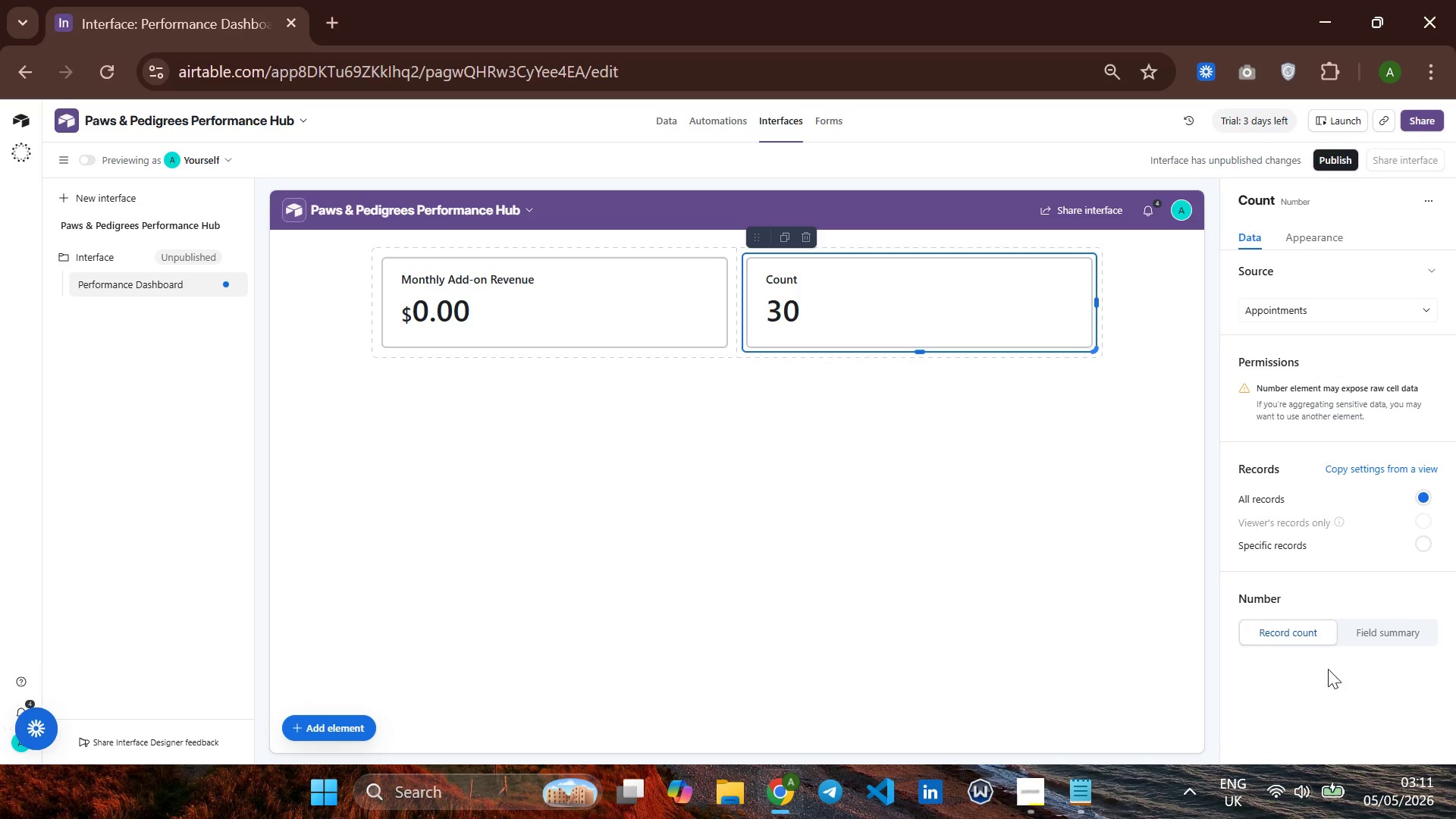 
left_click([1379, 628])
 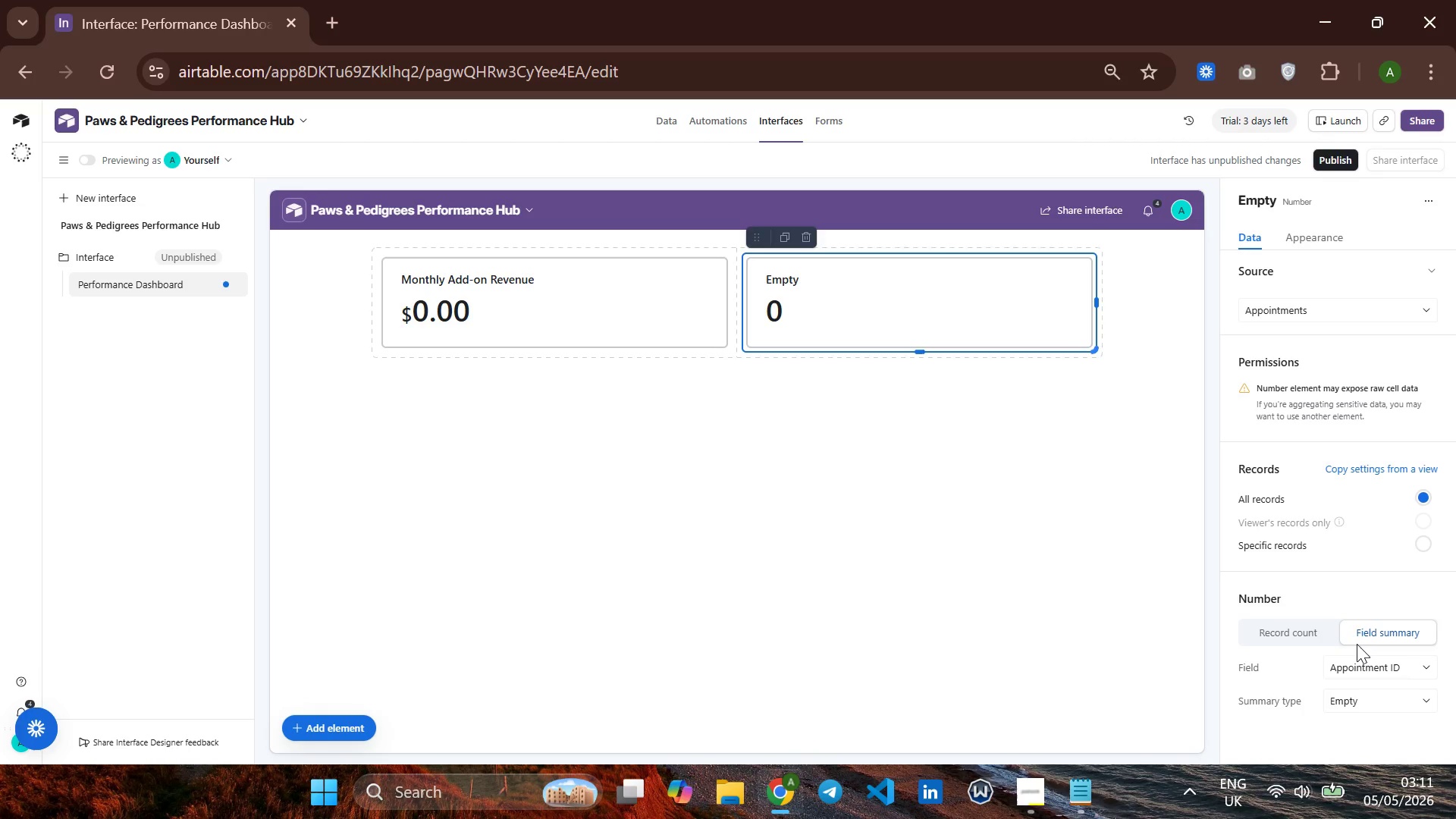 
wait(14.81)
 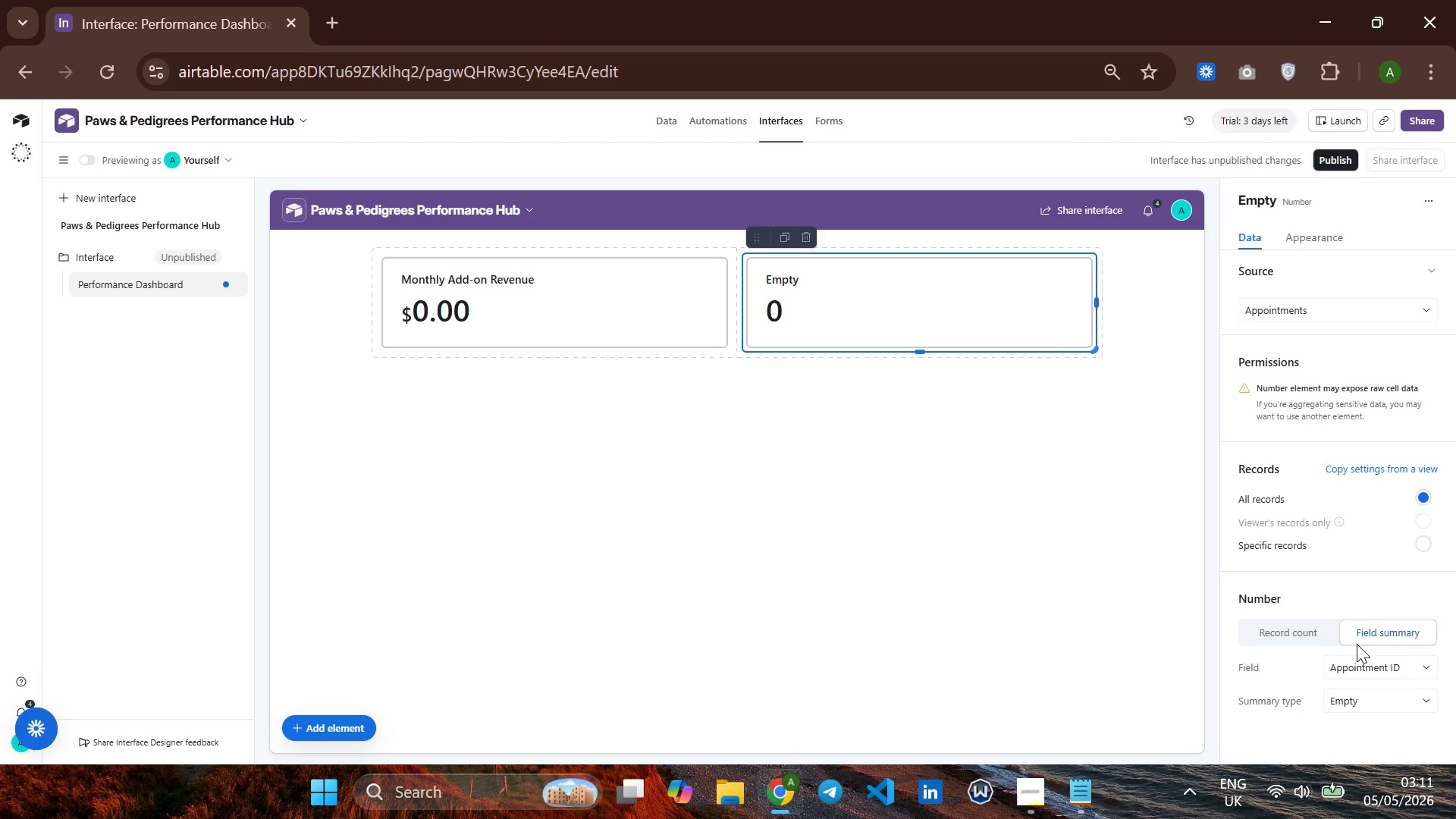 
scroll: coordinate [1316, 566], scroll_direction: up, amount: 3.0
 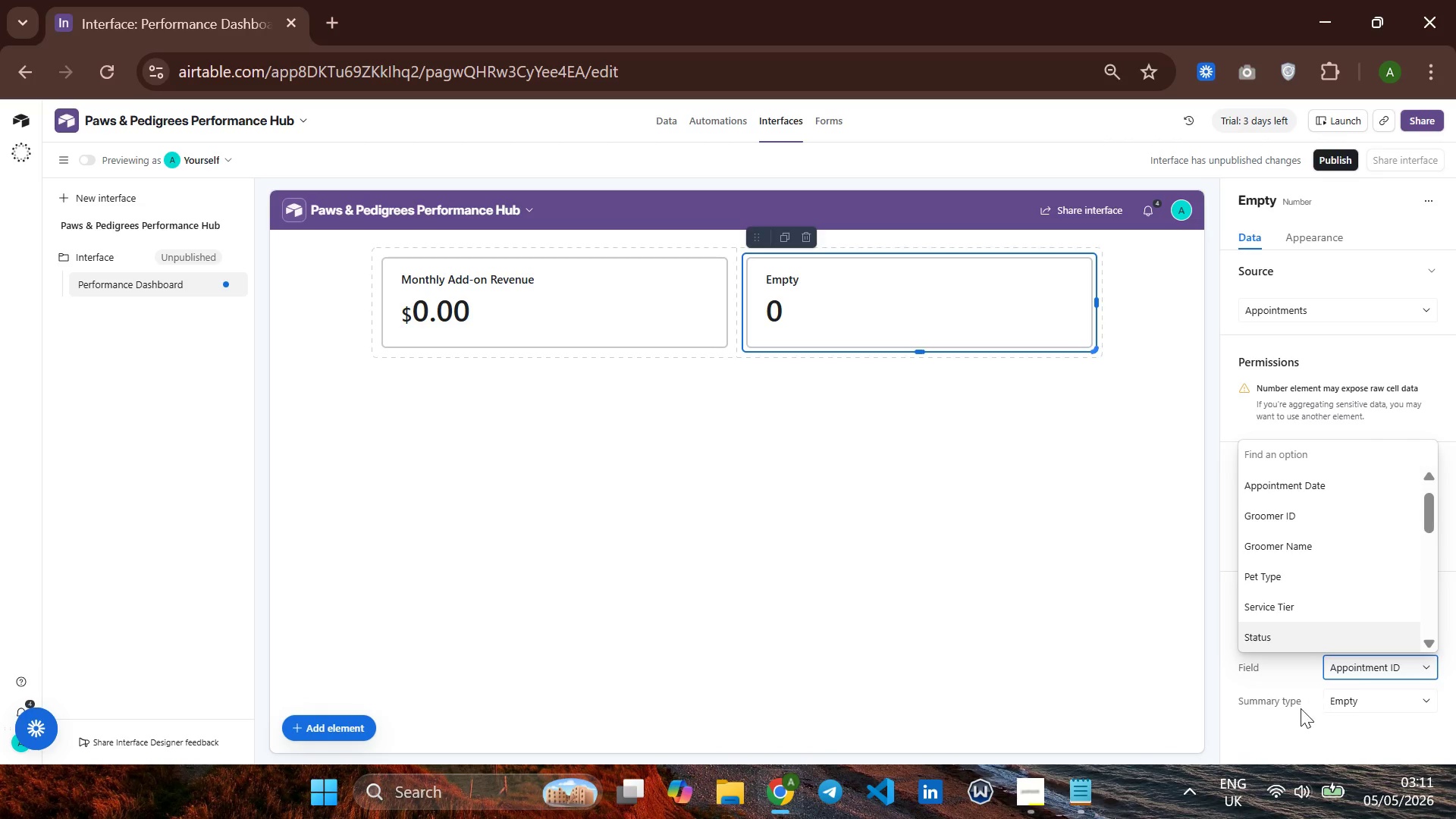 
left_click([1301, 708])
 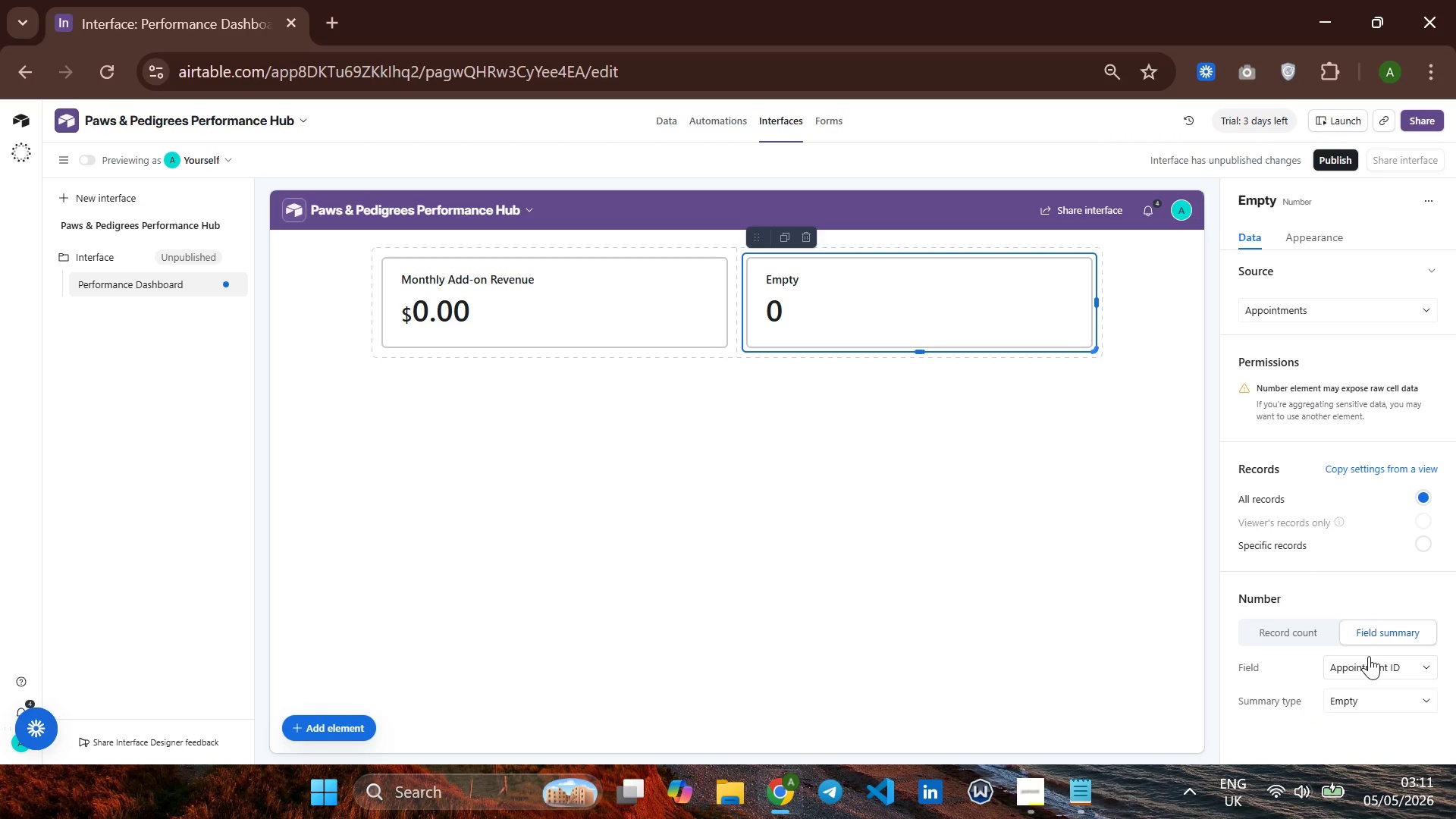 
wait(10.48)
 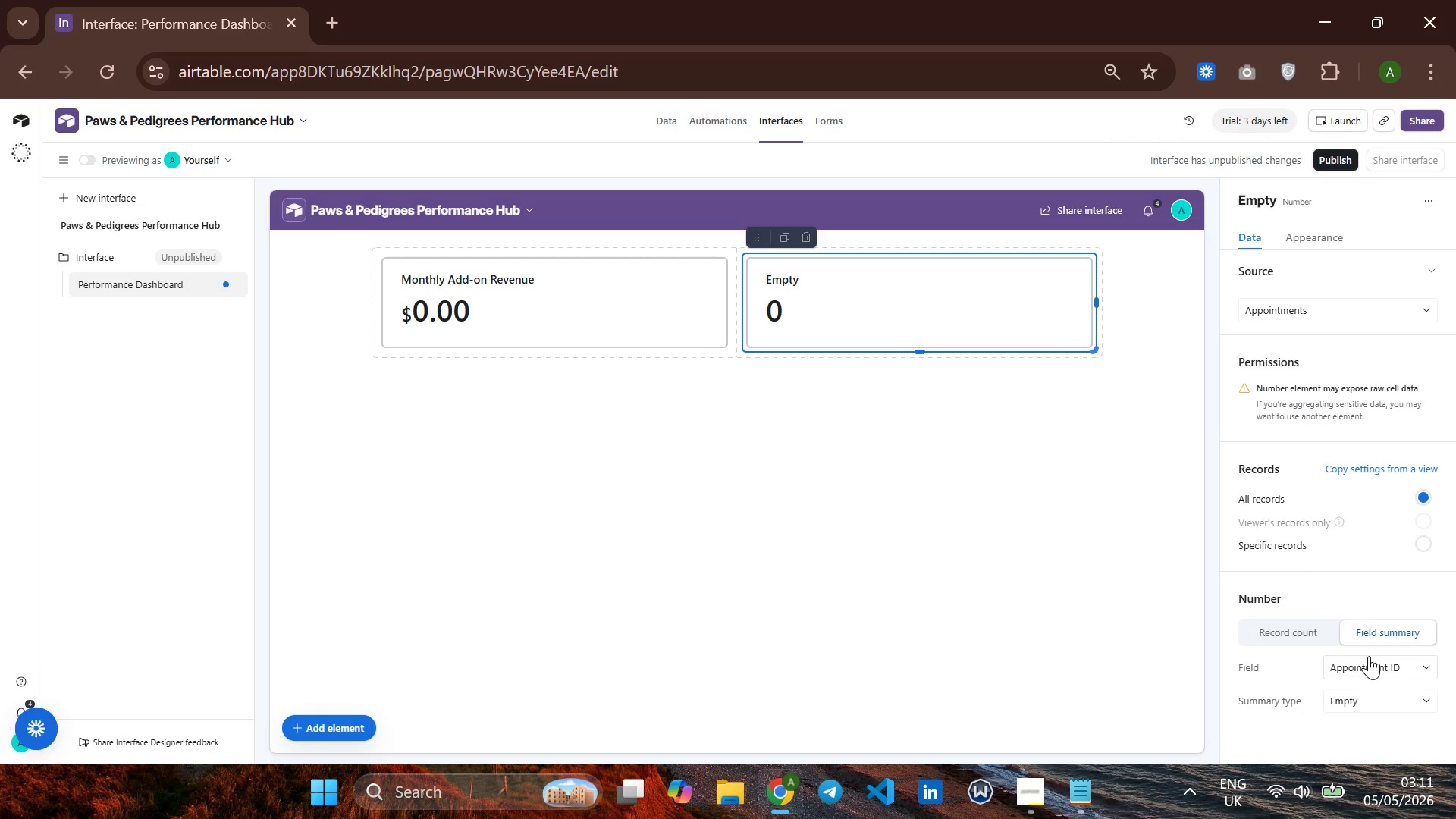 
left_click([1363, 667])
 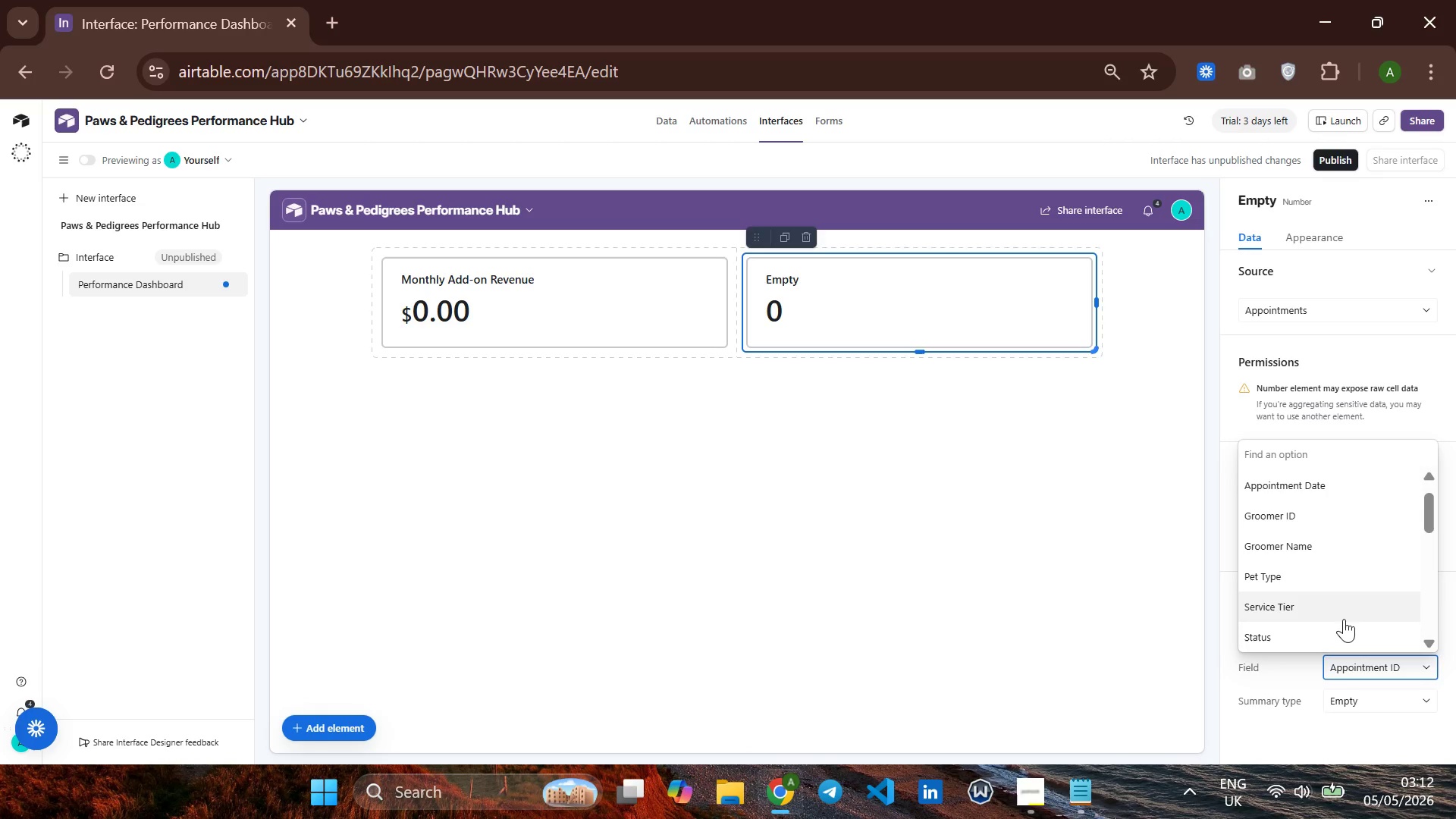 
scroll: coordinate [1344, 619], scroll_direction: up, amount: 5.0
 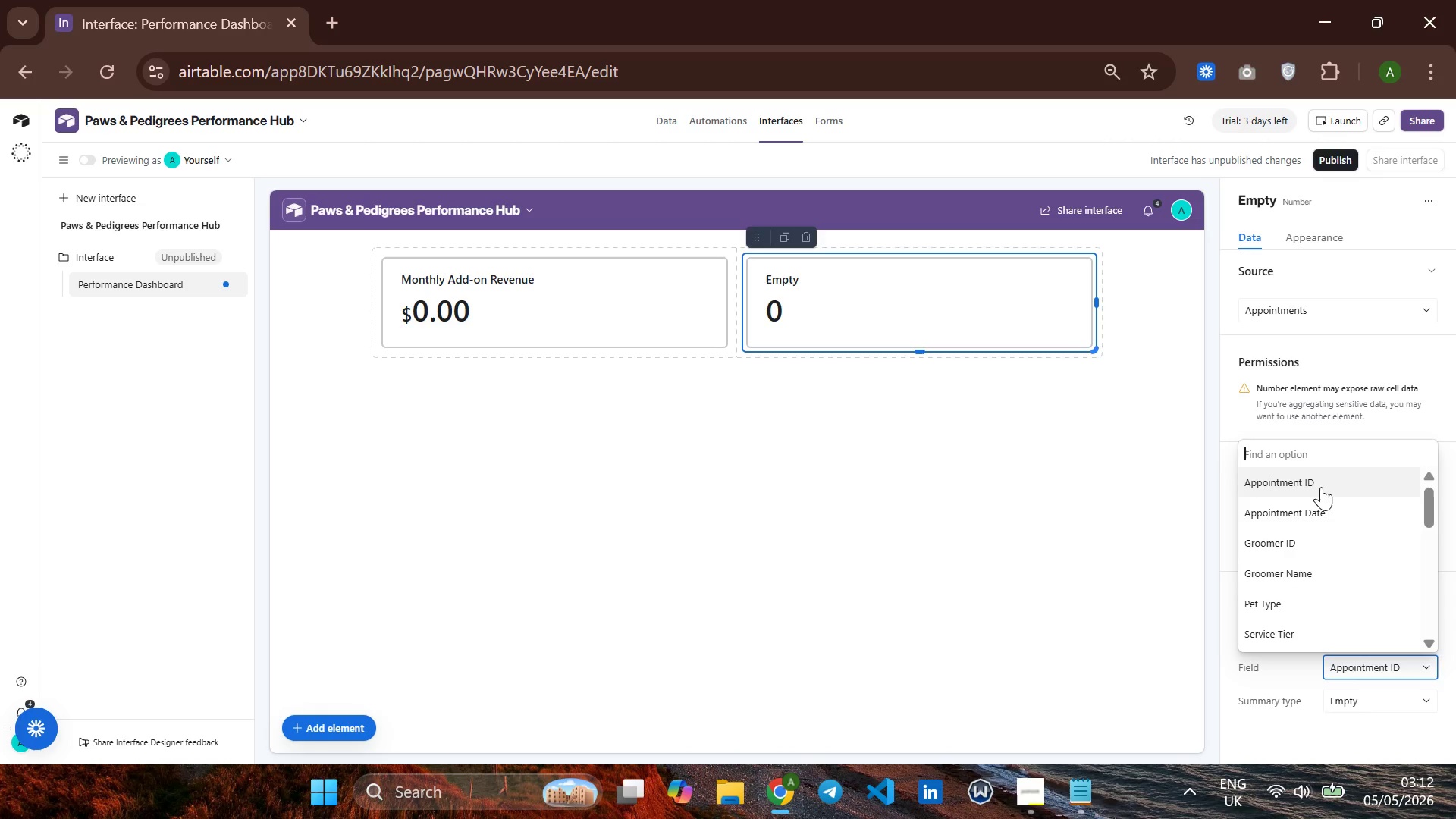 
left_click([1321, 487])
 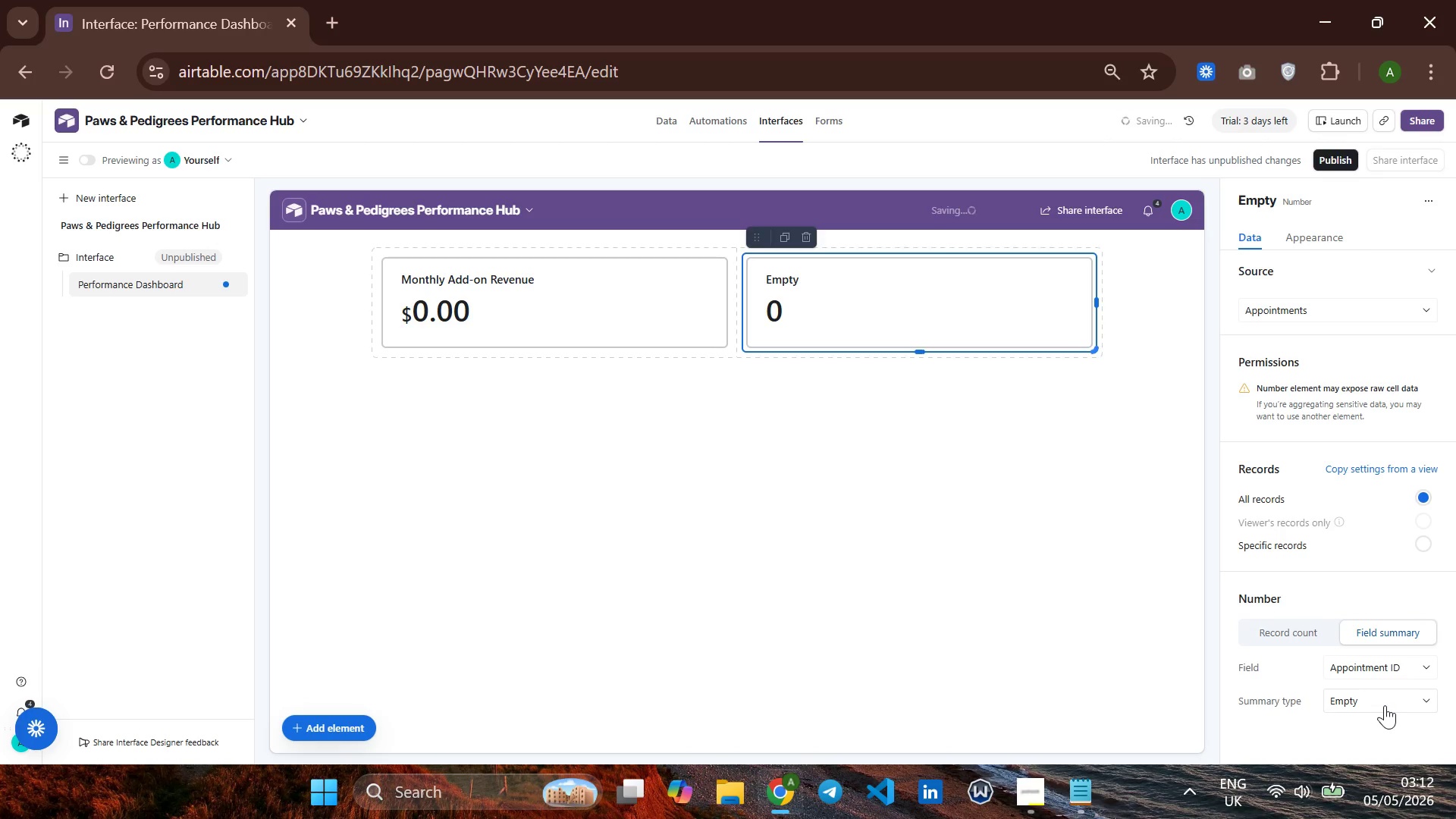 
left_click([1383, 695])
 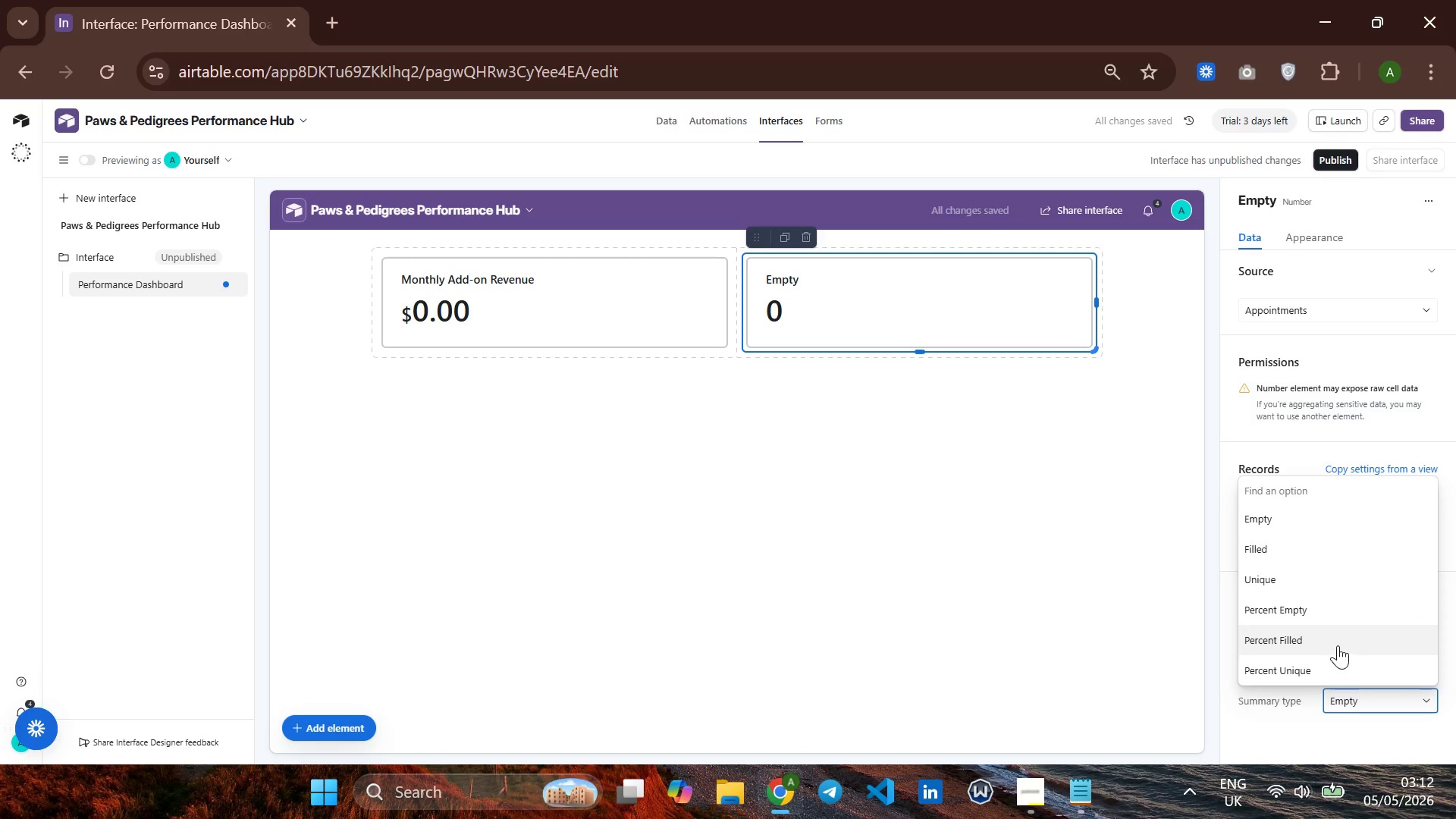 
scroll: coordinate [1332, 635], scroll_direction: up, amount: 2.0
 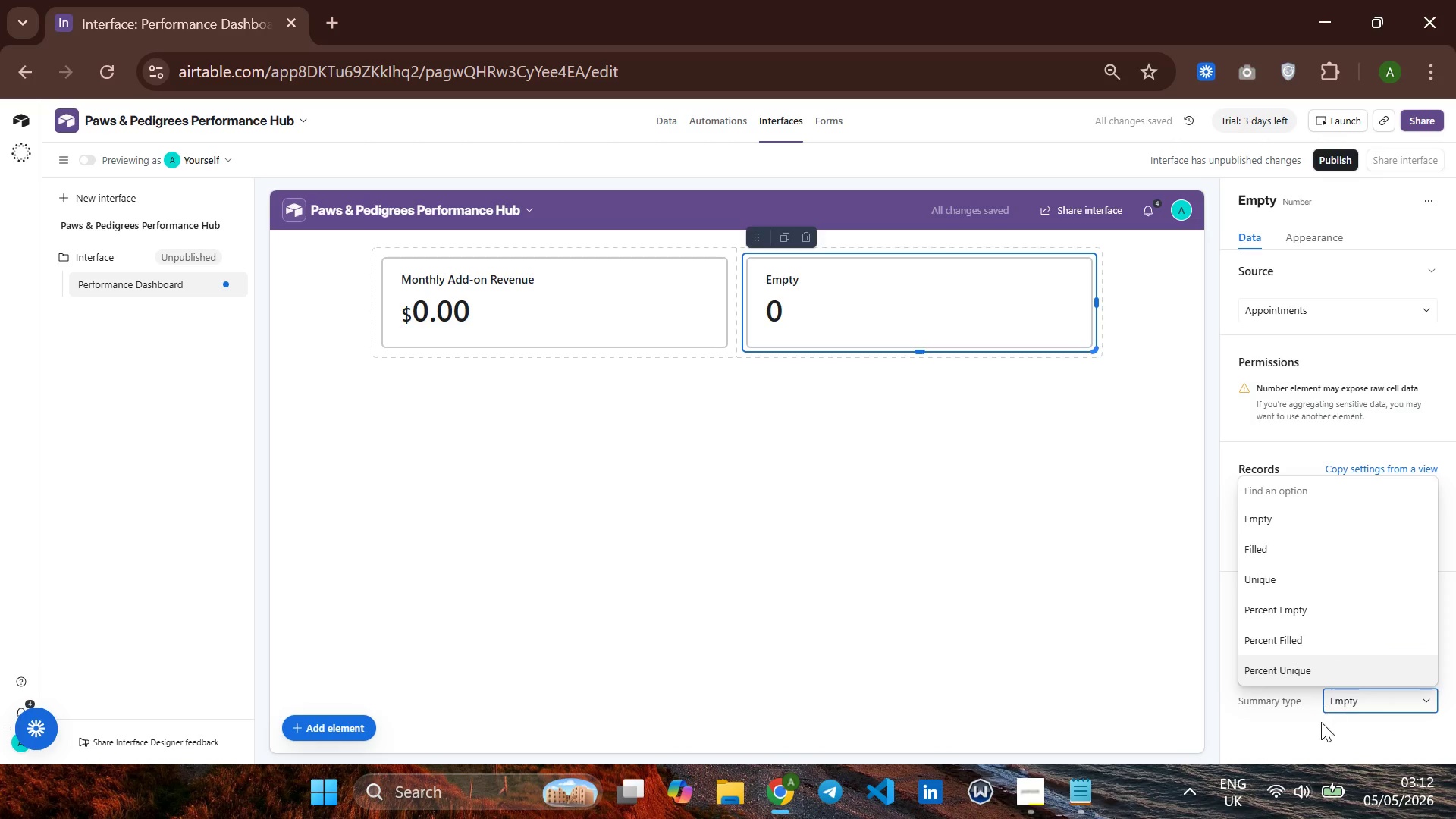 
left_click([1320, 732])
 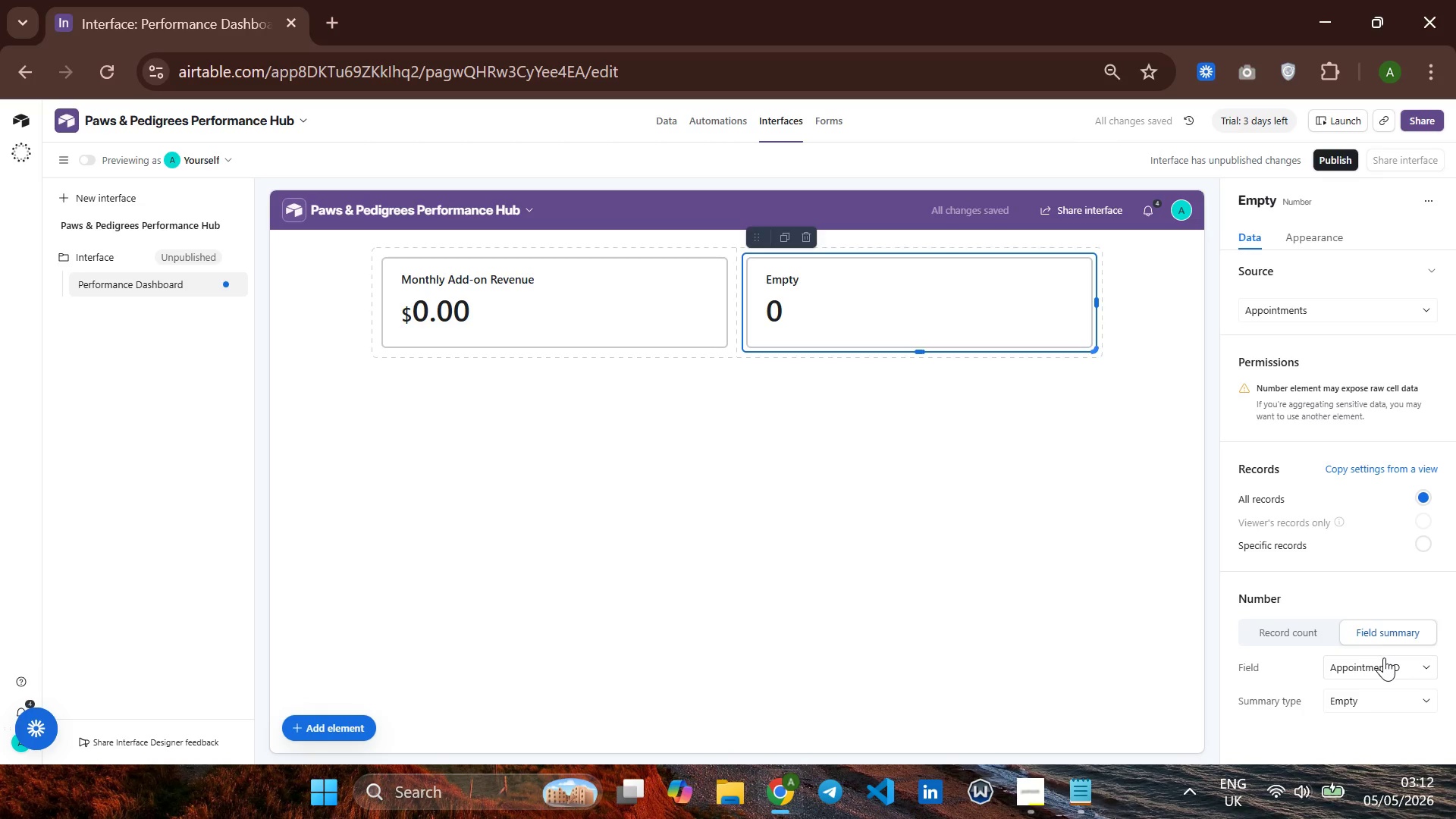 
left_click([1384, 673])
 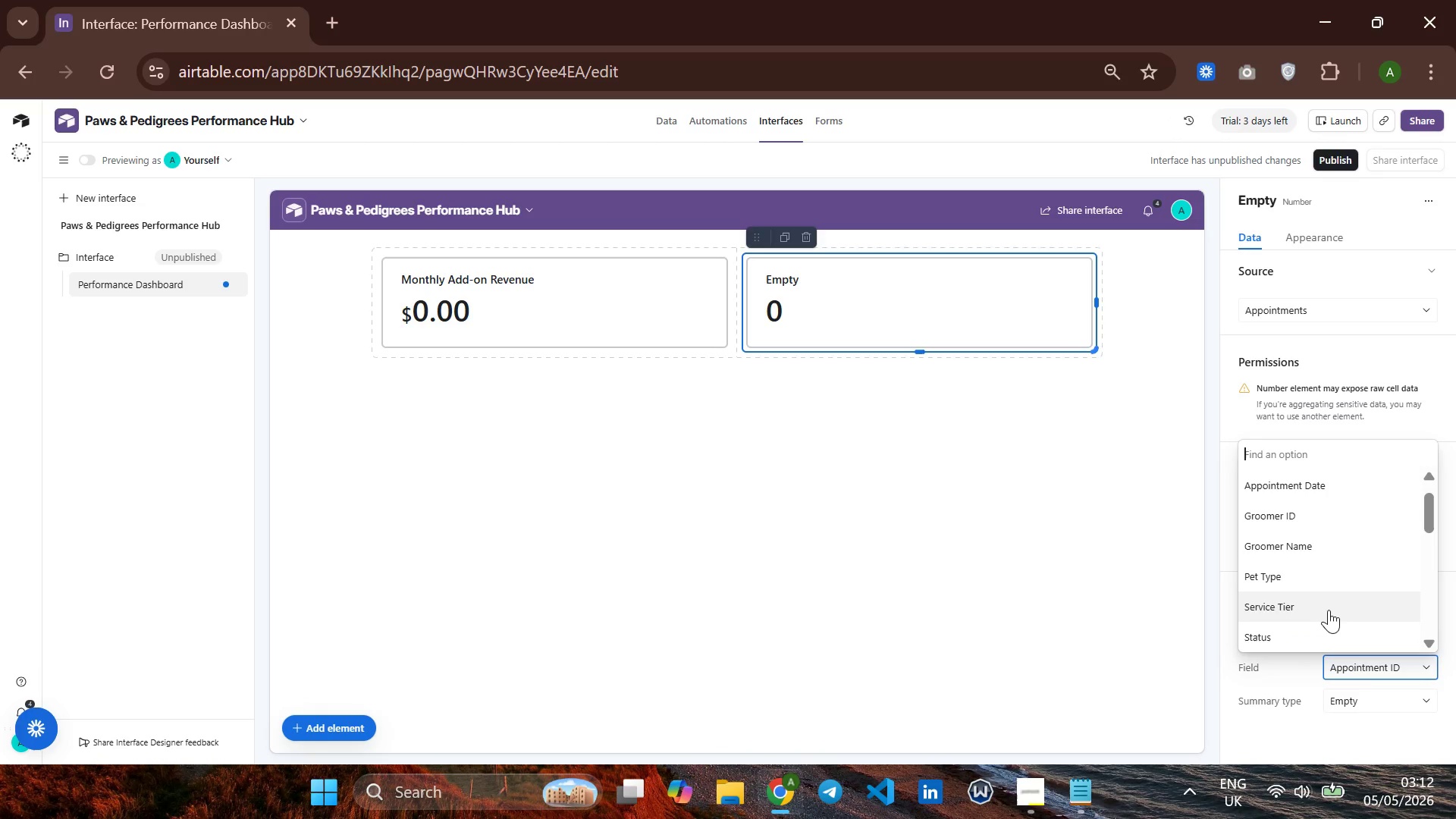 
scroll: coordinate [1329, 610], scroll_direction: down, amount: 2.0
 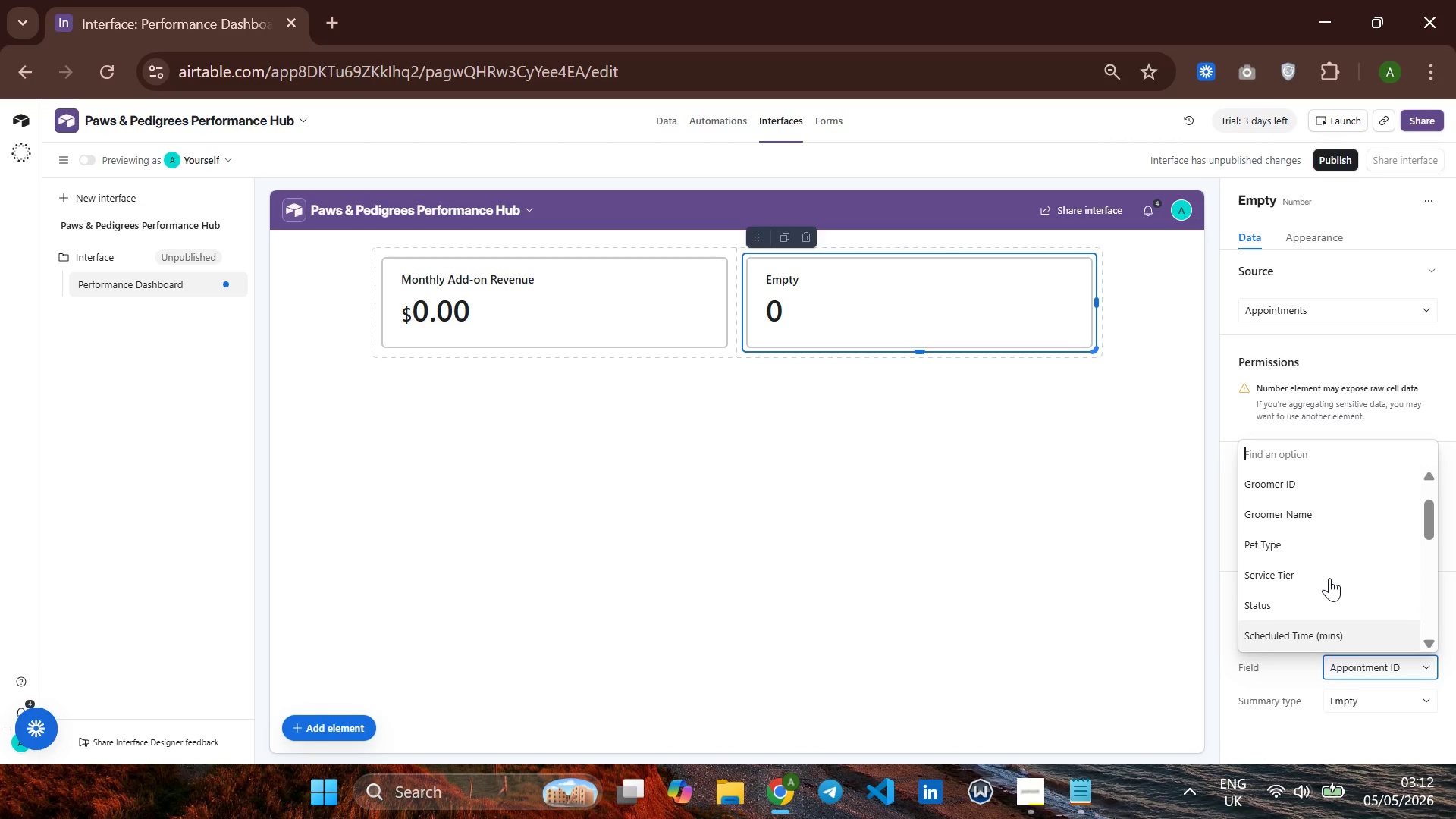 
wait(20.33)
 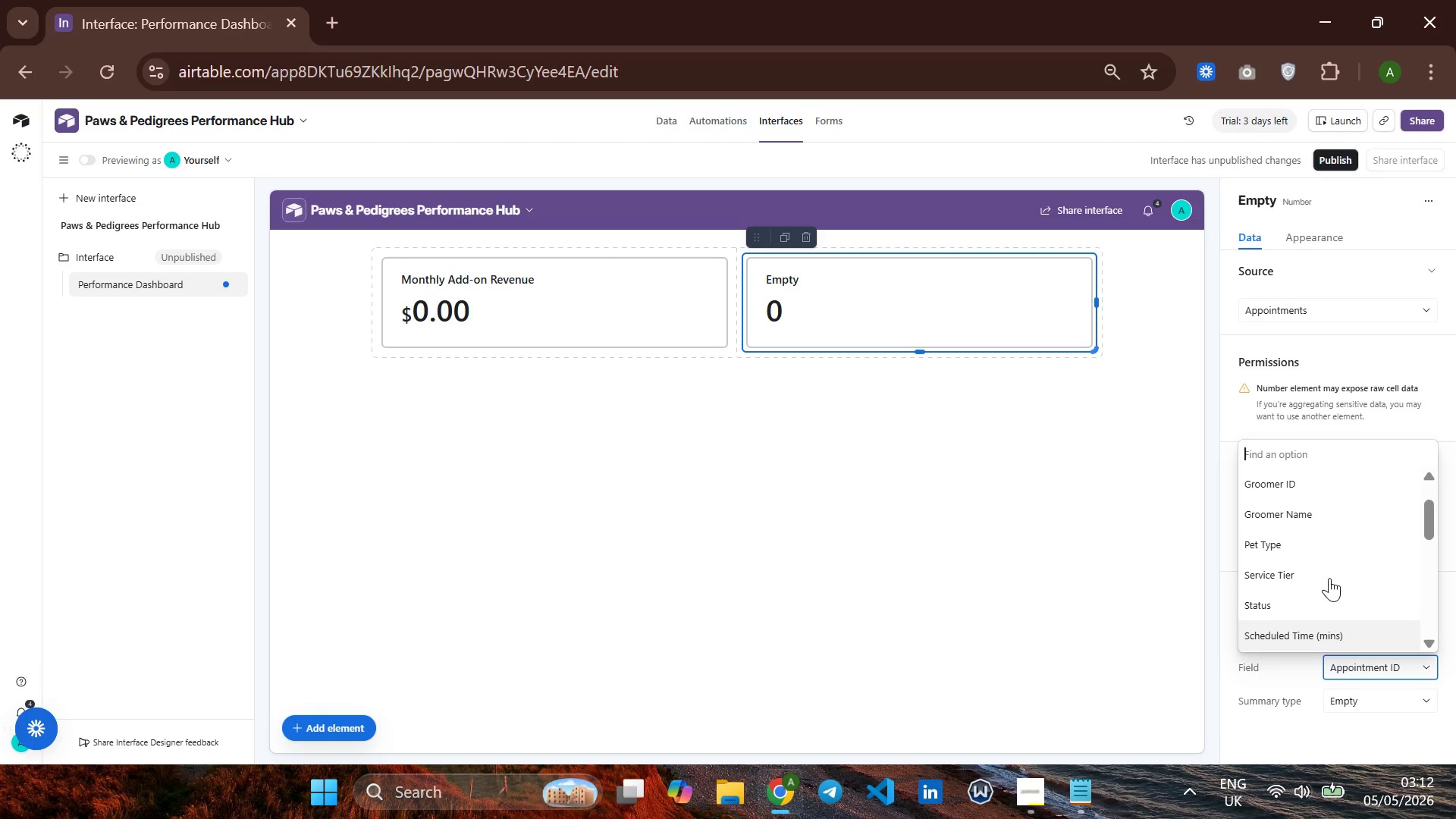 
left_click([654, 115])
 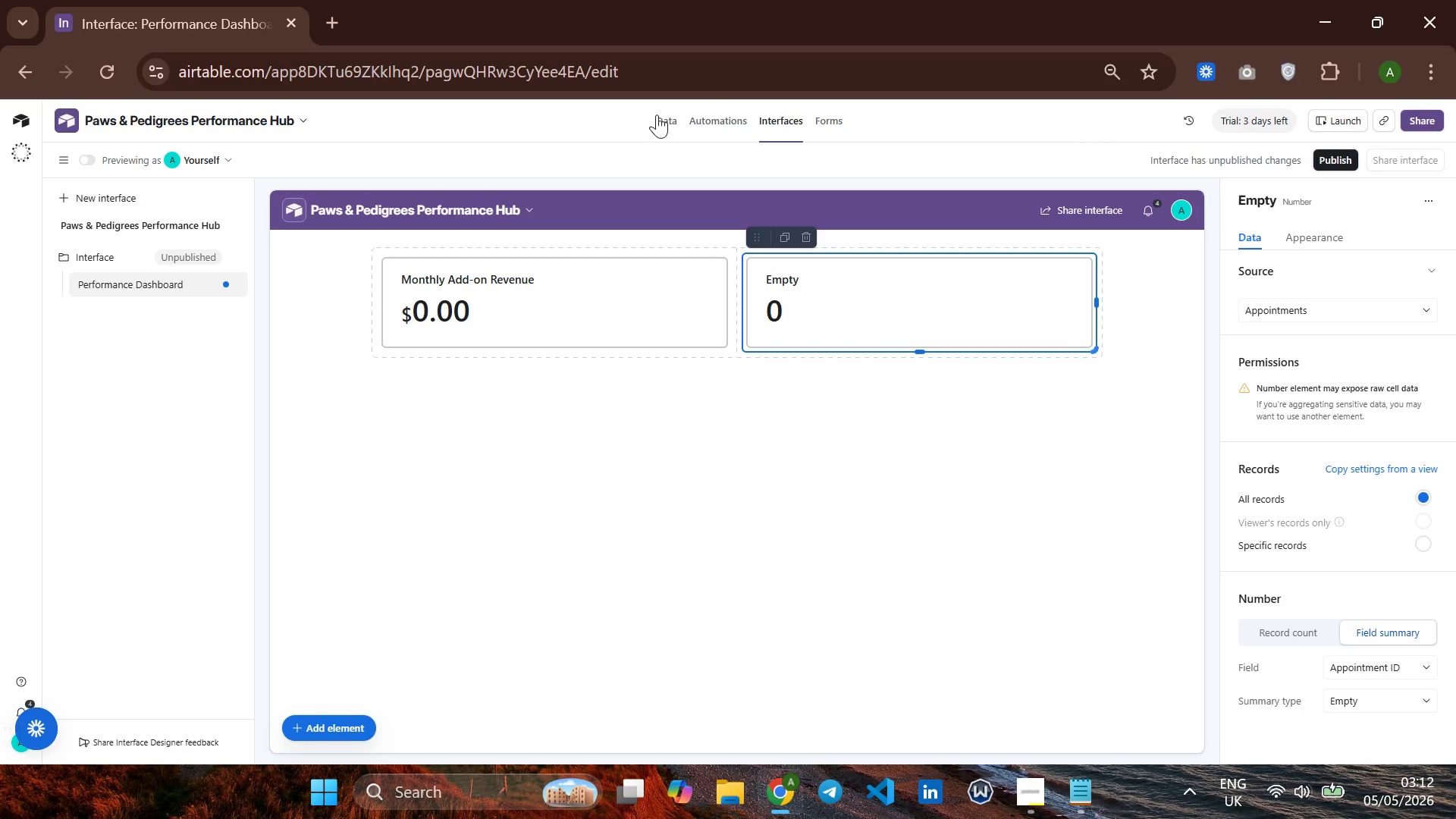 
left_click([657, 115])
 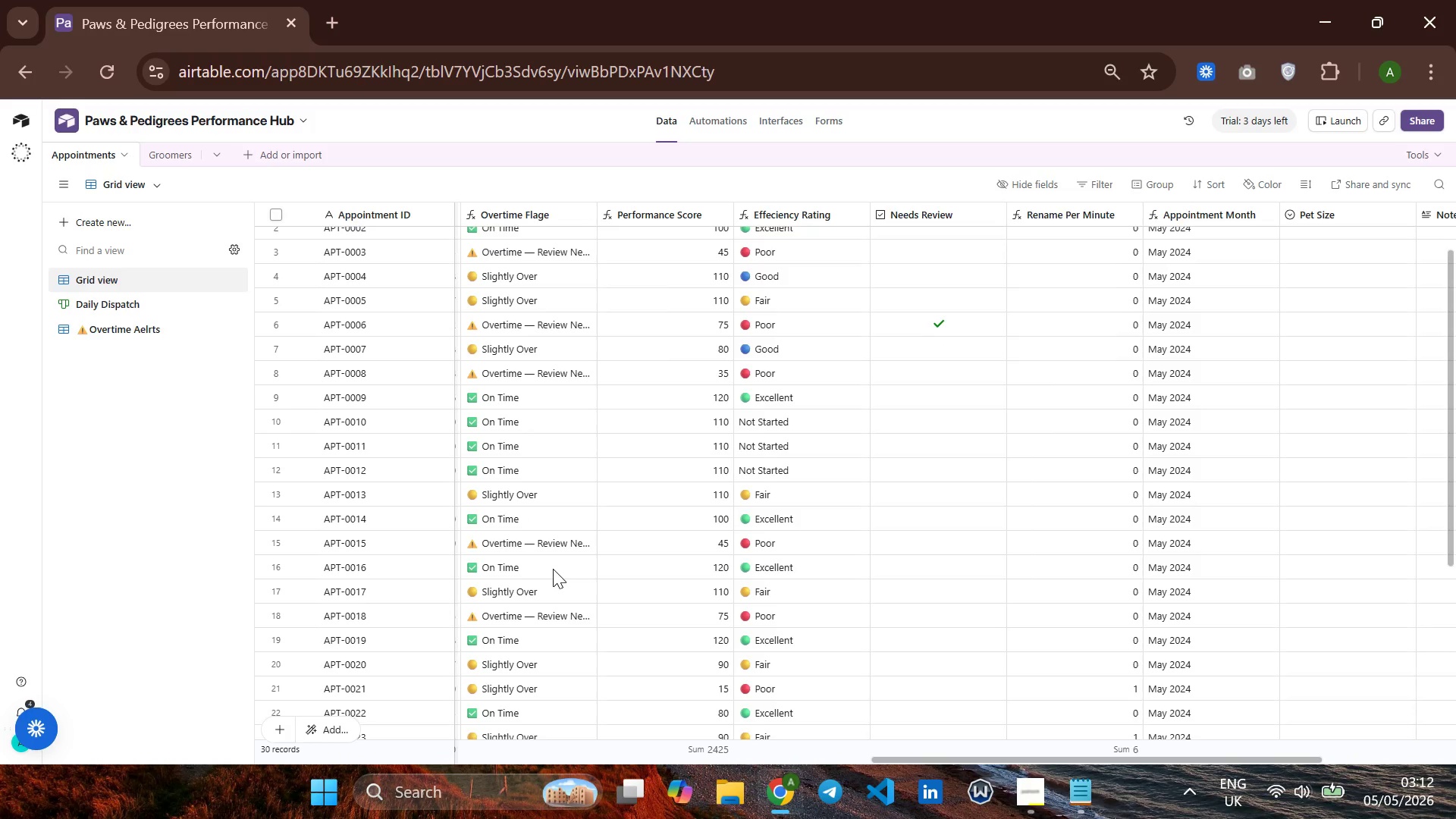 
wait(15.08)
 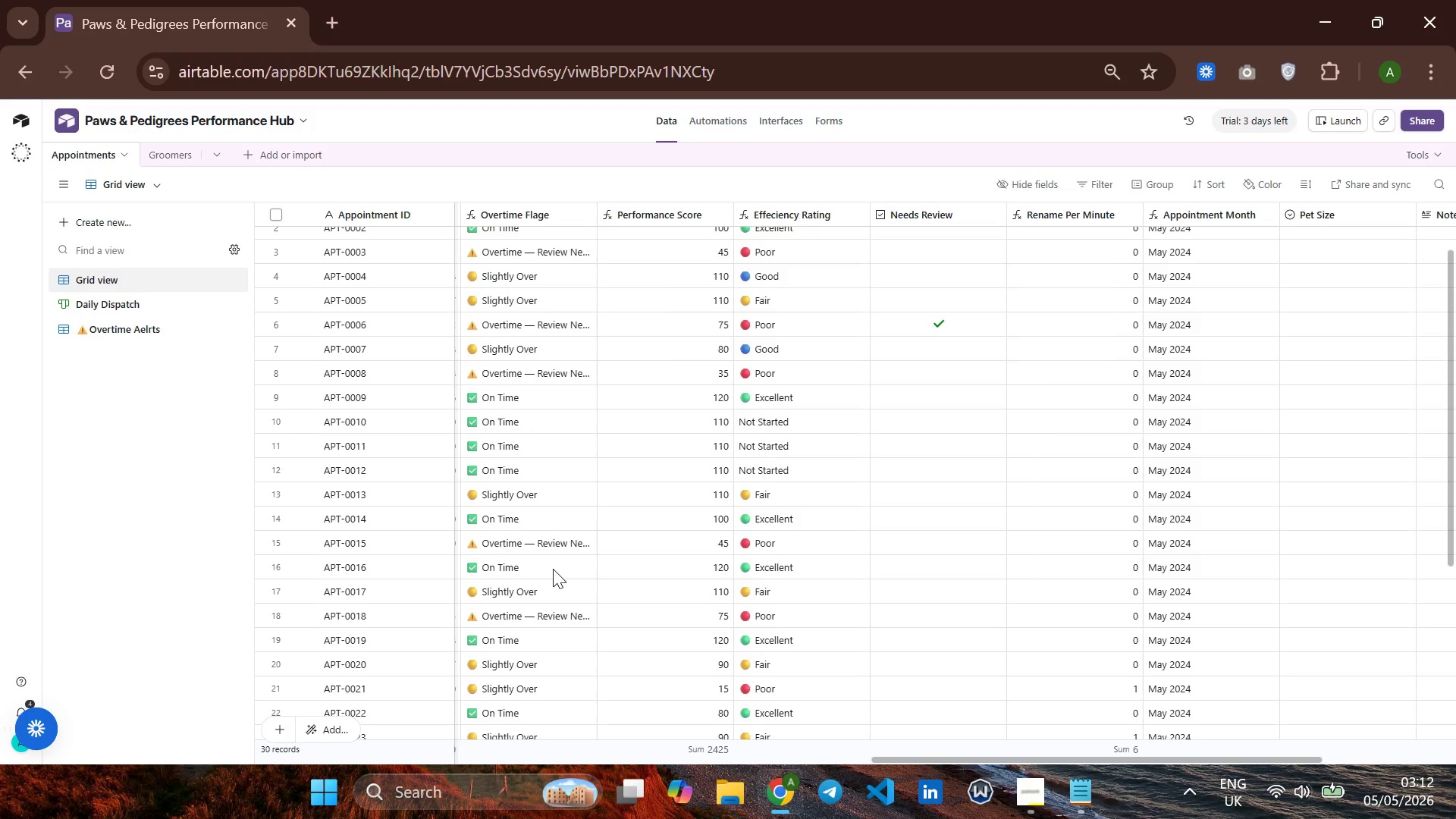 
left_click([798, 121])
 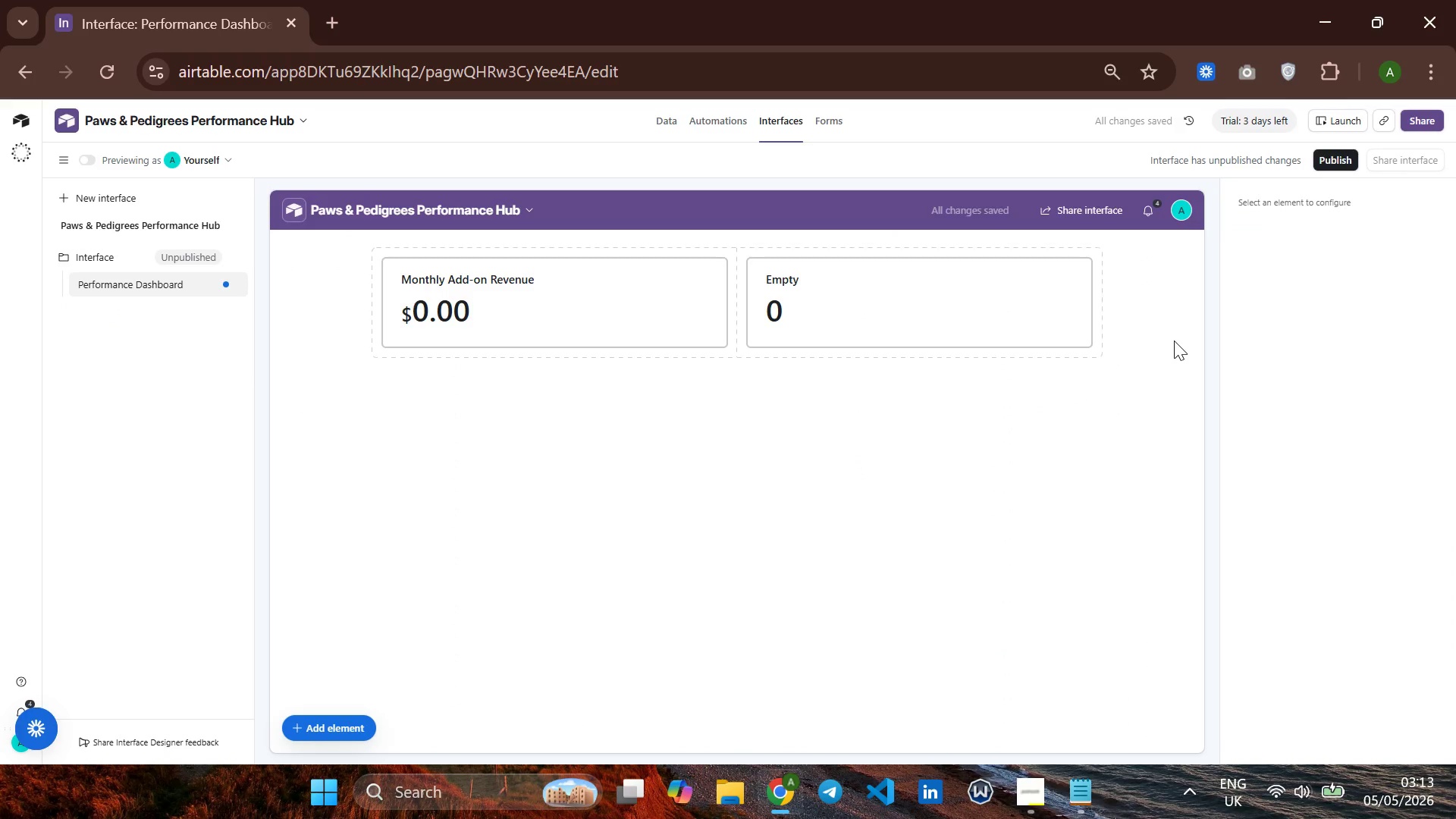 
wait(7.45)
 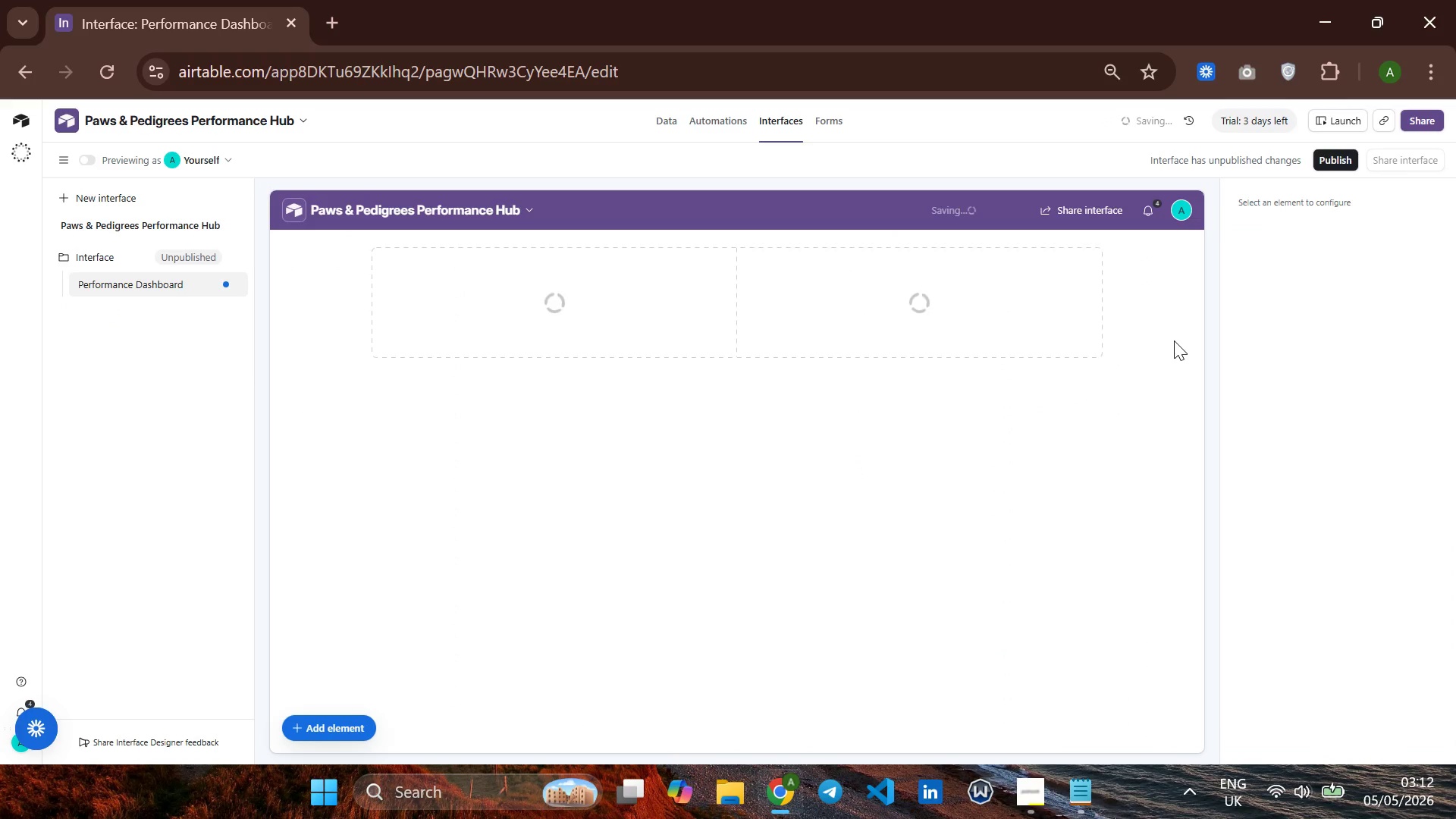 
left_click([977, 313])
 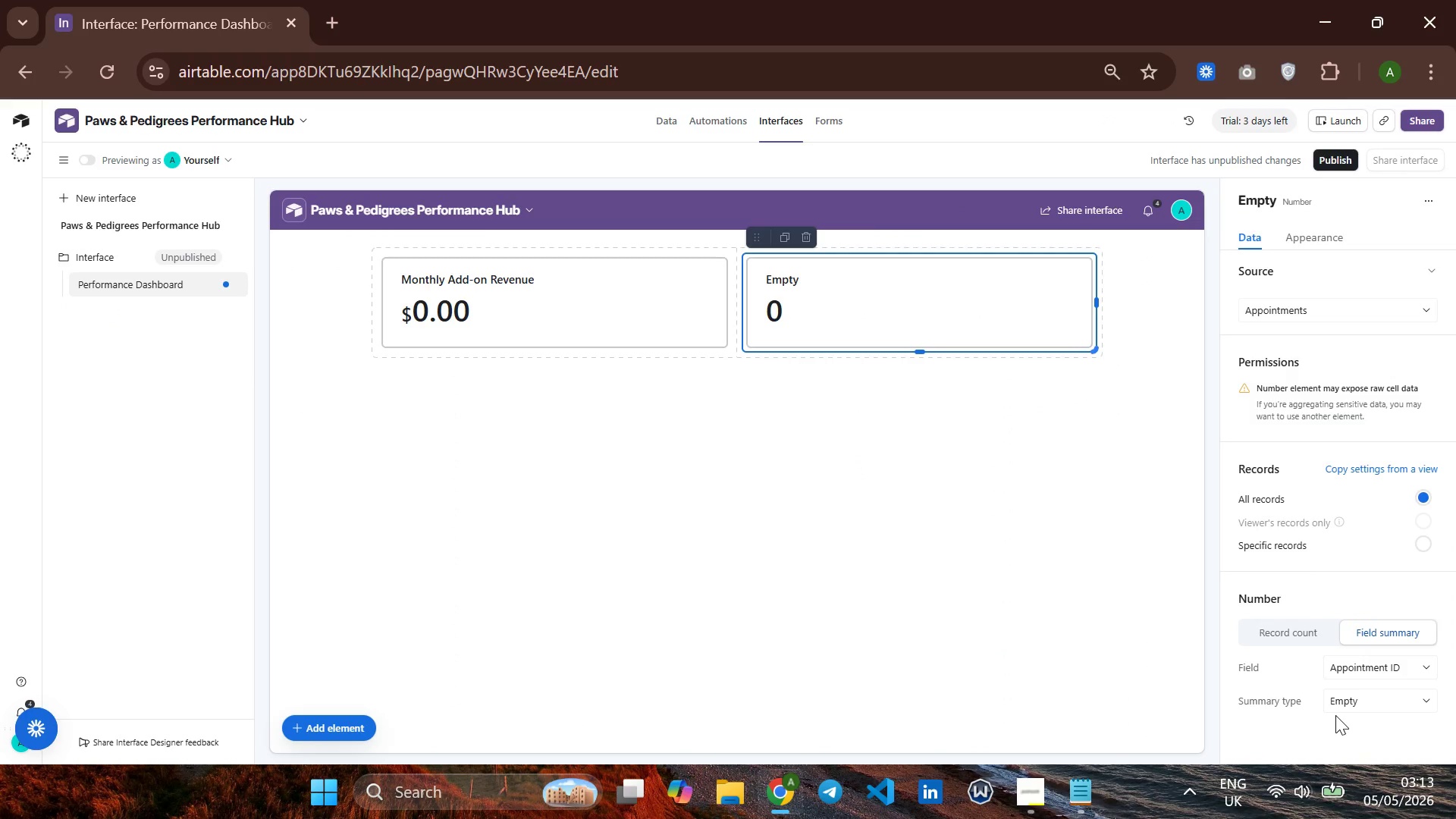 
left_click([1354, 700])
 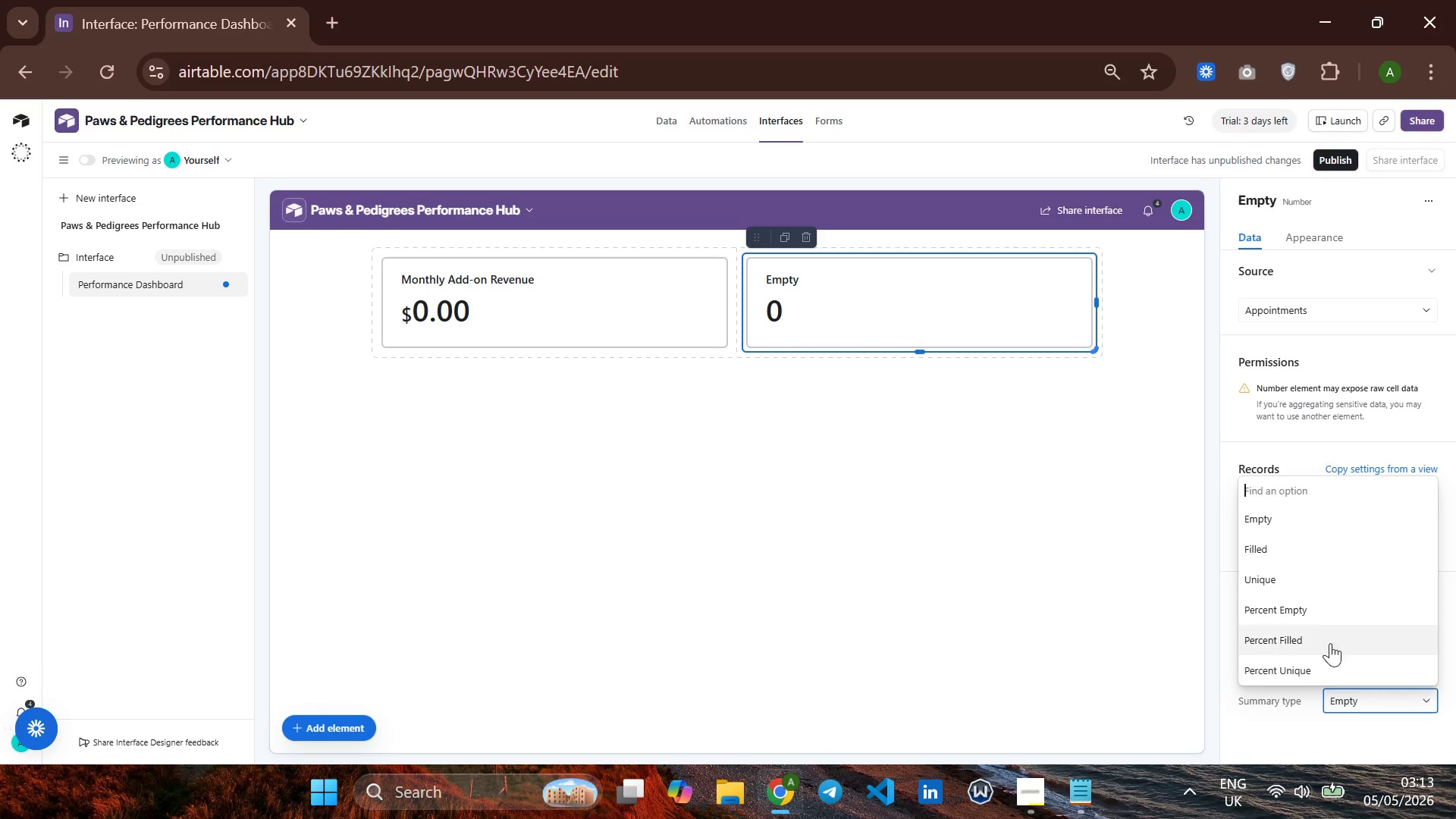 
left_click([1306, 581])
 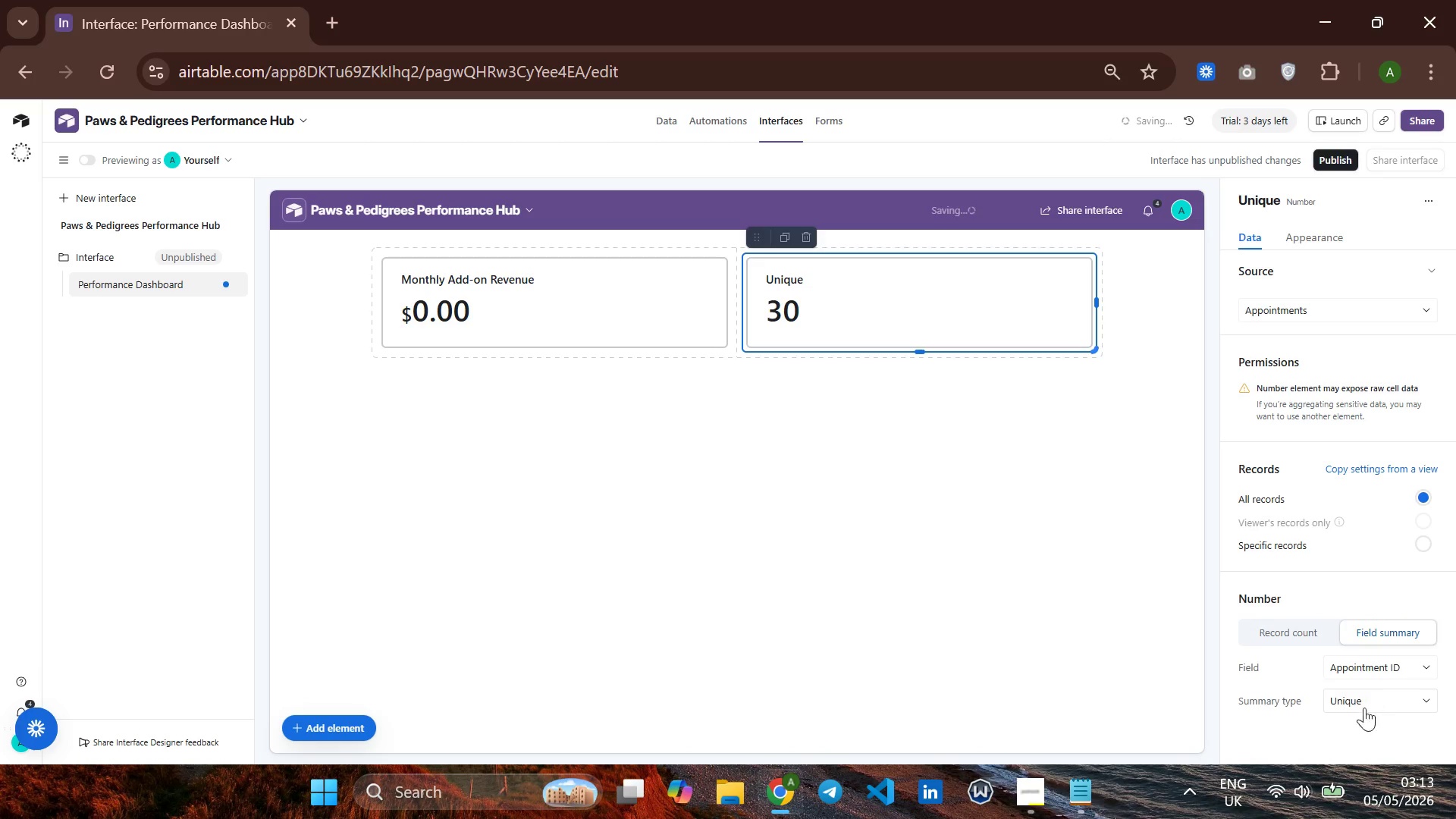 
scroll: coordinate [1343, 736], scroll_direction: down, amount: 1.0
 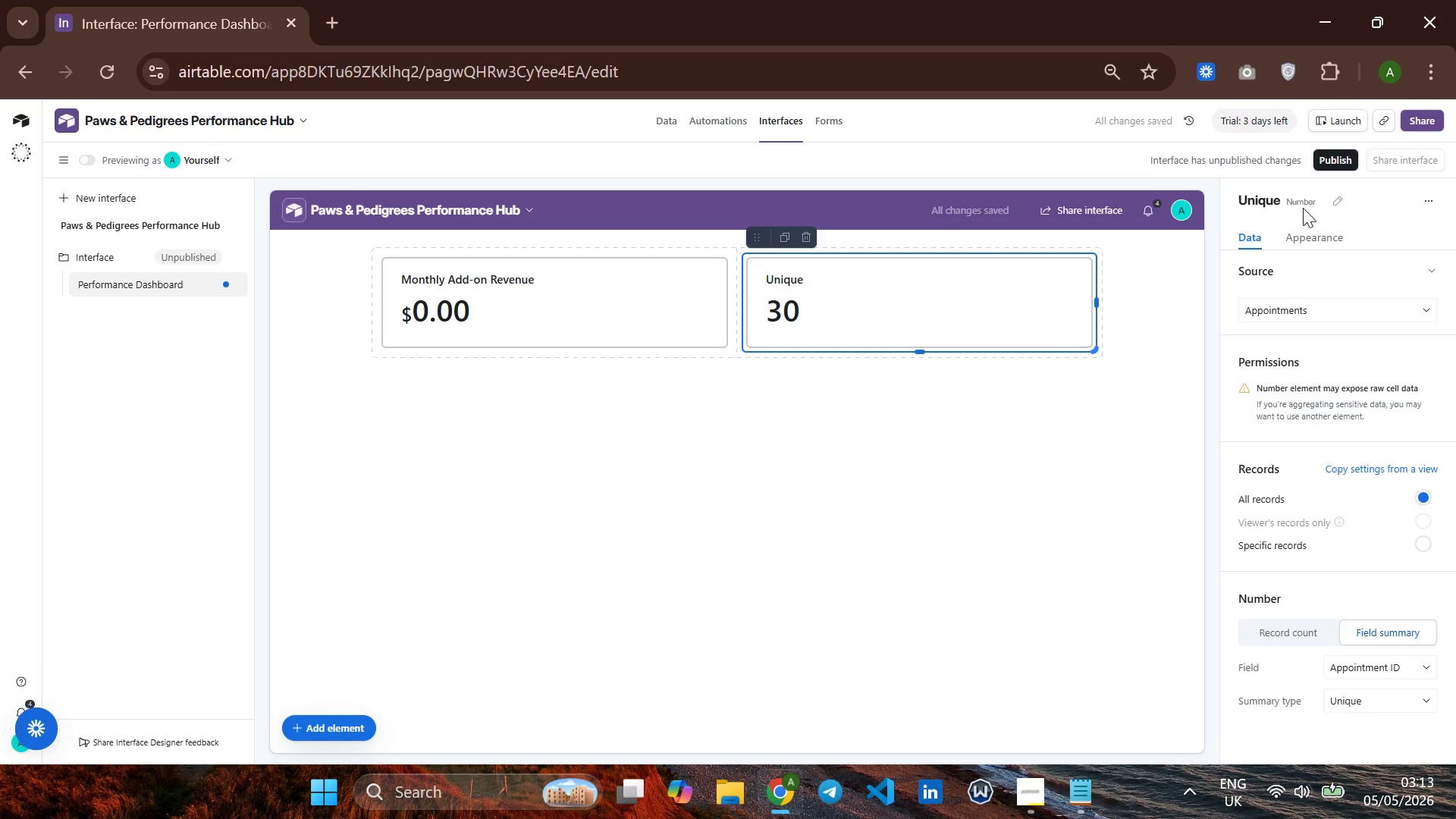 
left_click([1332, 196])
 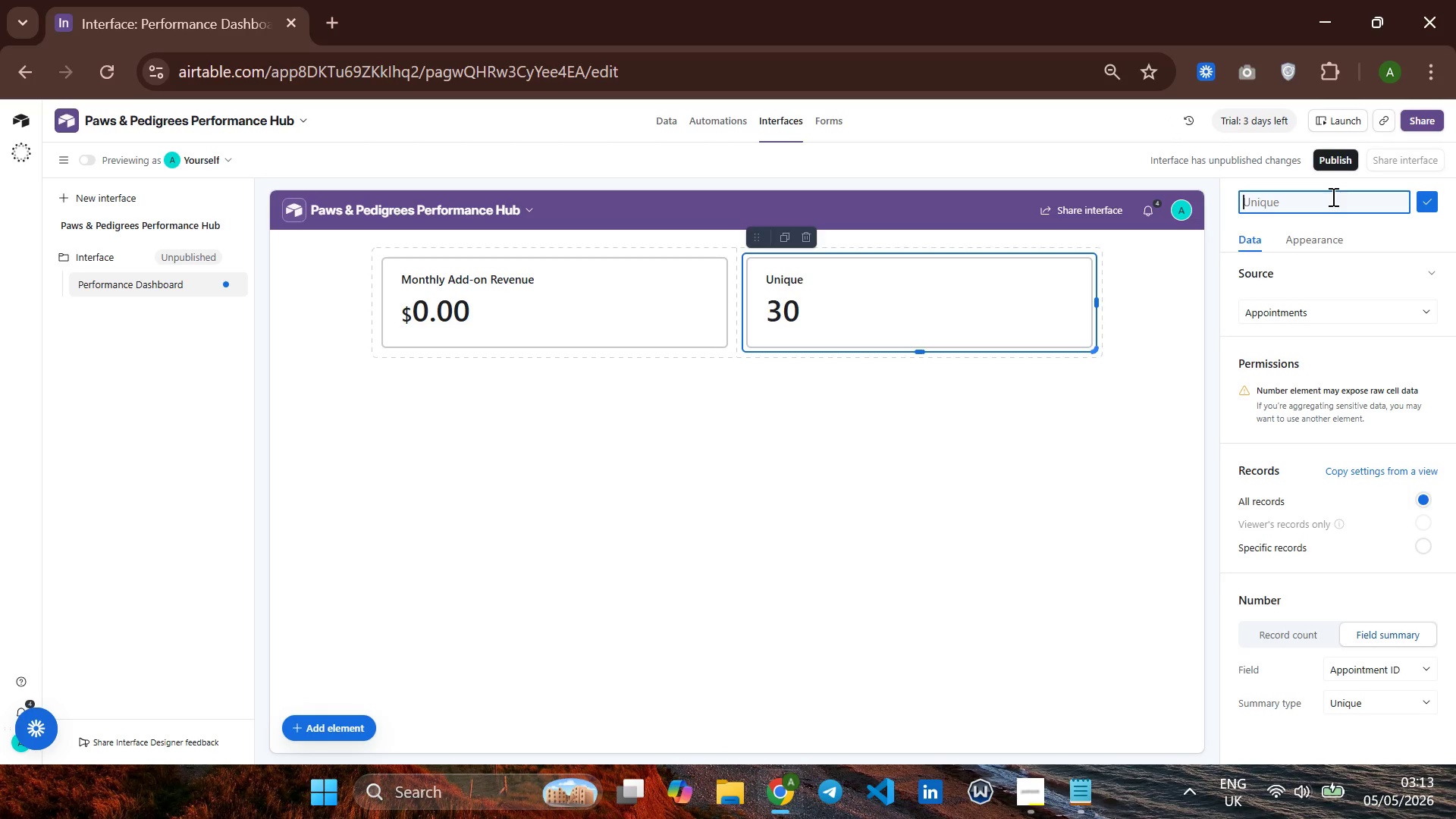 
type(Total Appio)
key(Backspace)
key(Backspace)
type(ointment )
key(Backspace)
 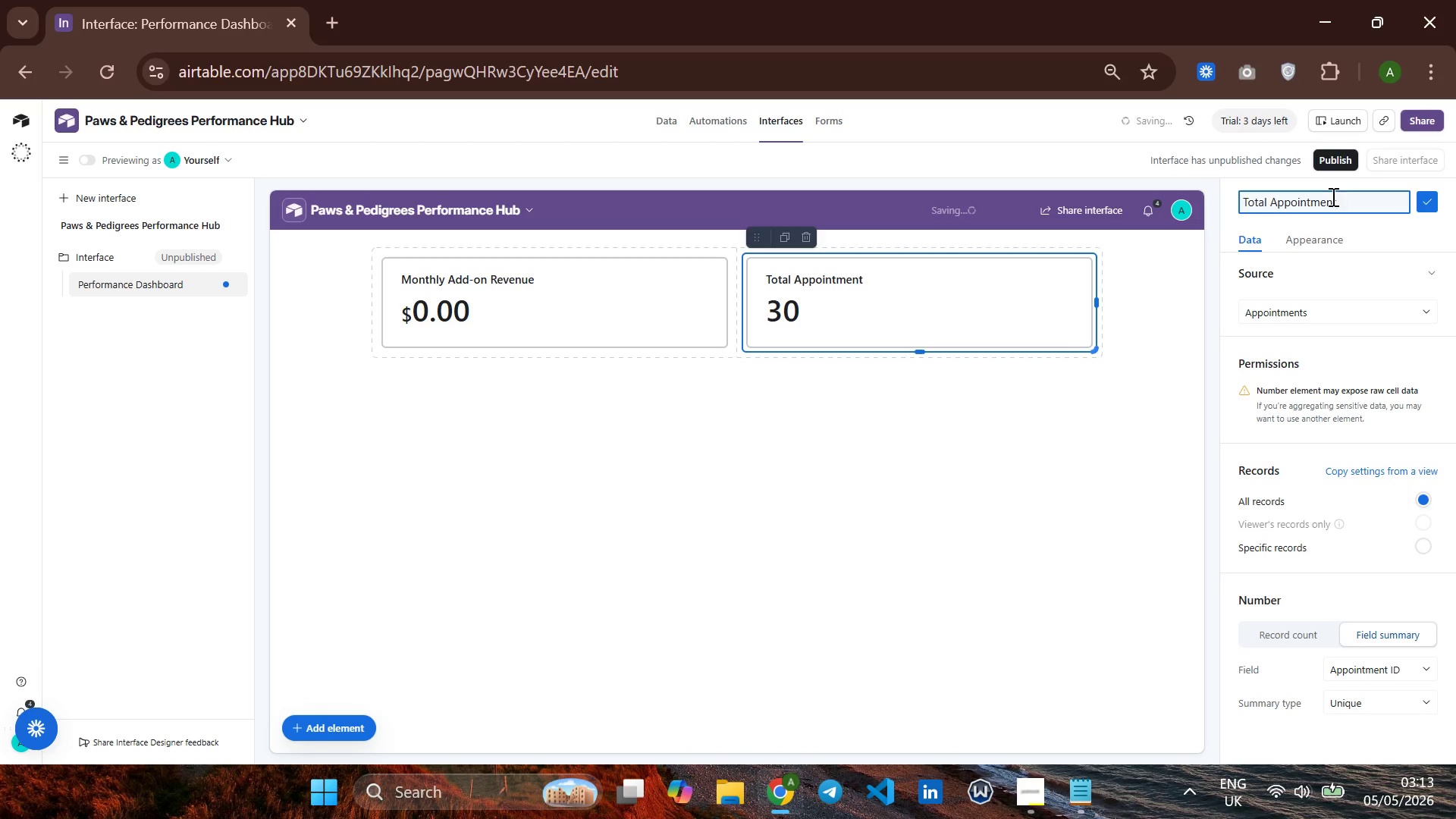 
left_click([1063, 430])
 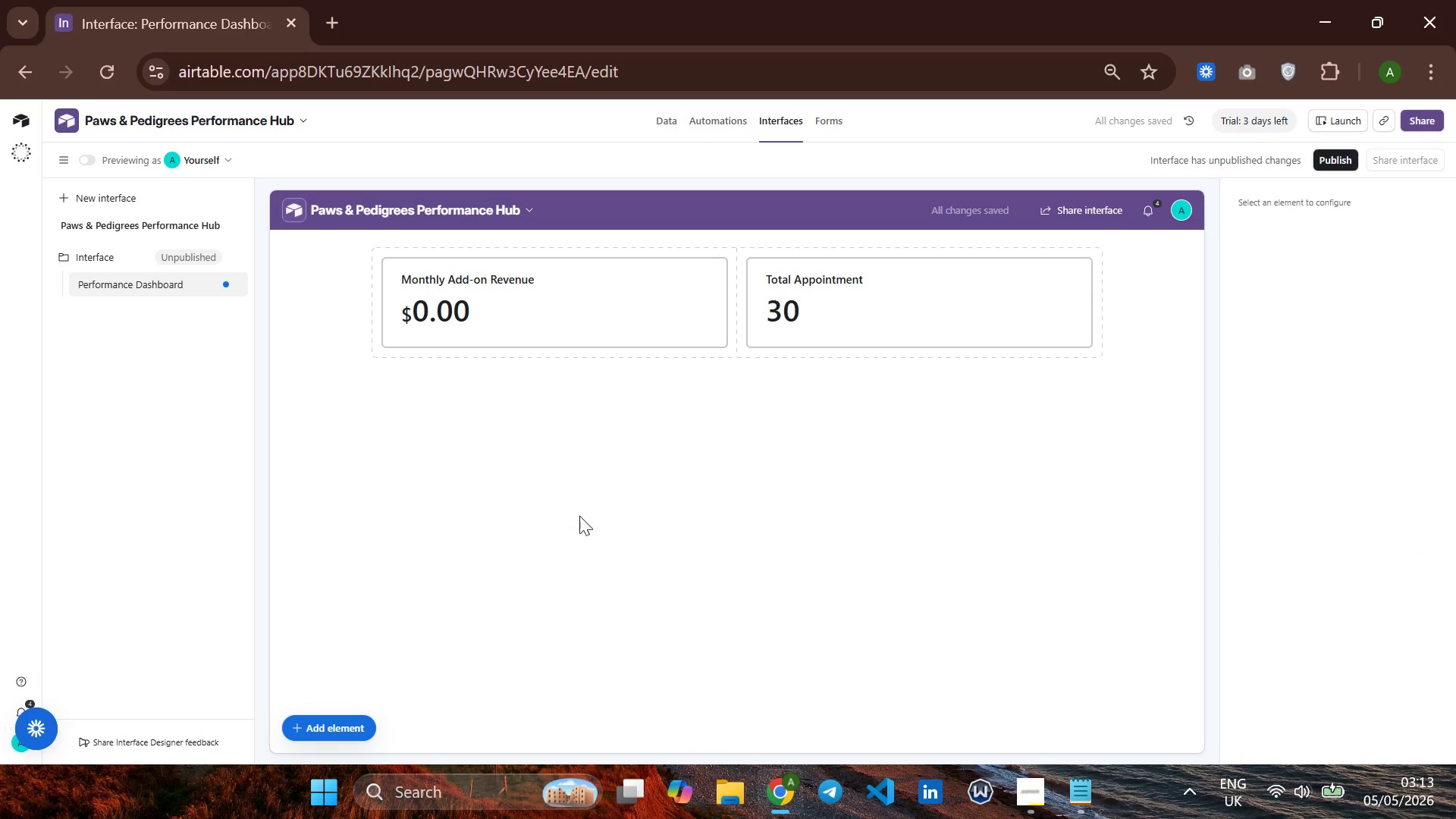 
wait(6.17)
 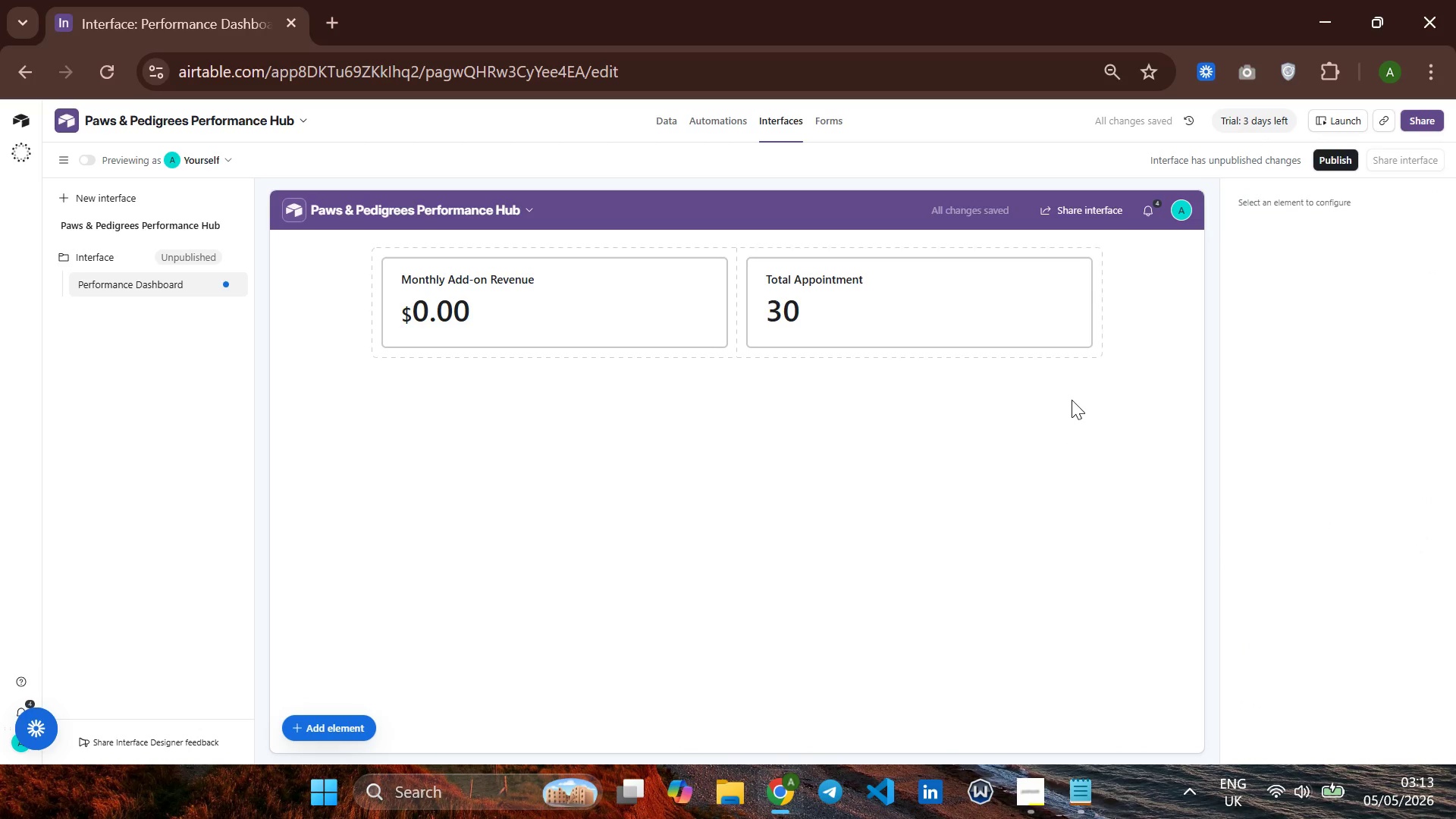 
left_click([331, 723])
 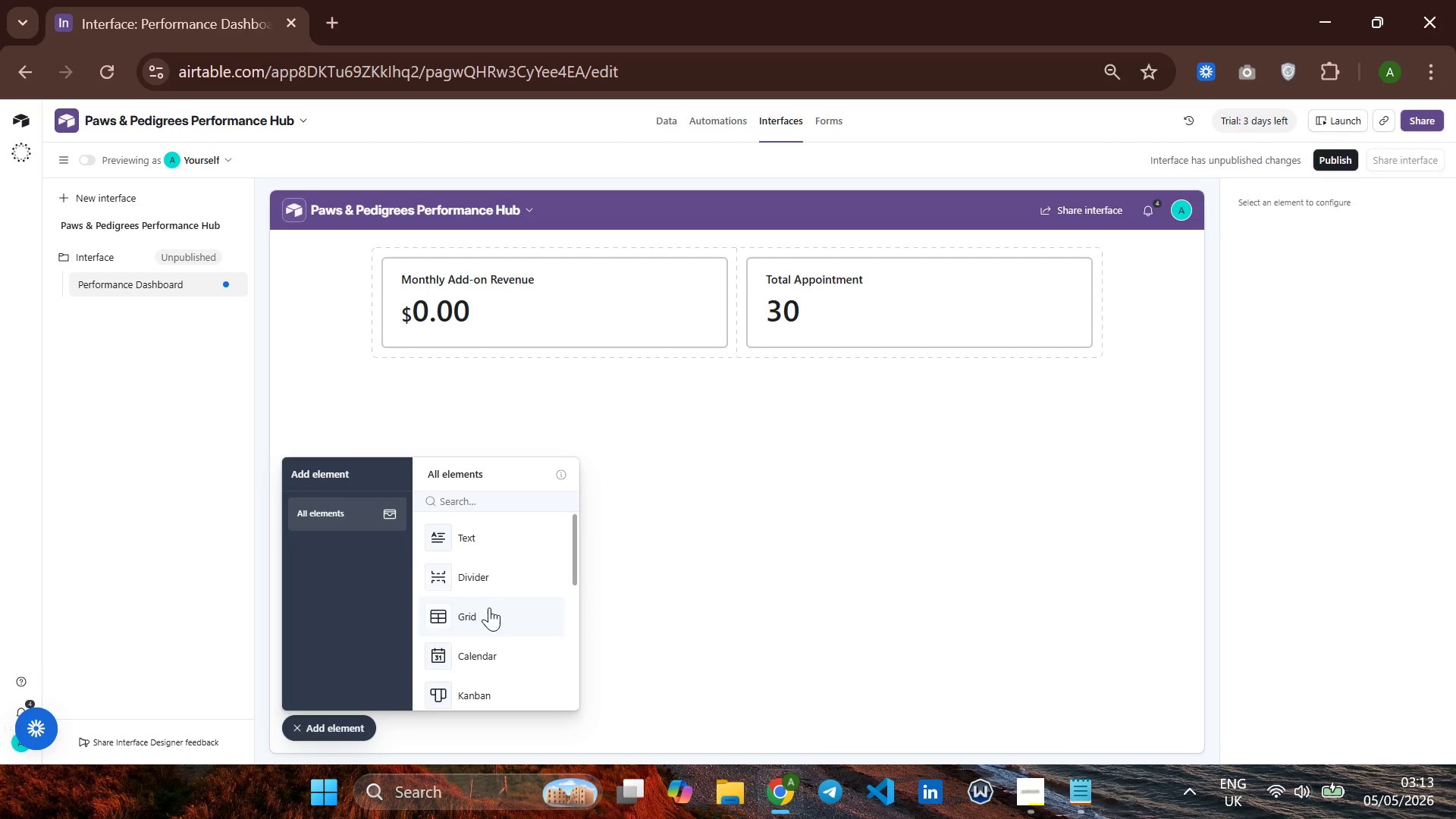 
scroll: coordinate [485, 626], scroll_direction: down, amount: 1.0
 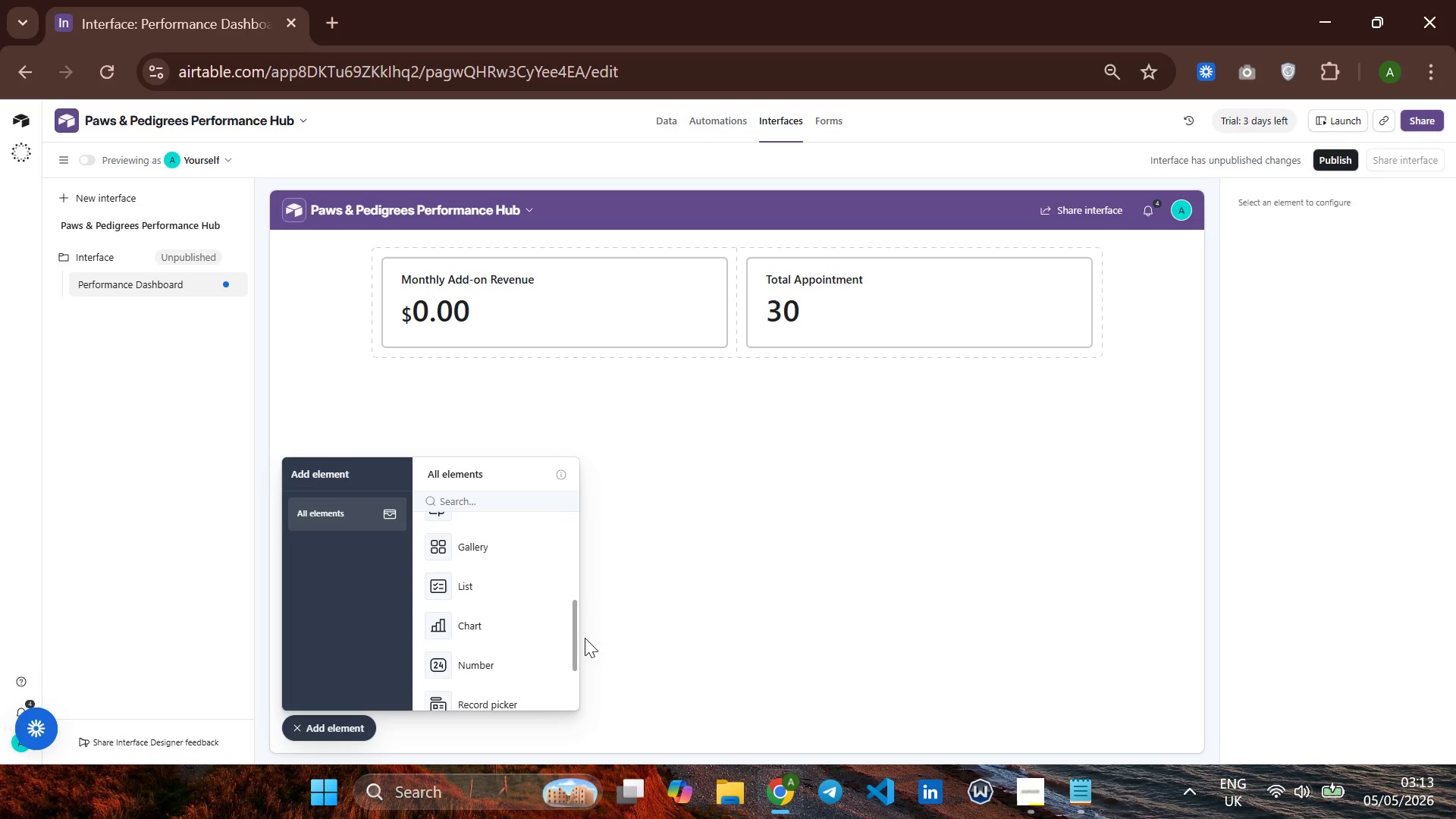 
left_click([489, 667])
 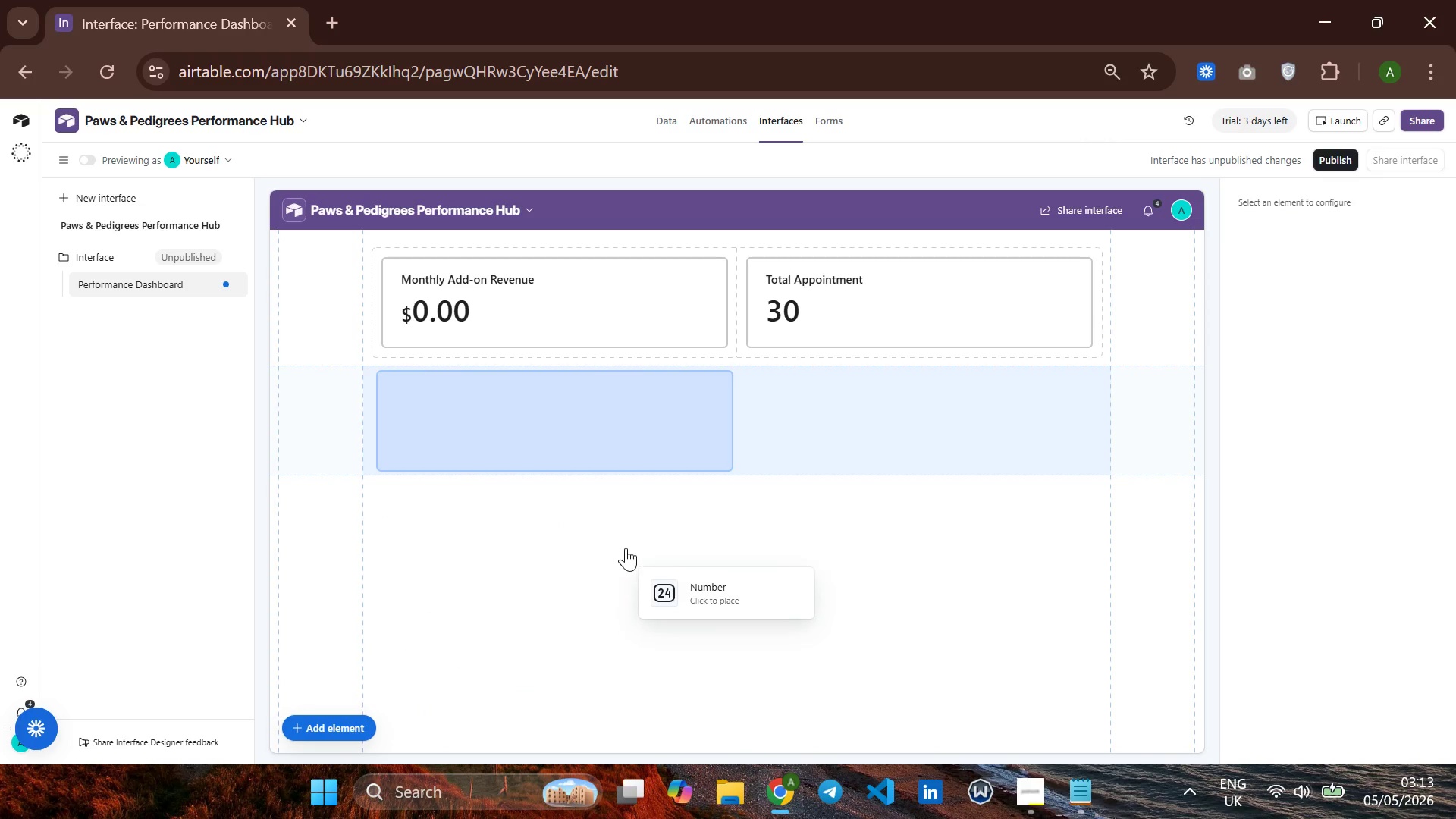 
left_click([585, 461])
 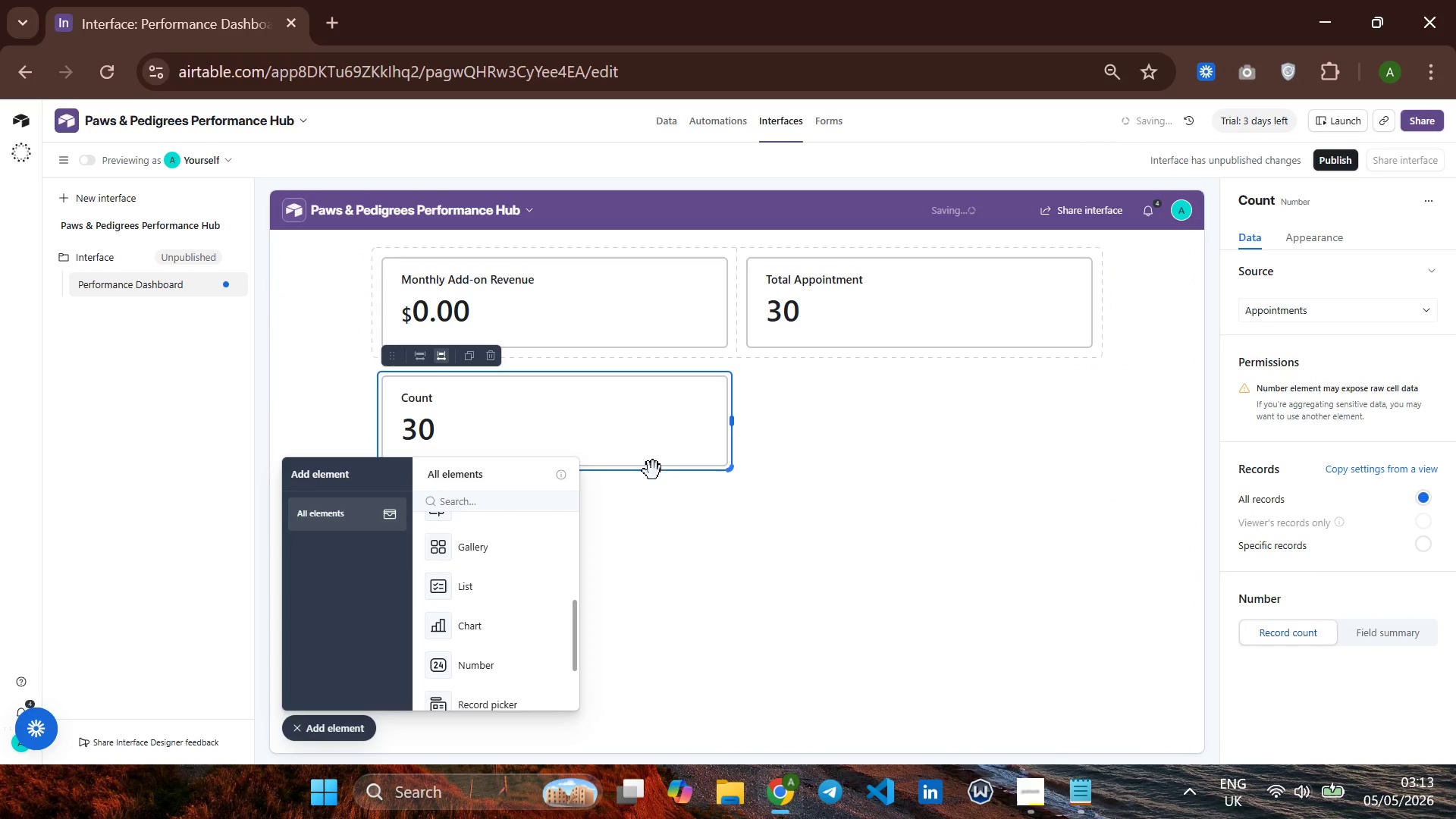 
left_click_drag(start_coordinate=[653, 450], to_coordinate=[728, 450])
 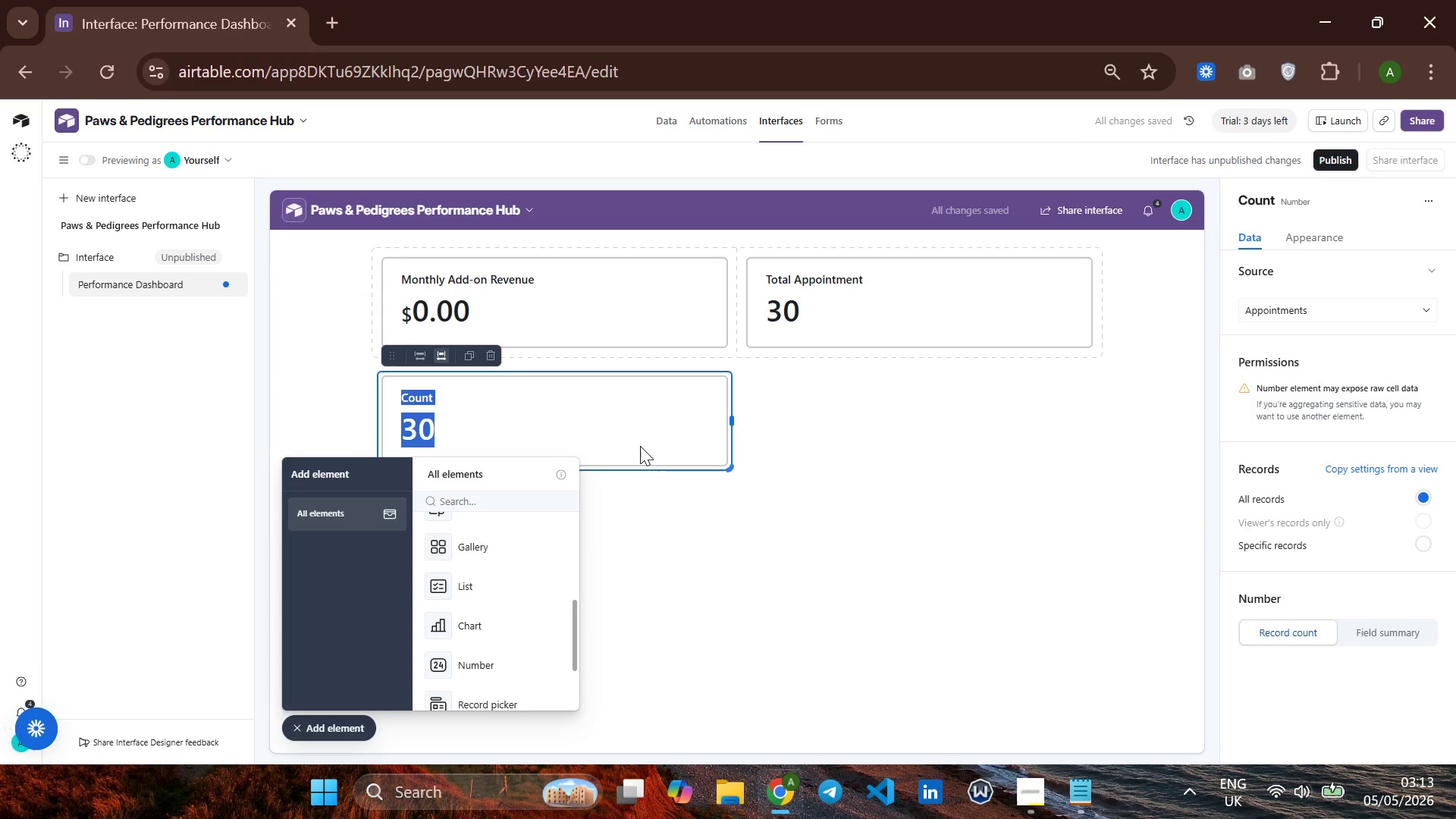 
left_click([639, 444])
 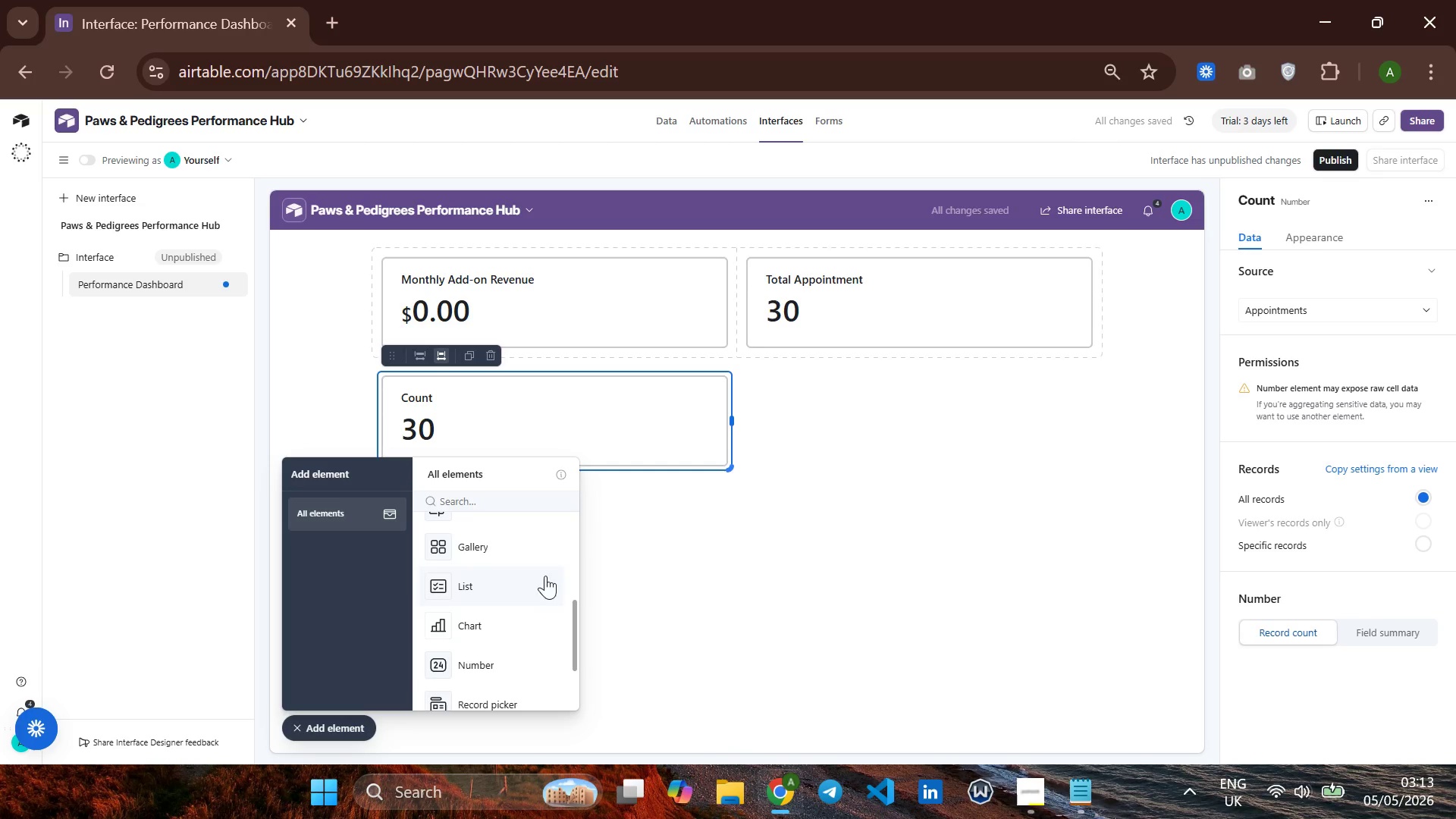 
right_click([623, 444])
 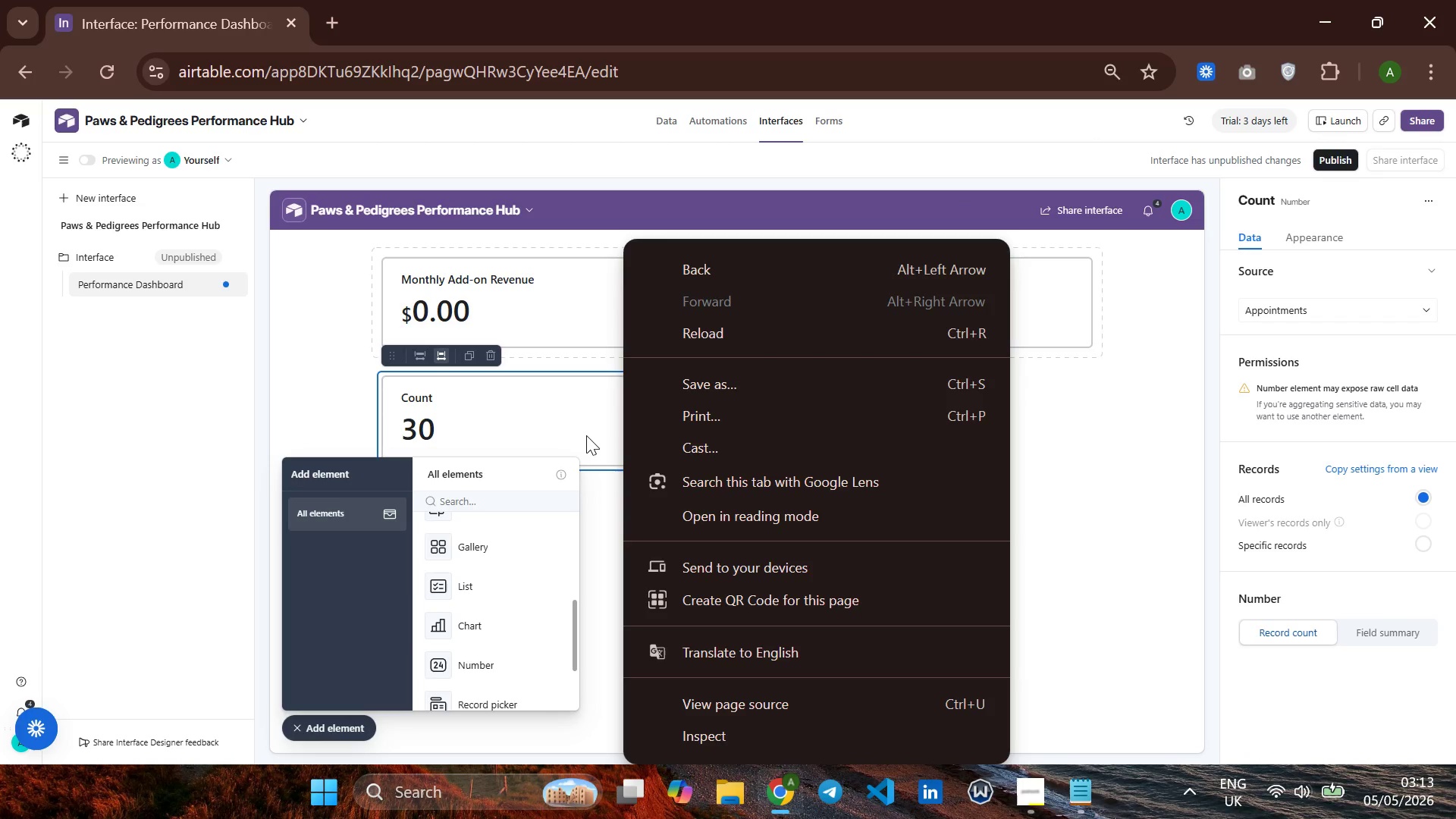 
left_click([582, 432])
 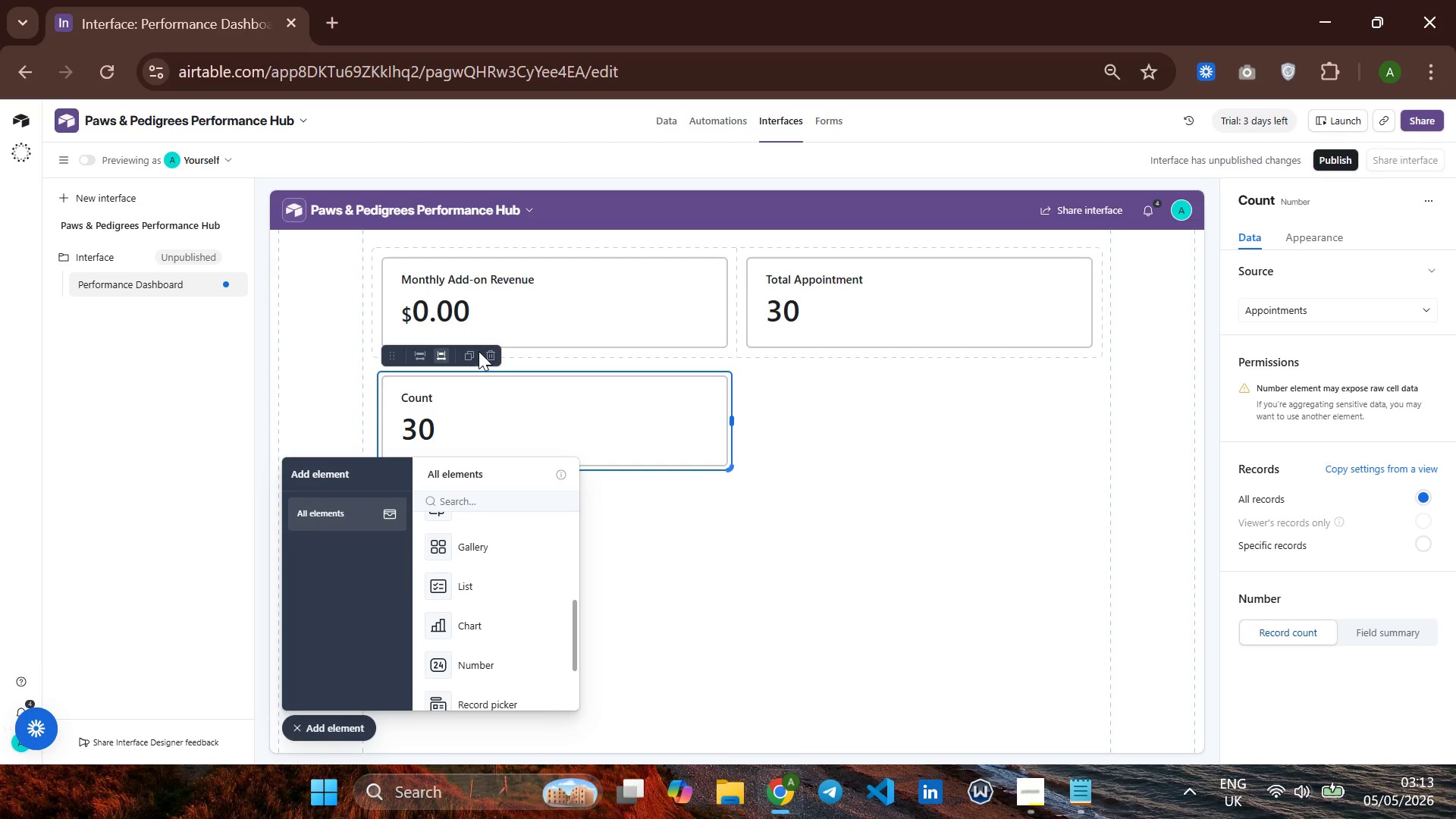 
left_click([487, 357])
 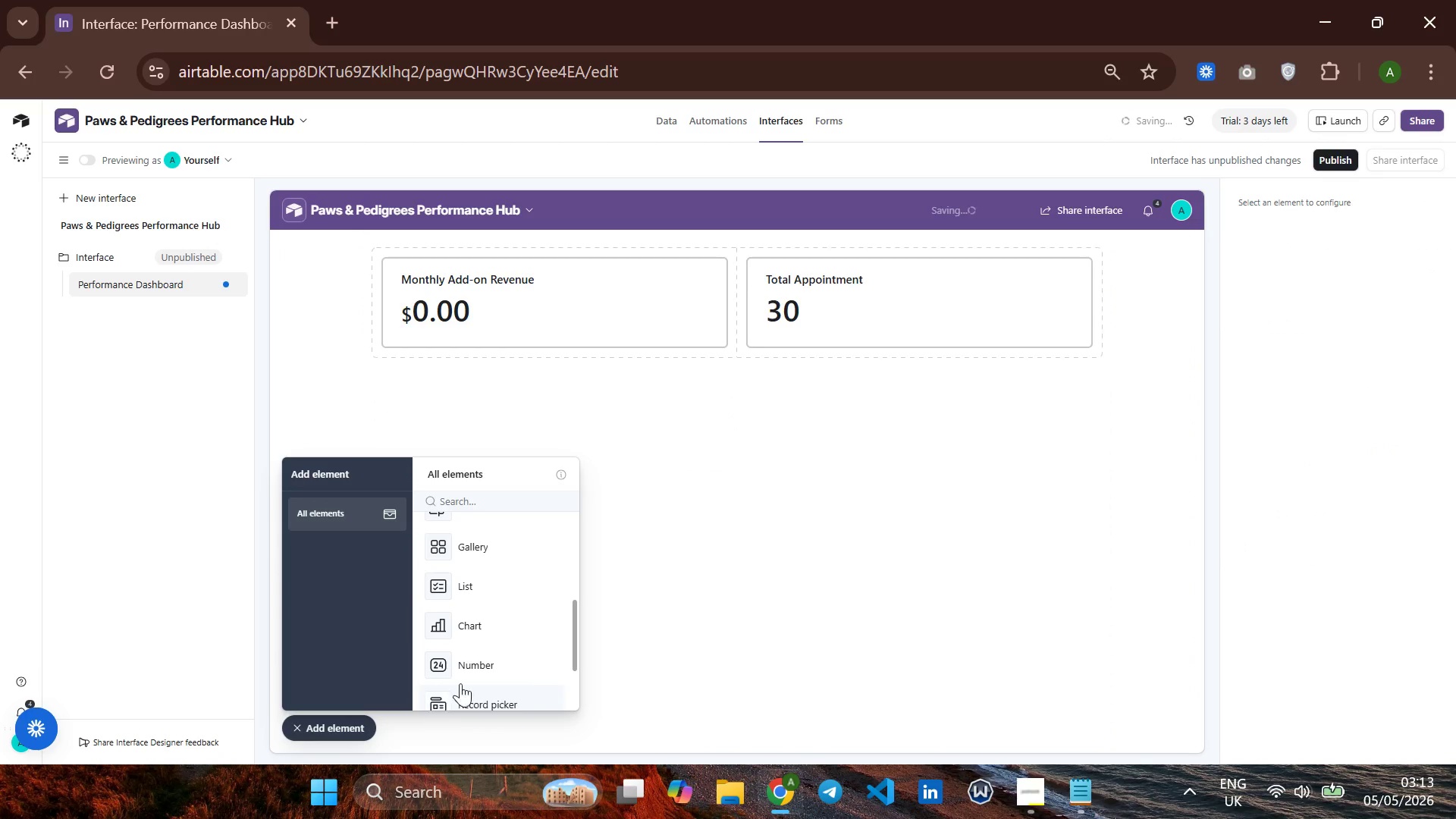 
left_click([479, 663])
 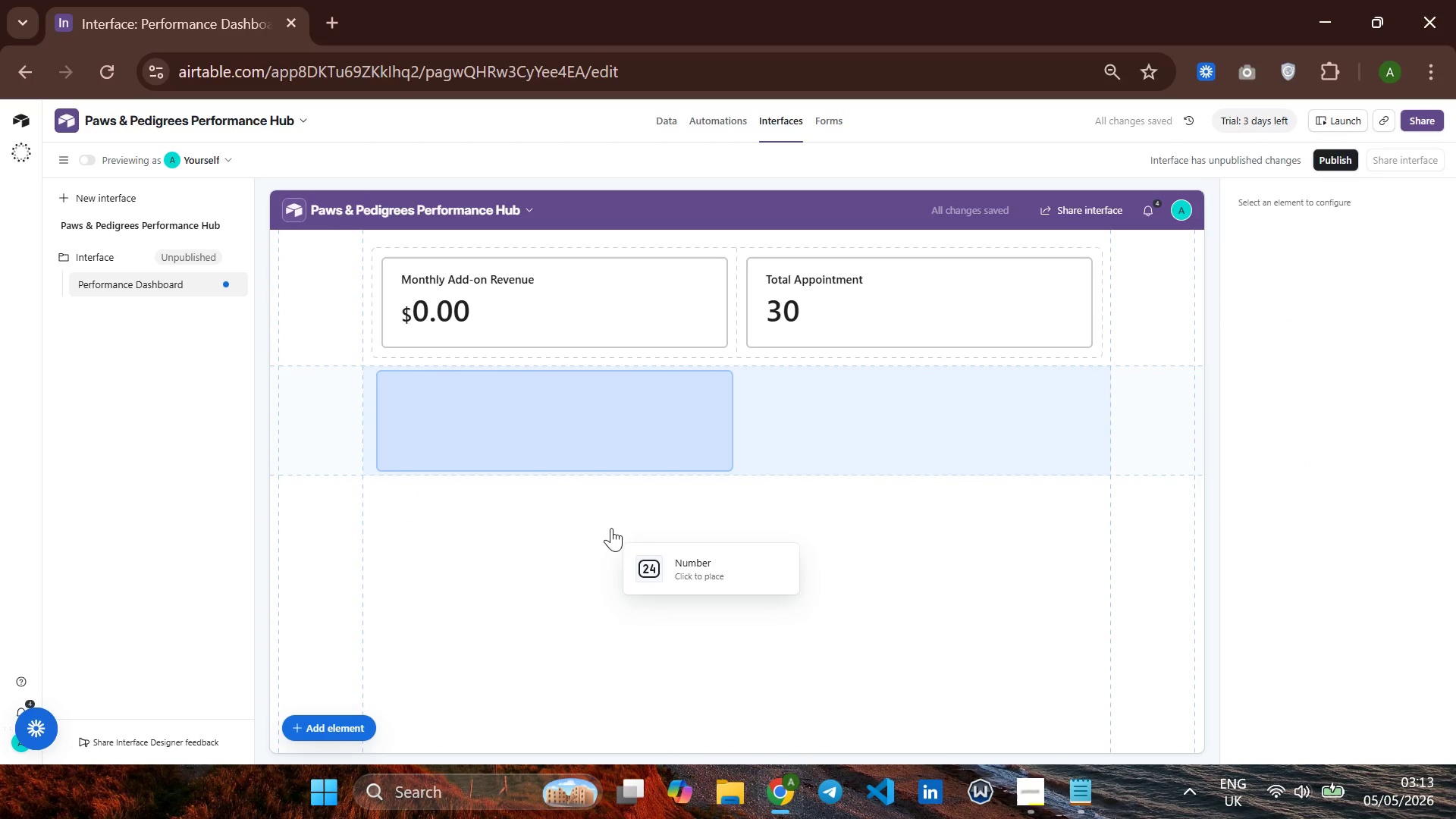 
left_click_drag(start_coordinate=[611, 520], to_coordinate=[693, 519])
 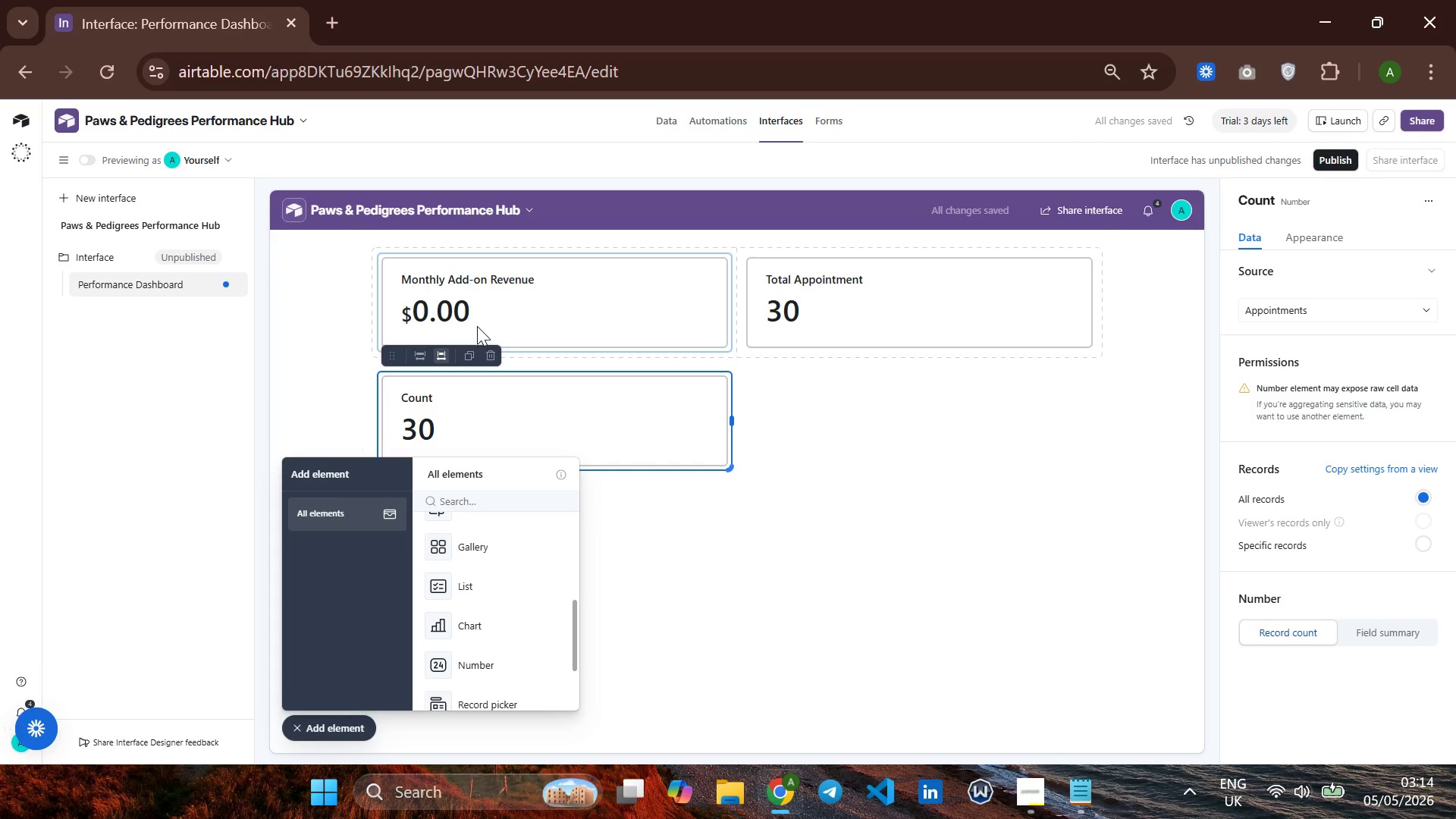 
left_click([488, 352])
 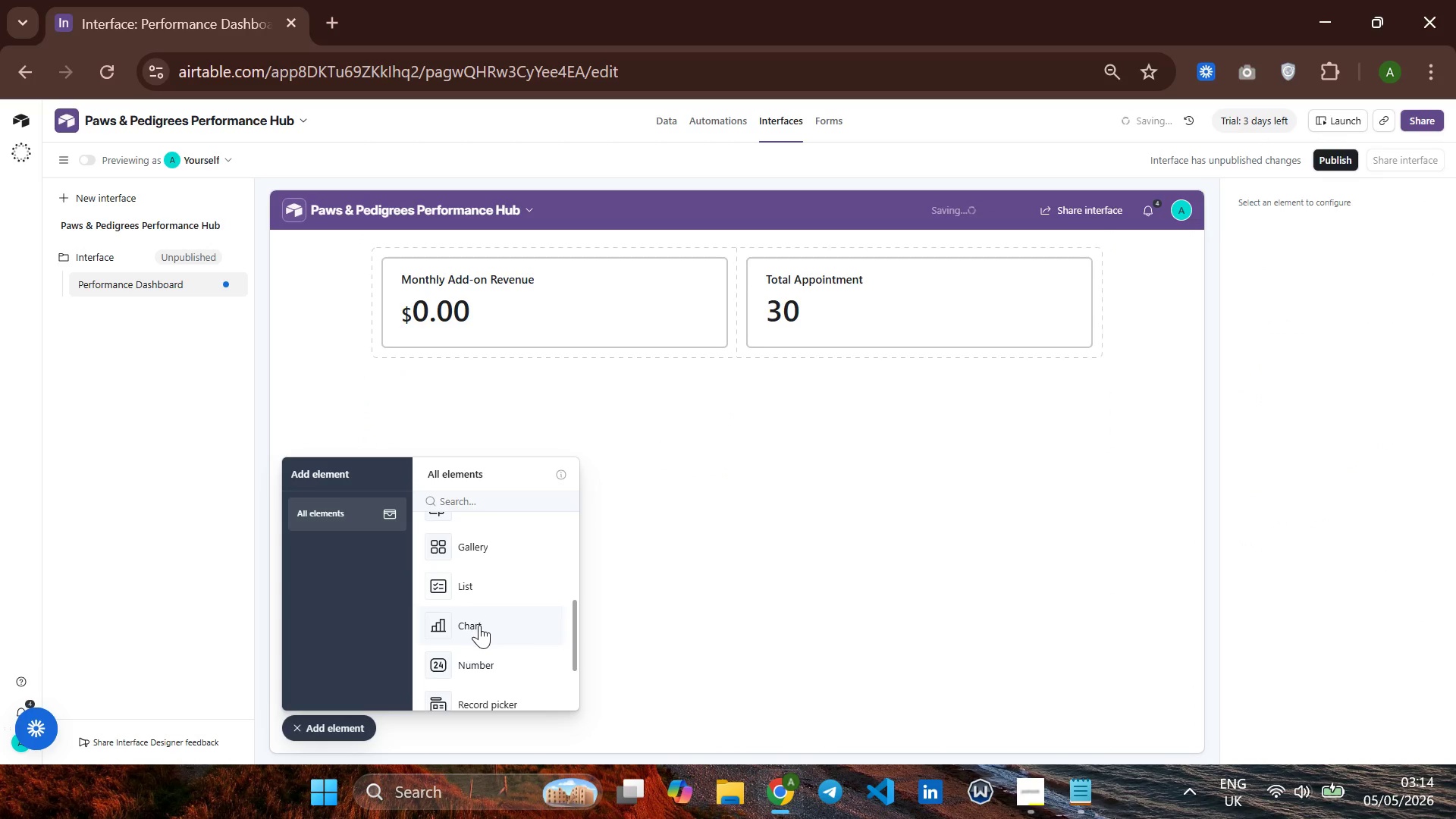 
left_click([476, 654])
 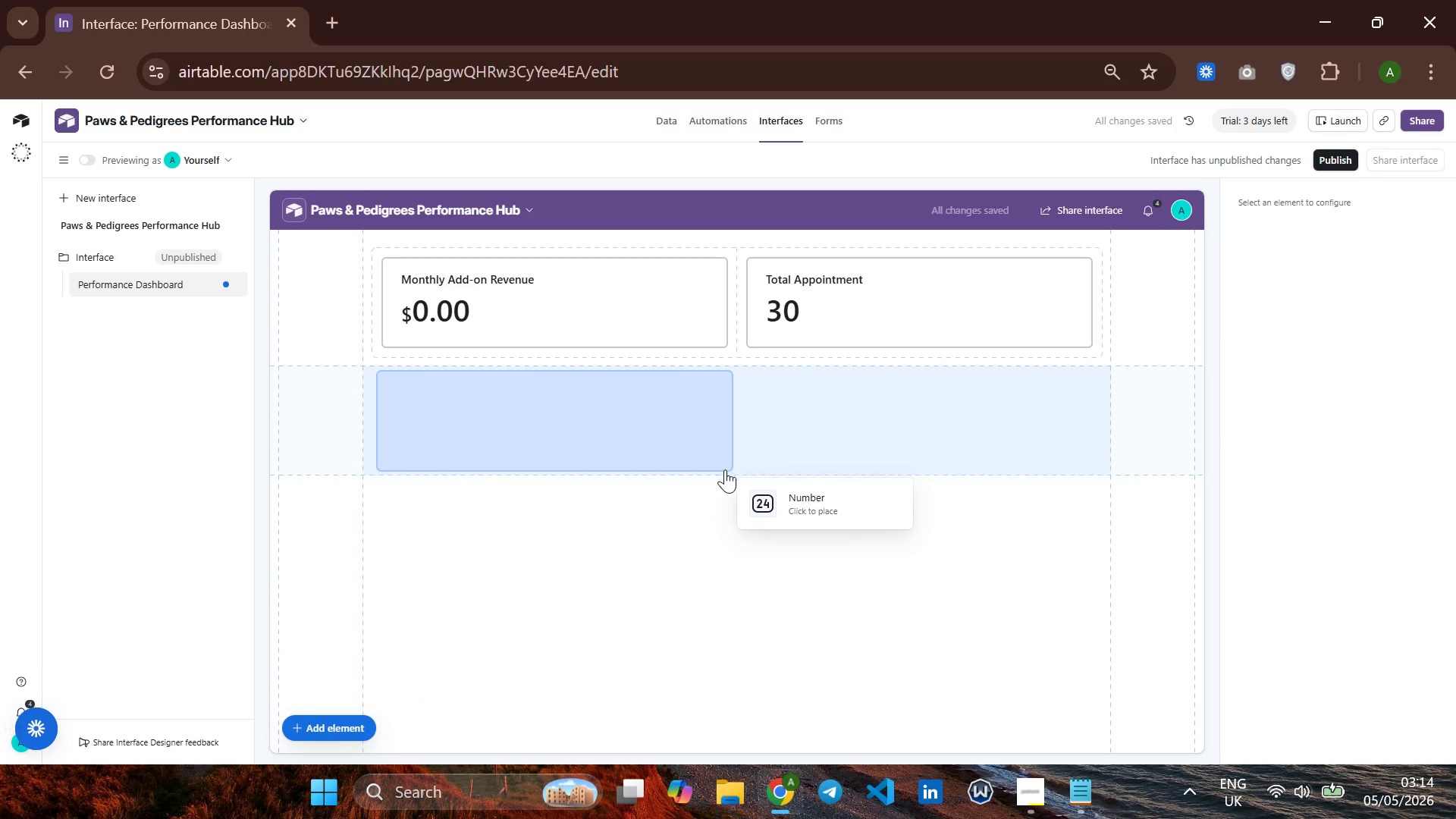 
wait(5.5)
 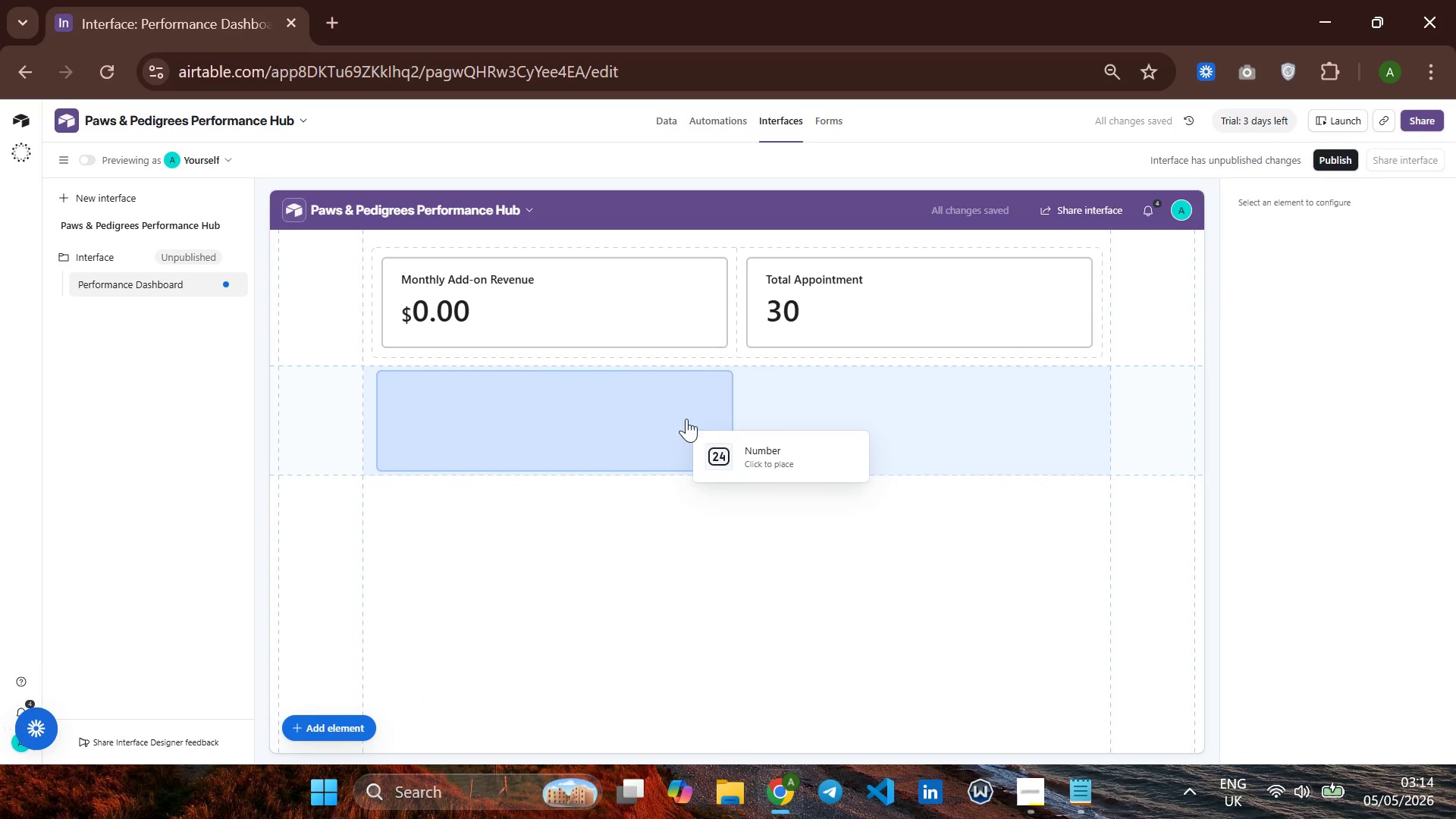 
left_click([739, 497])
 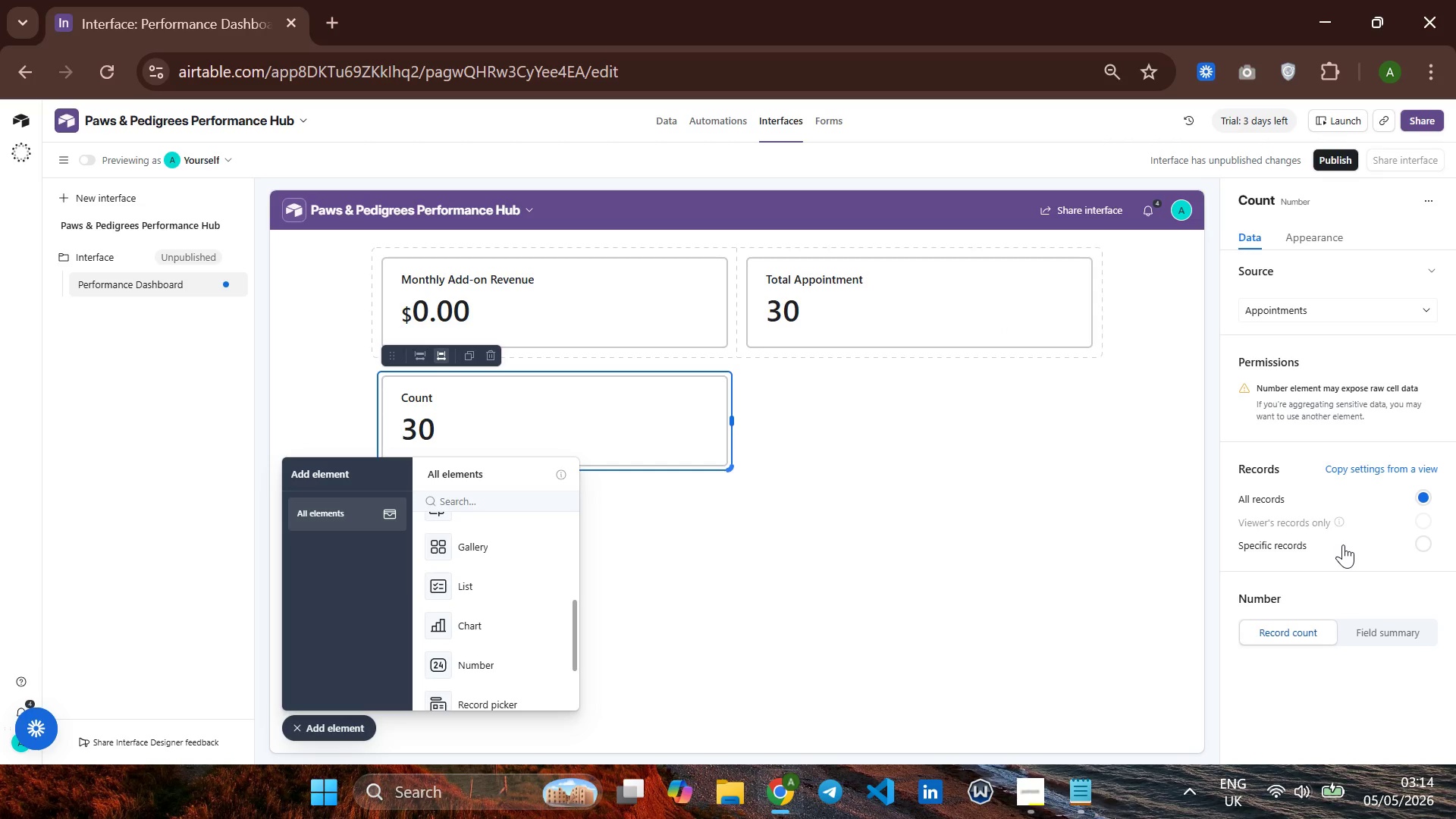 
wait(18.42)
 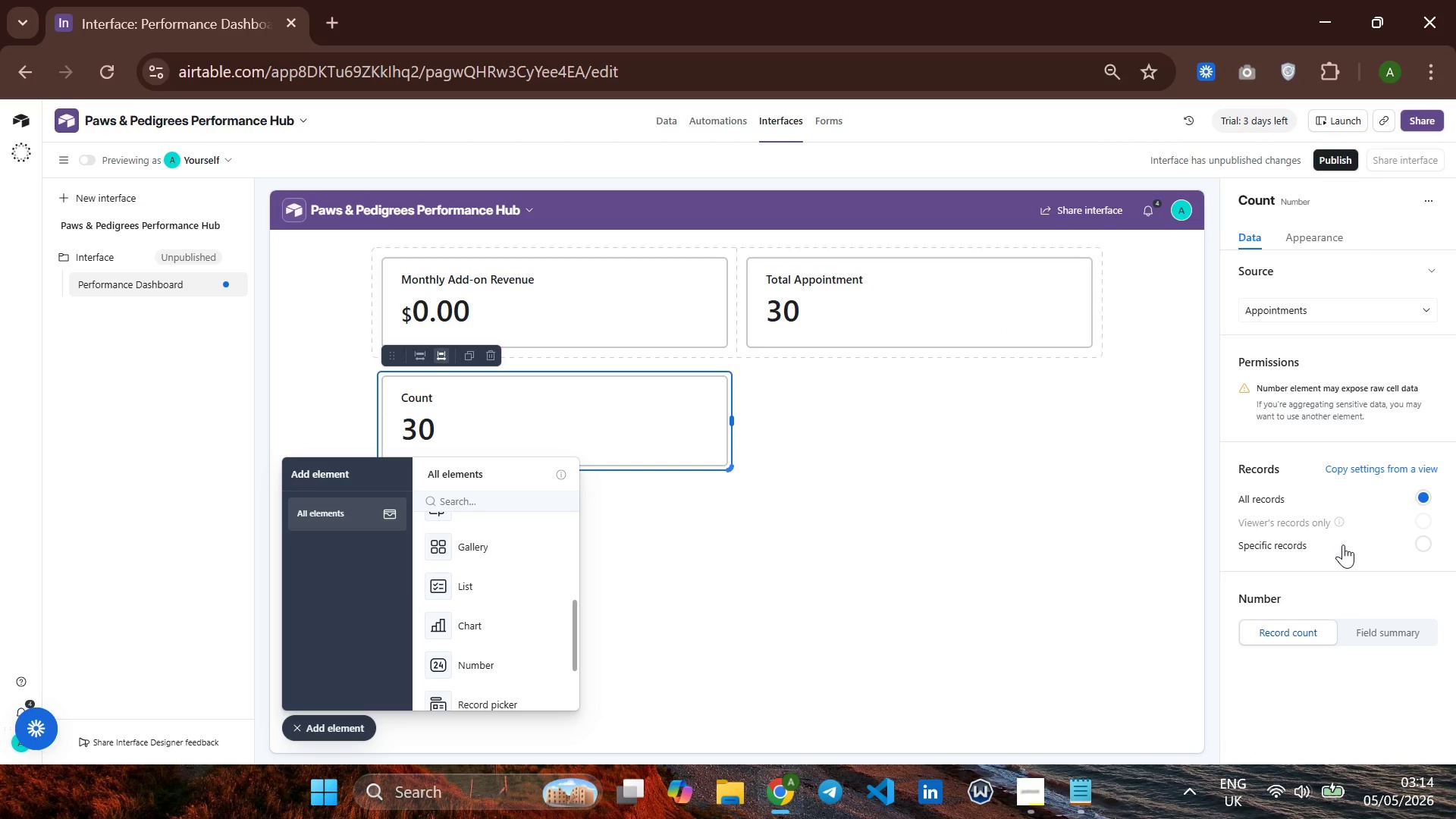 
left_click([1402, 642])
 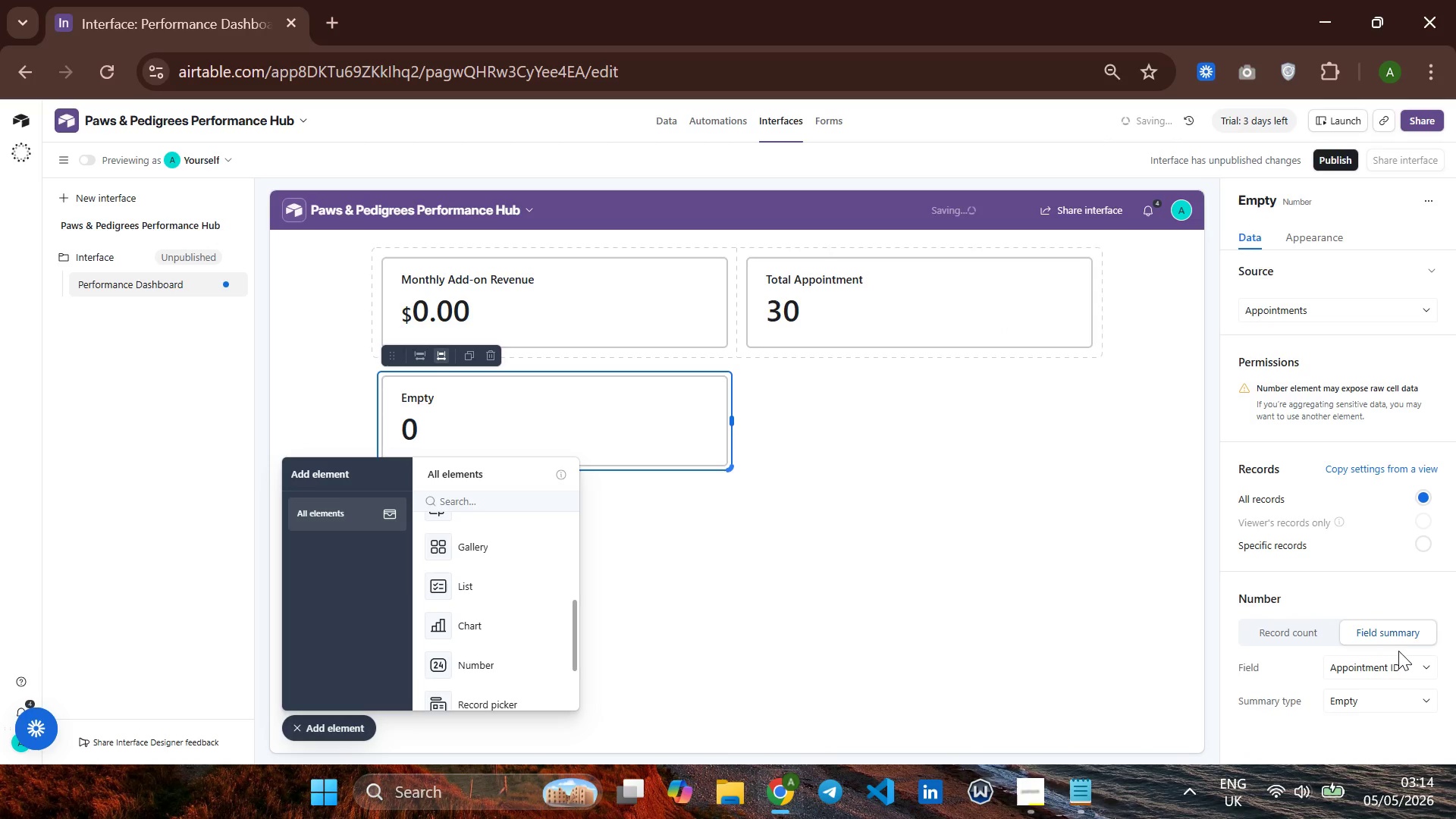 
left_click([1397, 654])
 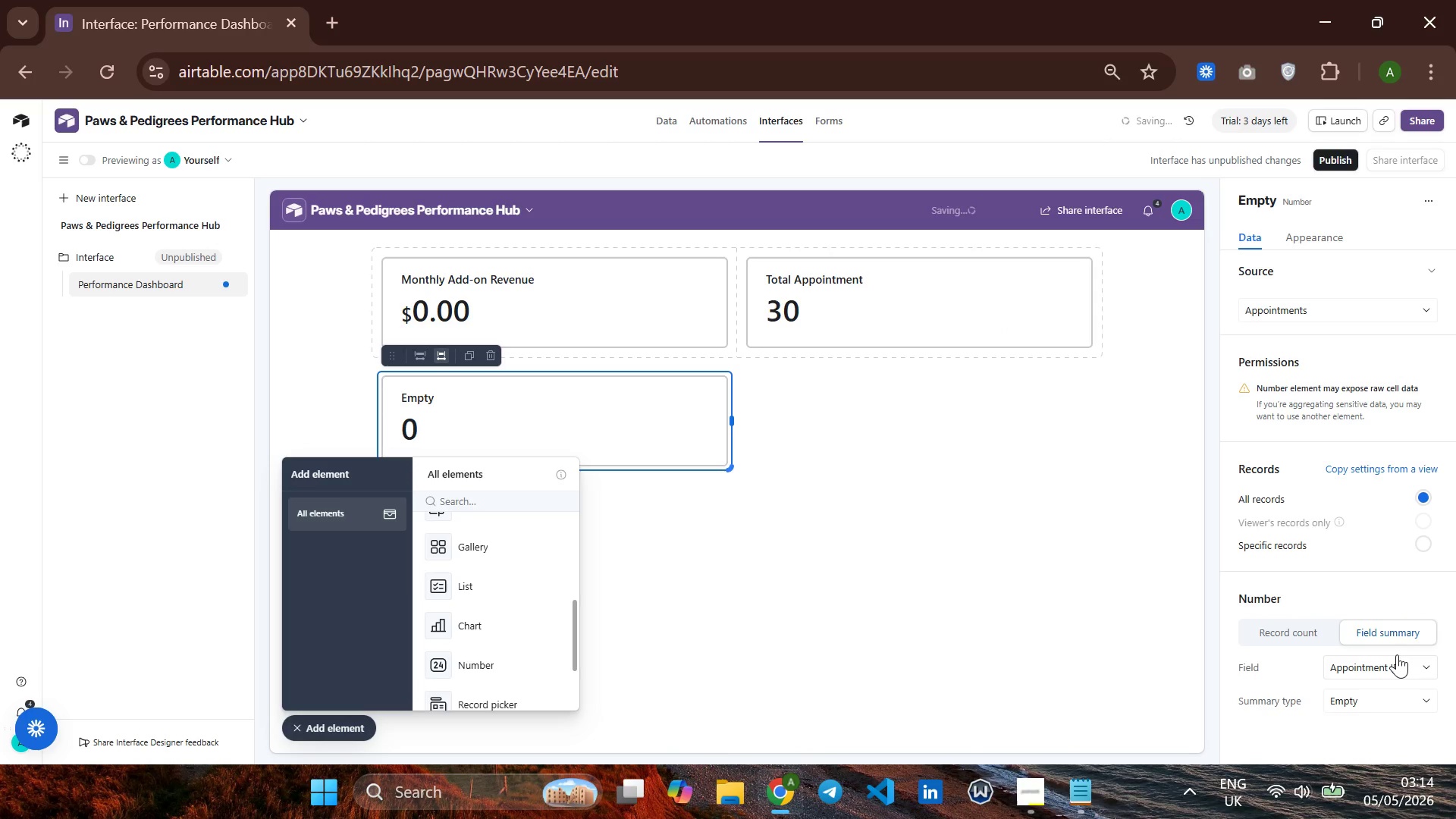 
left_click([1397, 654])
 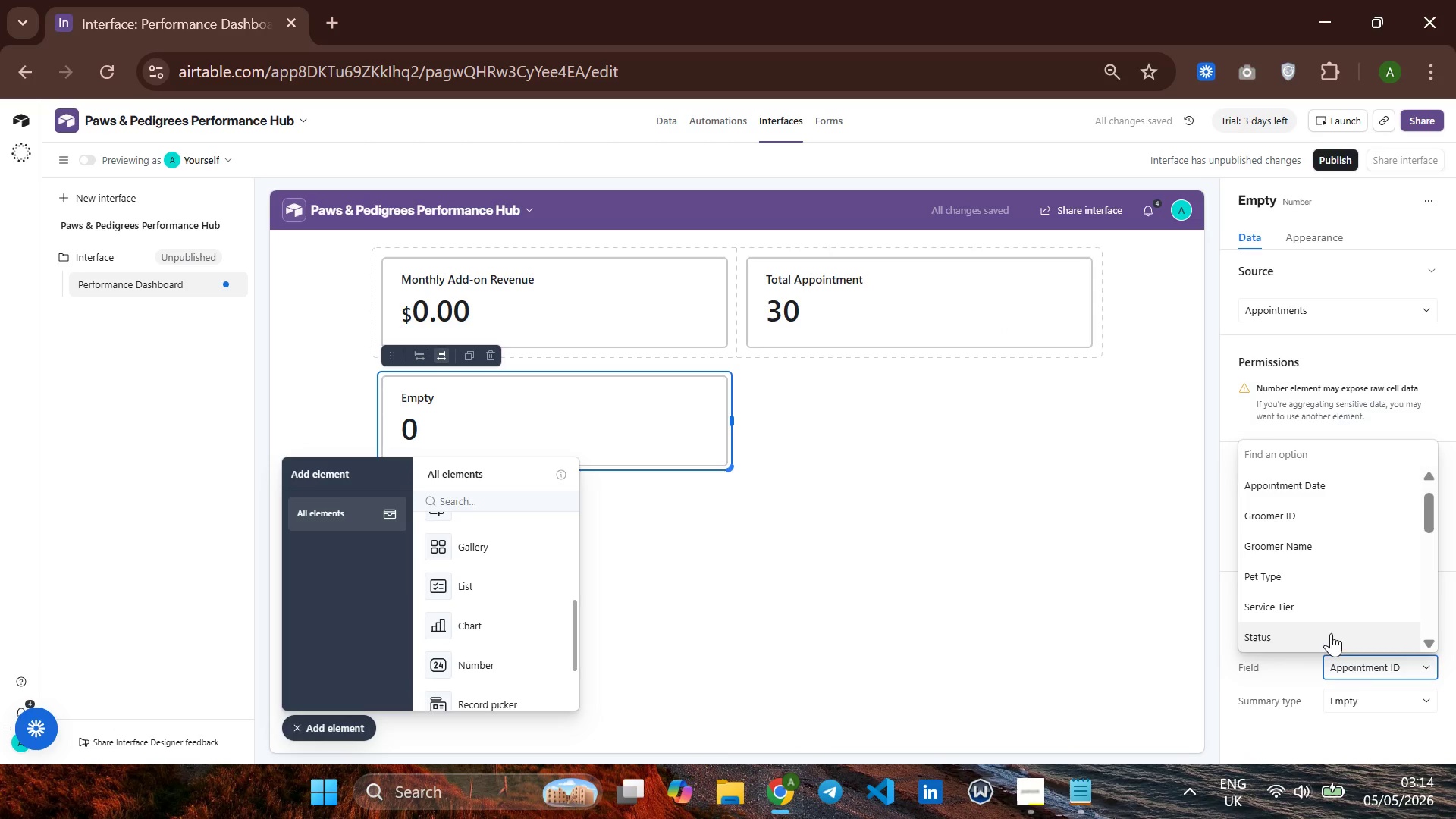 
scroll: coordinate [1326, 617], scroll_direction: down, amount: 4.0
 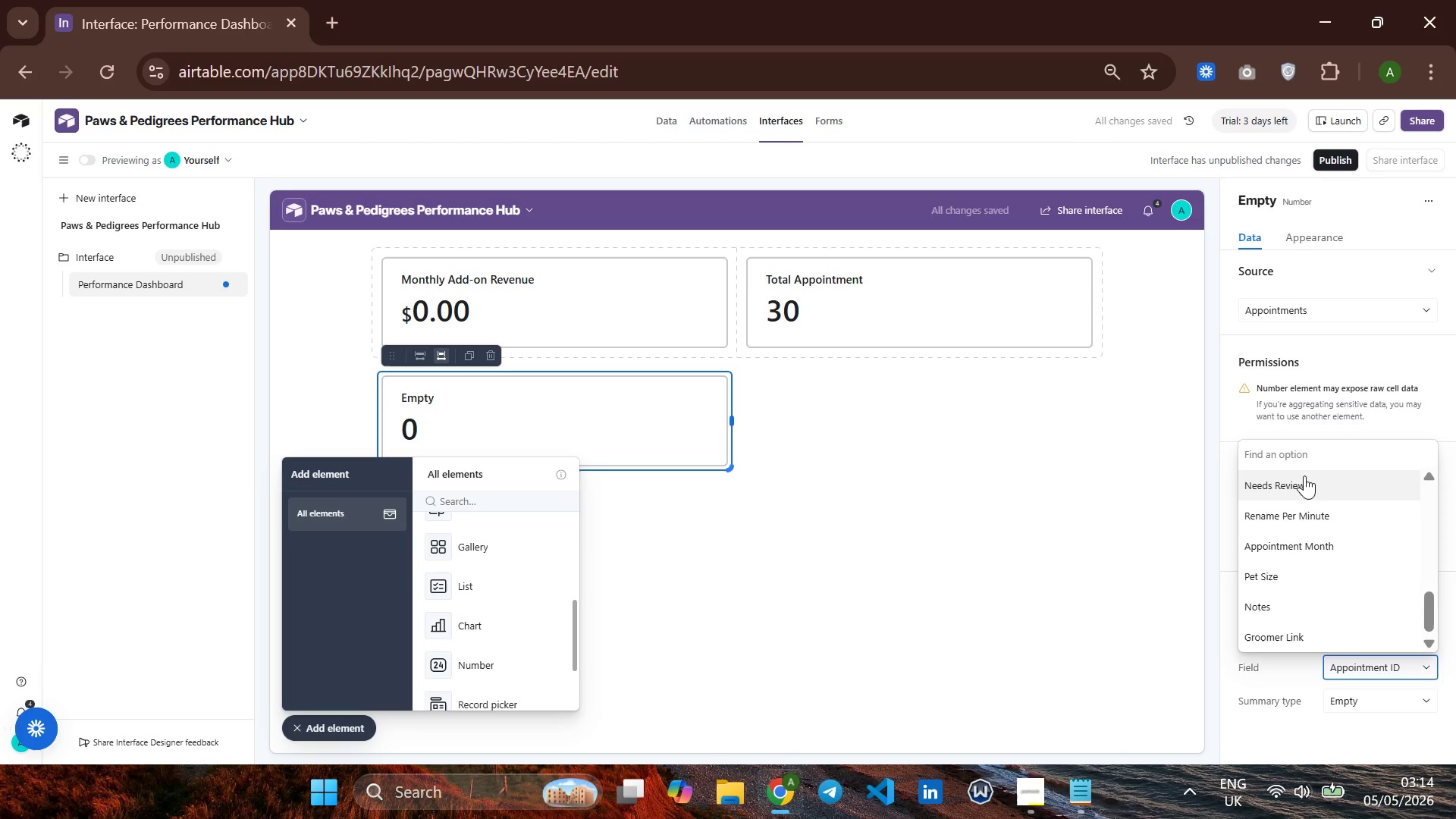 
left_click([1304, 474])
 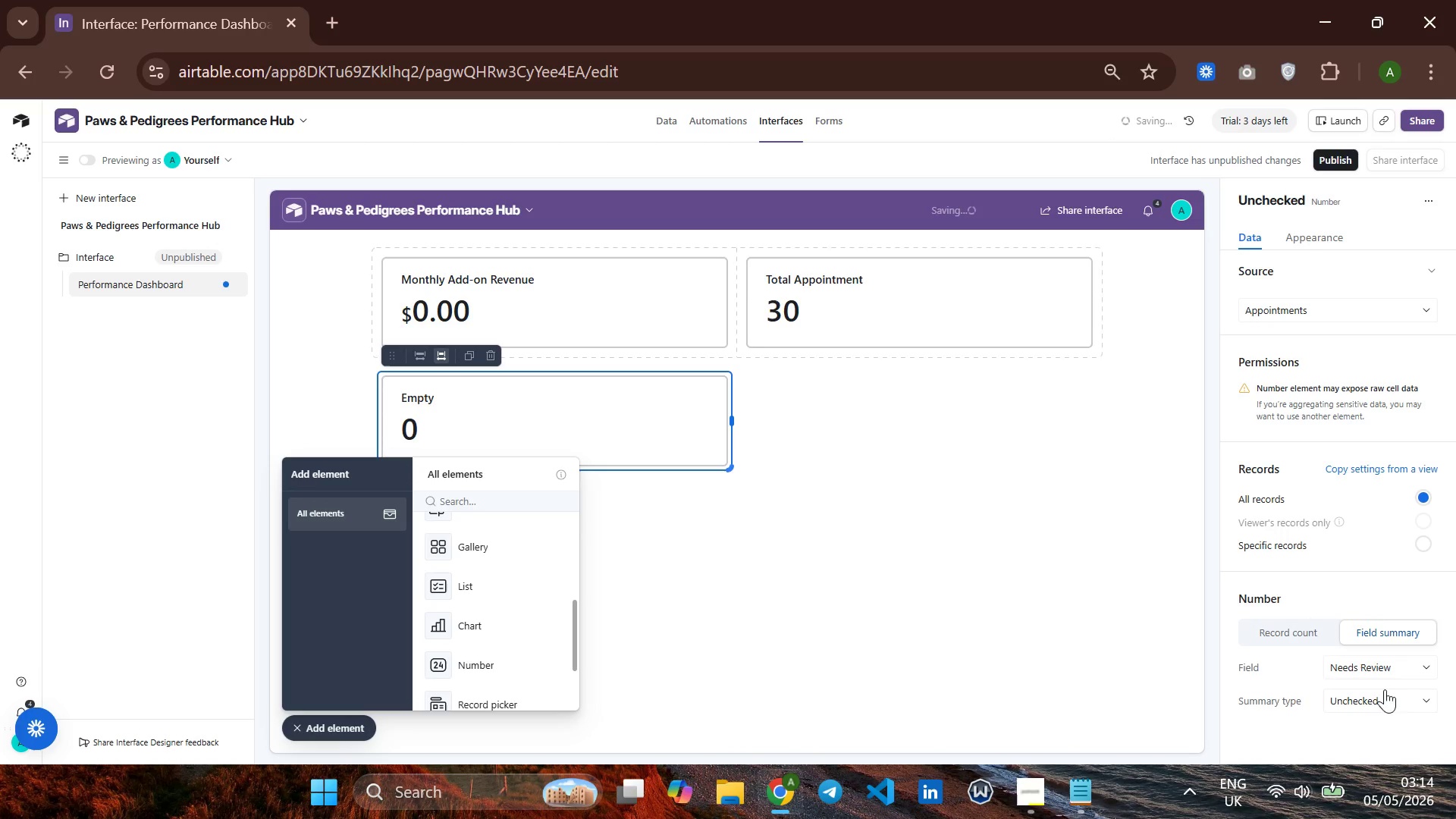 
left_click([1385, 701])
 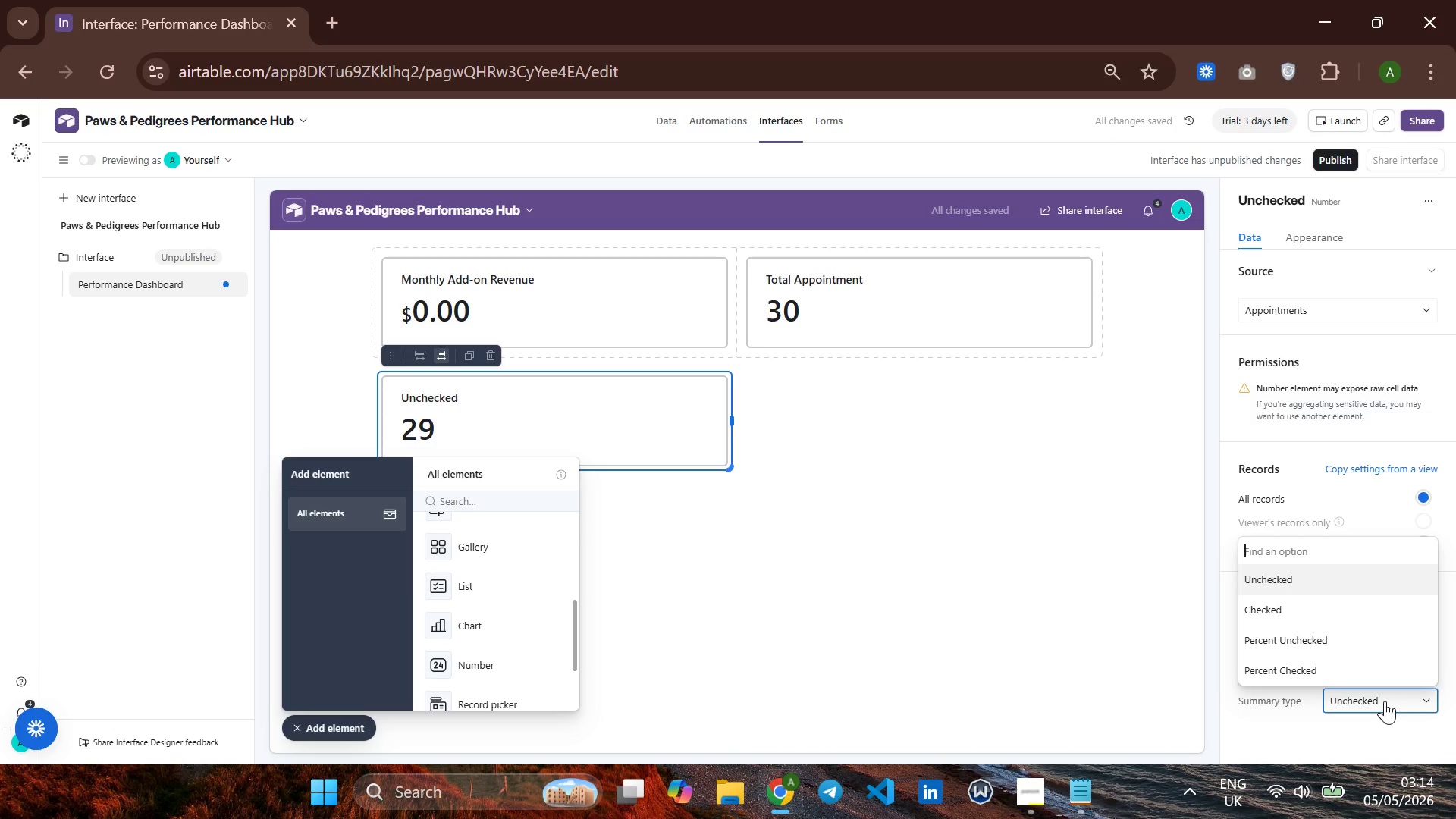 
left_click([1291, 617])
 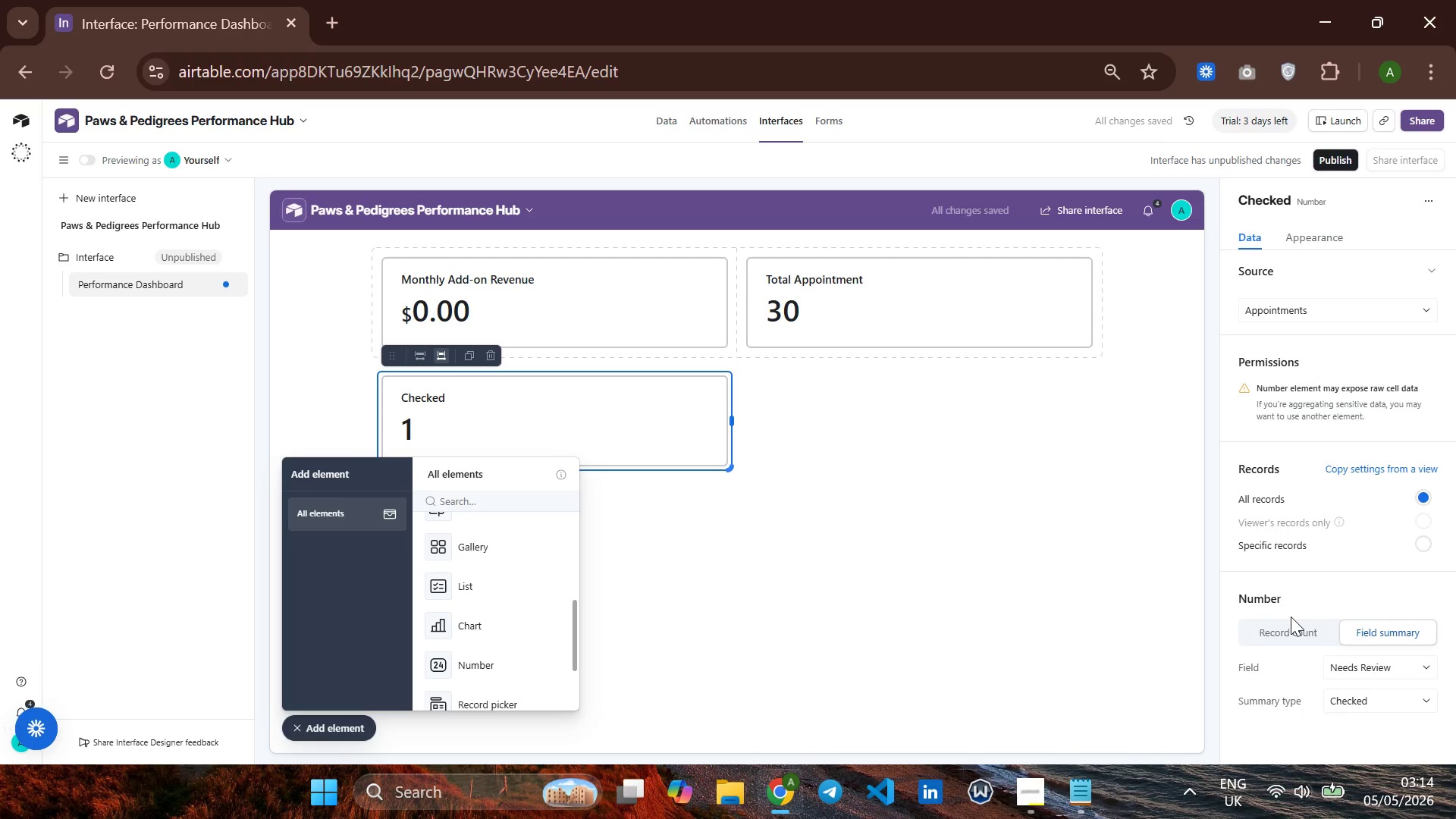 
wait(10.52)
 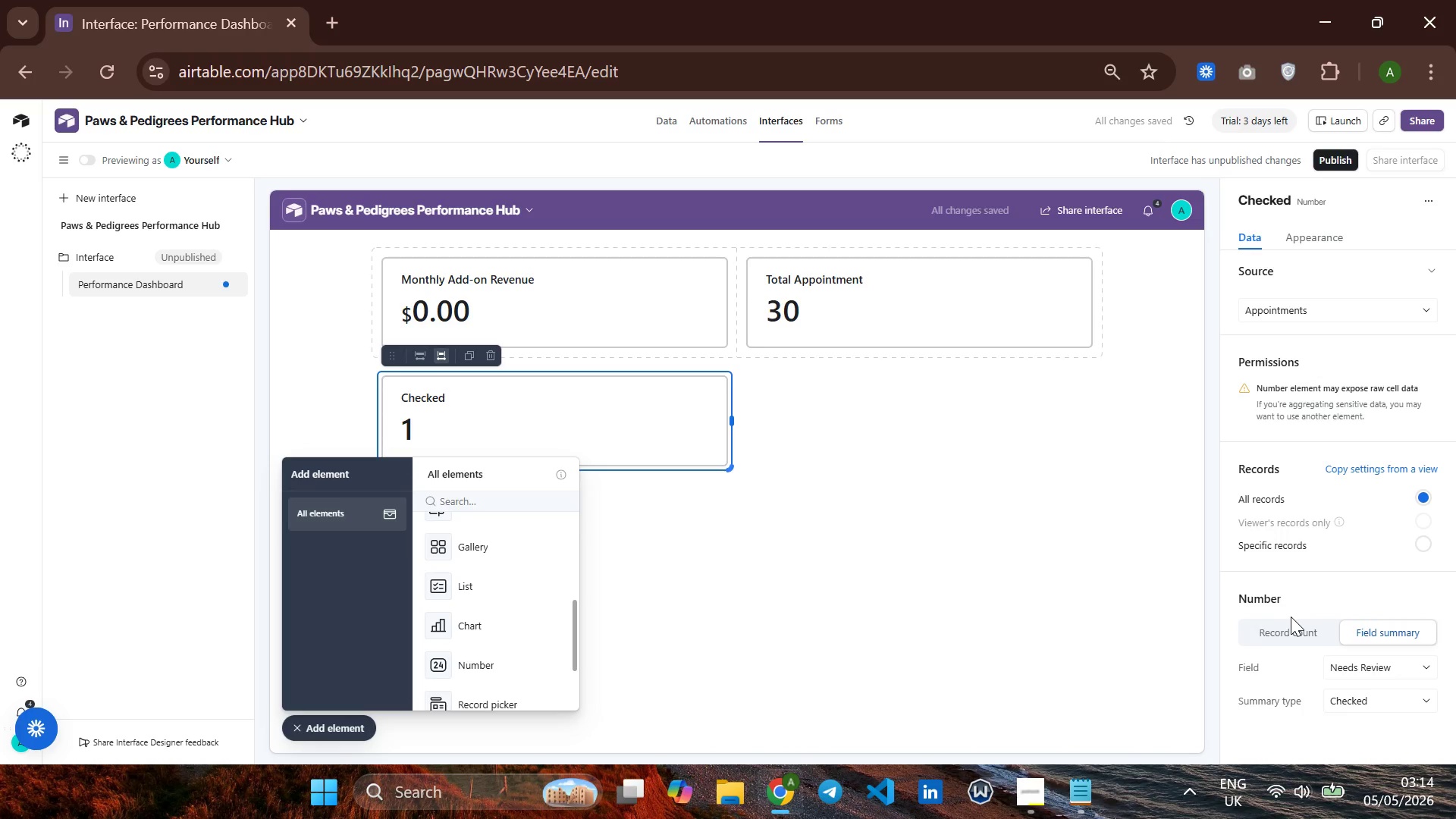 
left_click([1344, 196])
 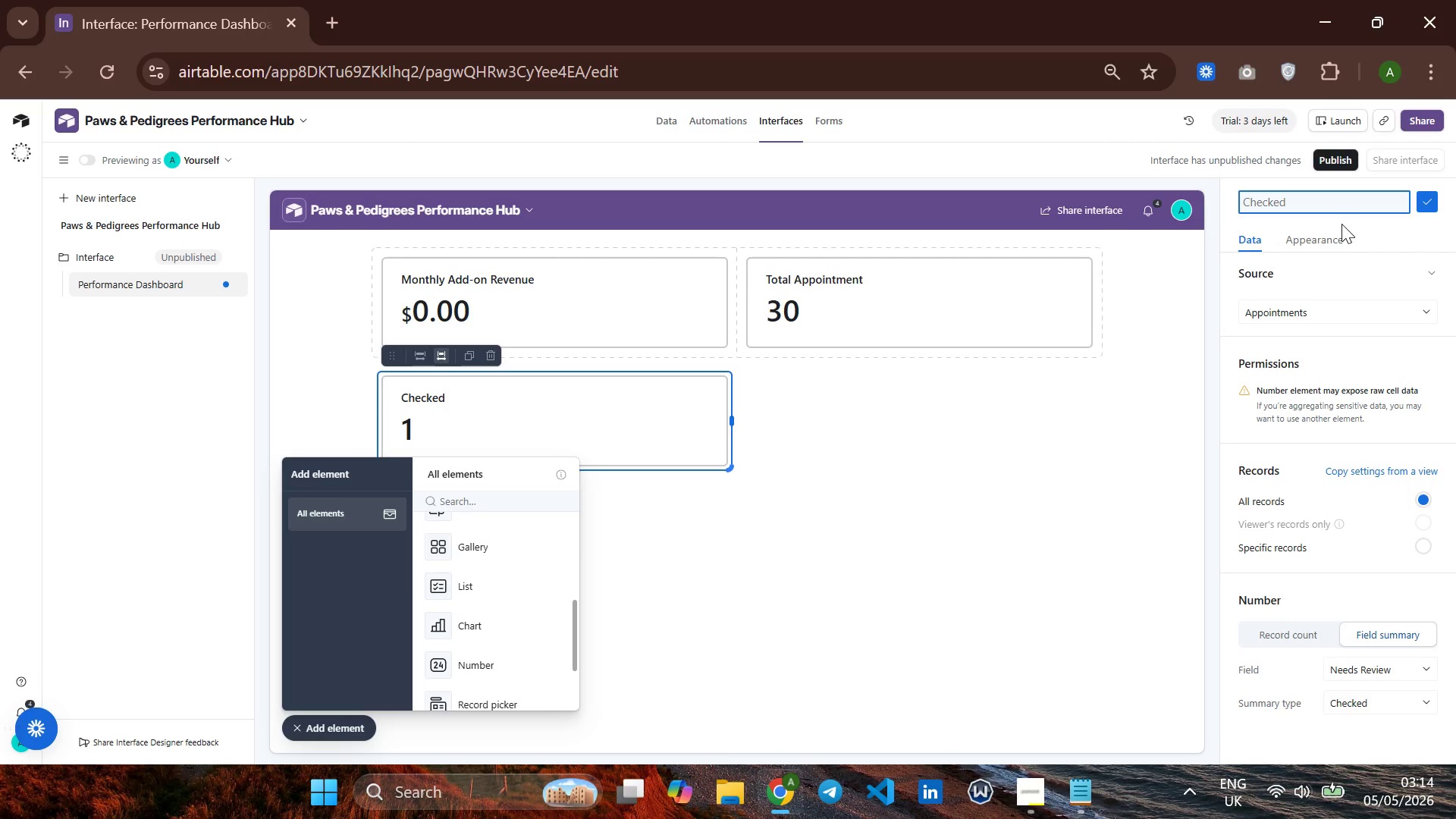 
key(Meta+Period)
 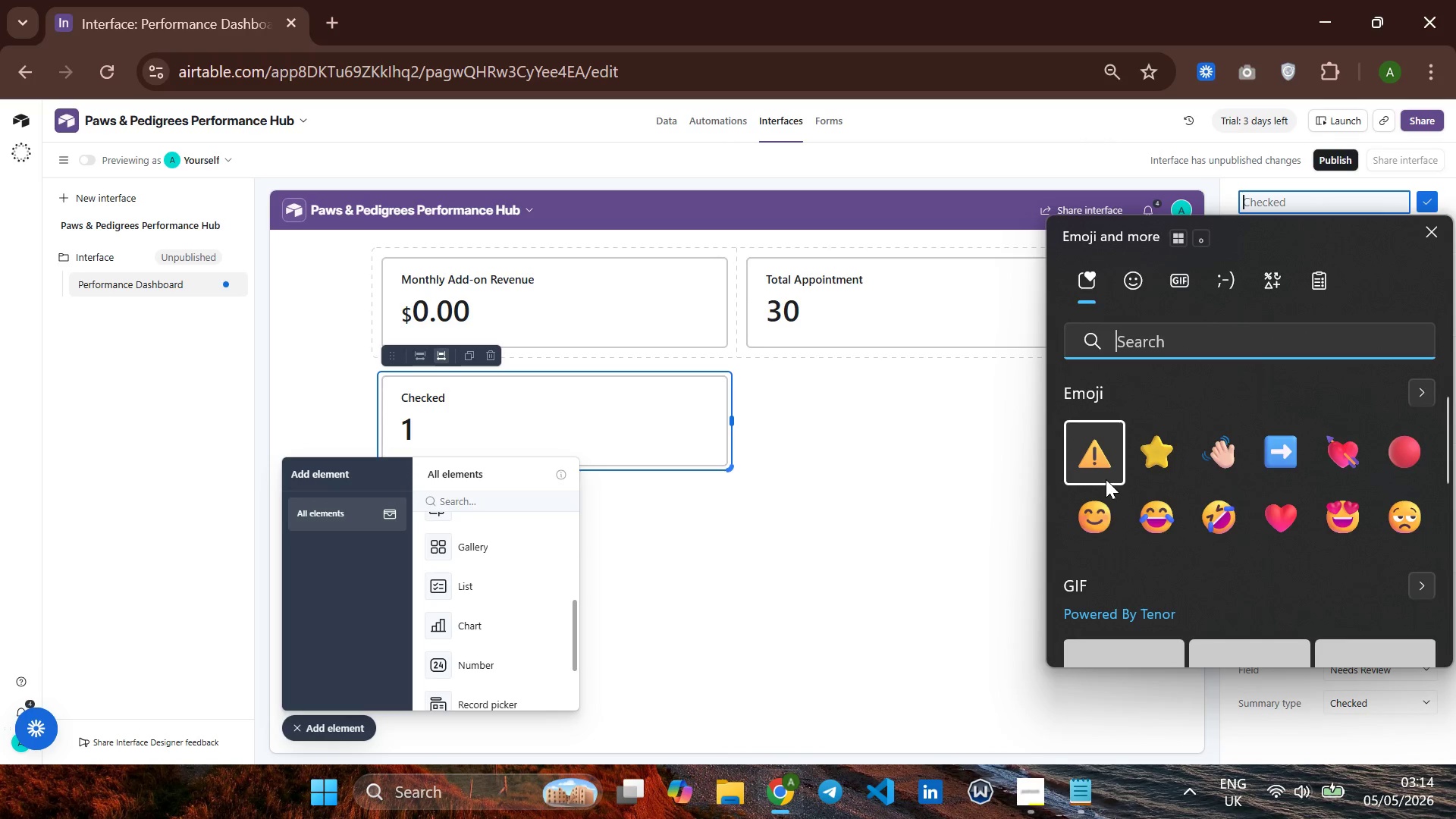 
left_click([1102, 457])
 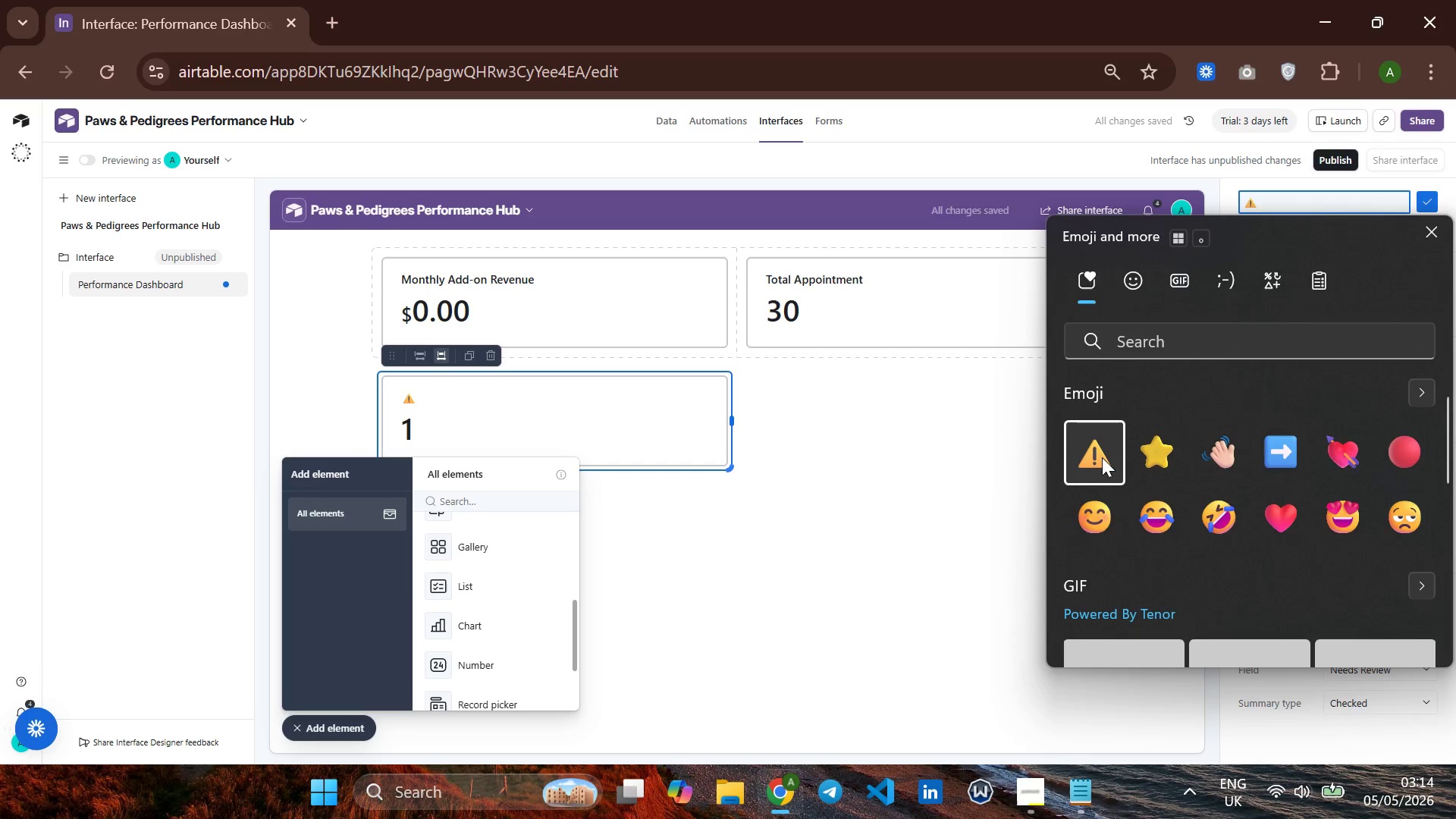 
left_click([1013, 464])
 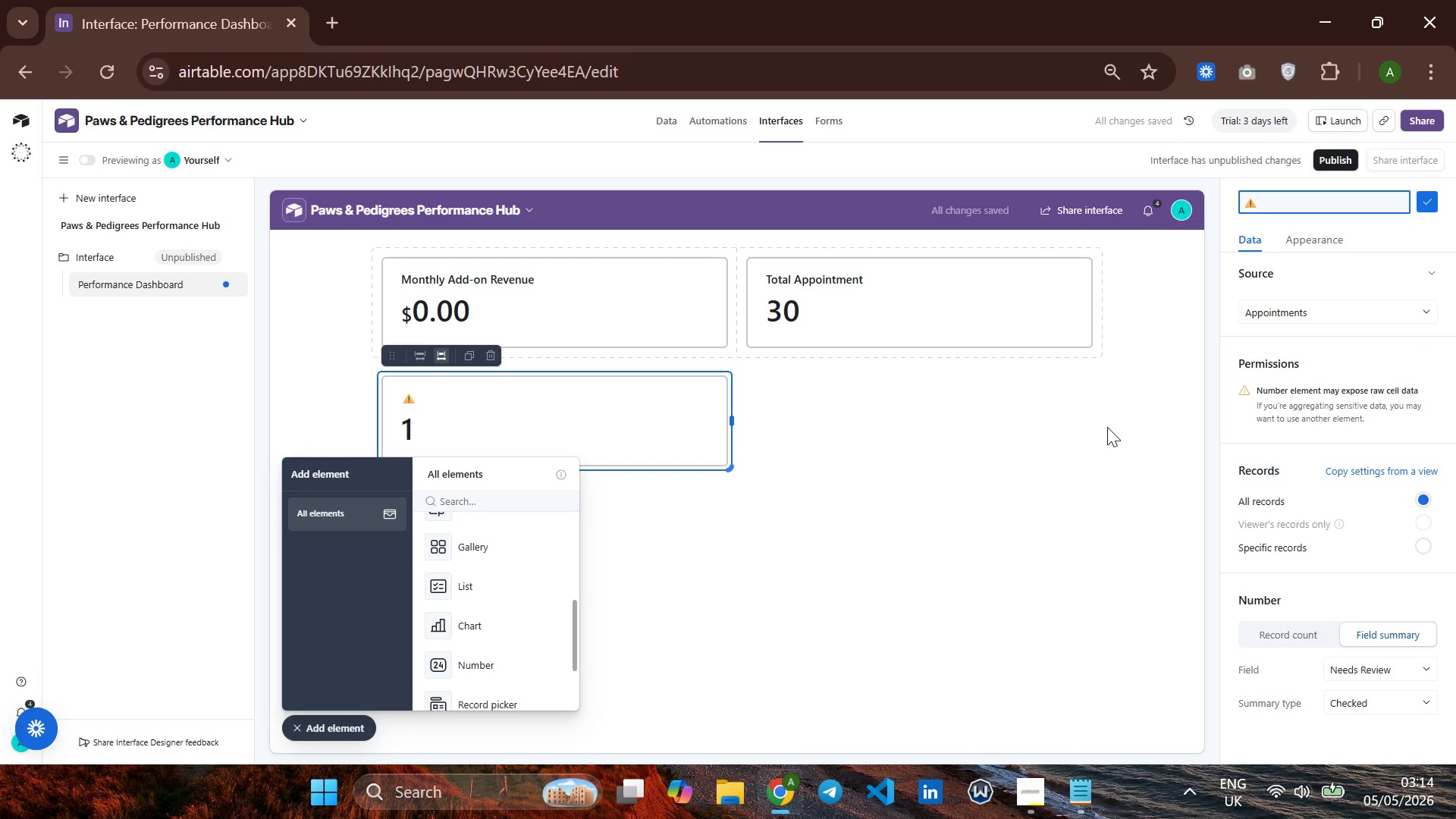 
type(Overtime Apointment )
key(Backspace)
key(Backspace)
type(t)
 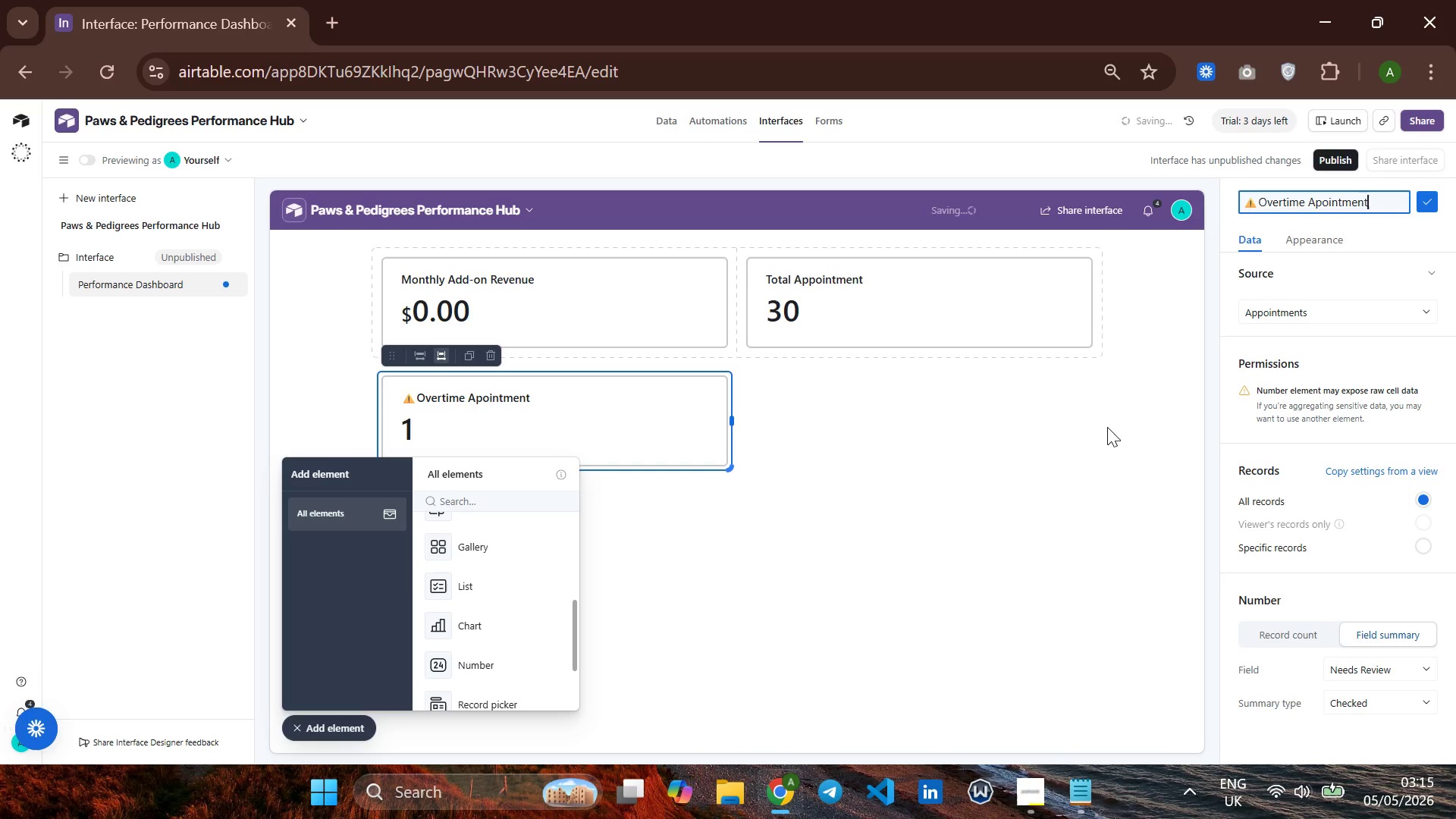 
hold_key(key=ArrowLeft, duration=0.69)
 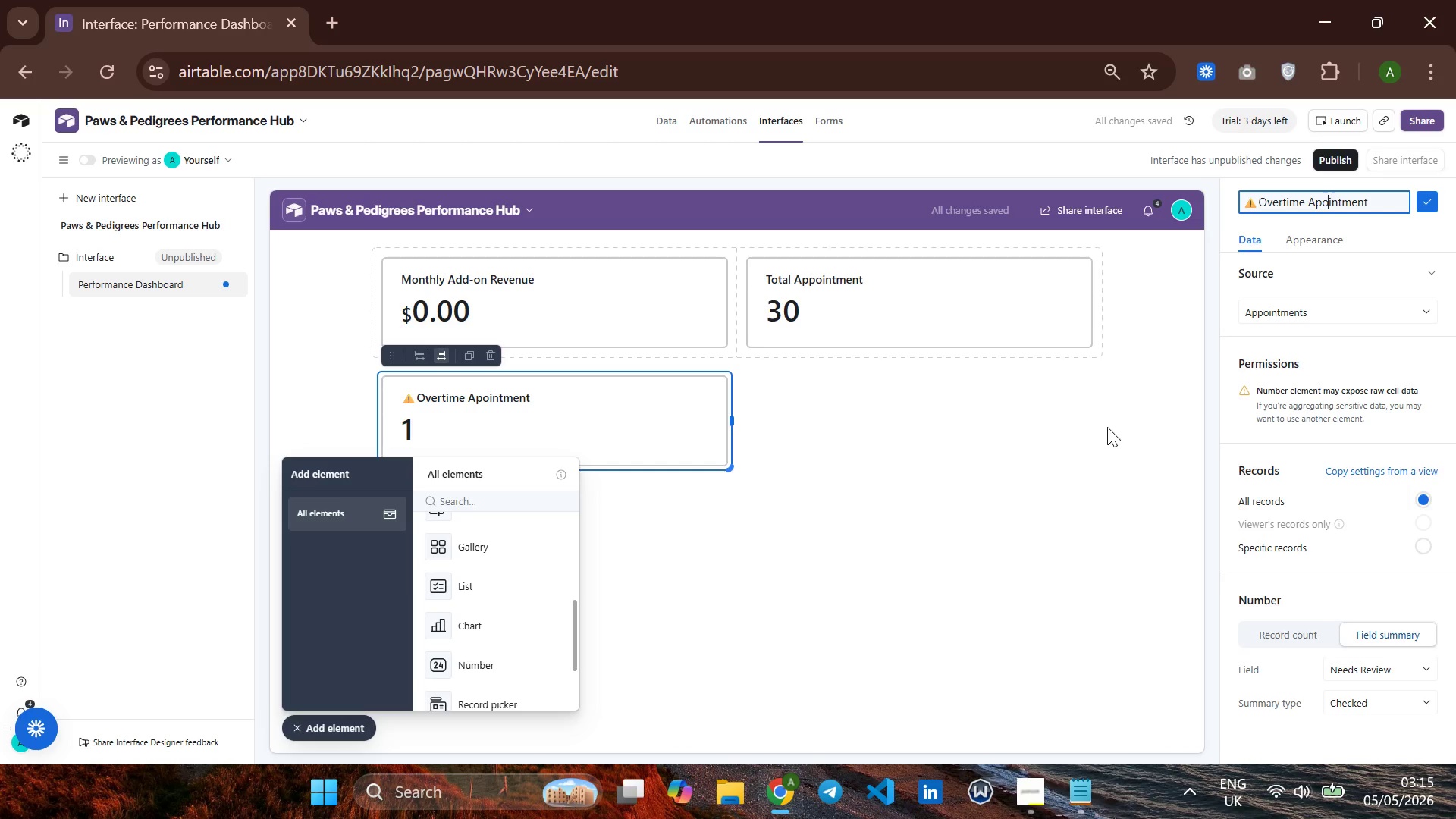 
key(ArrowLeft)
 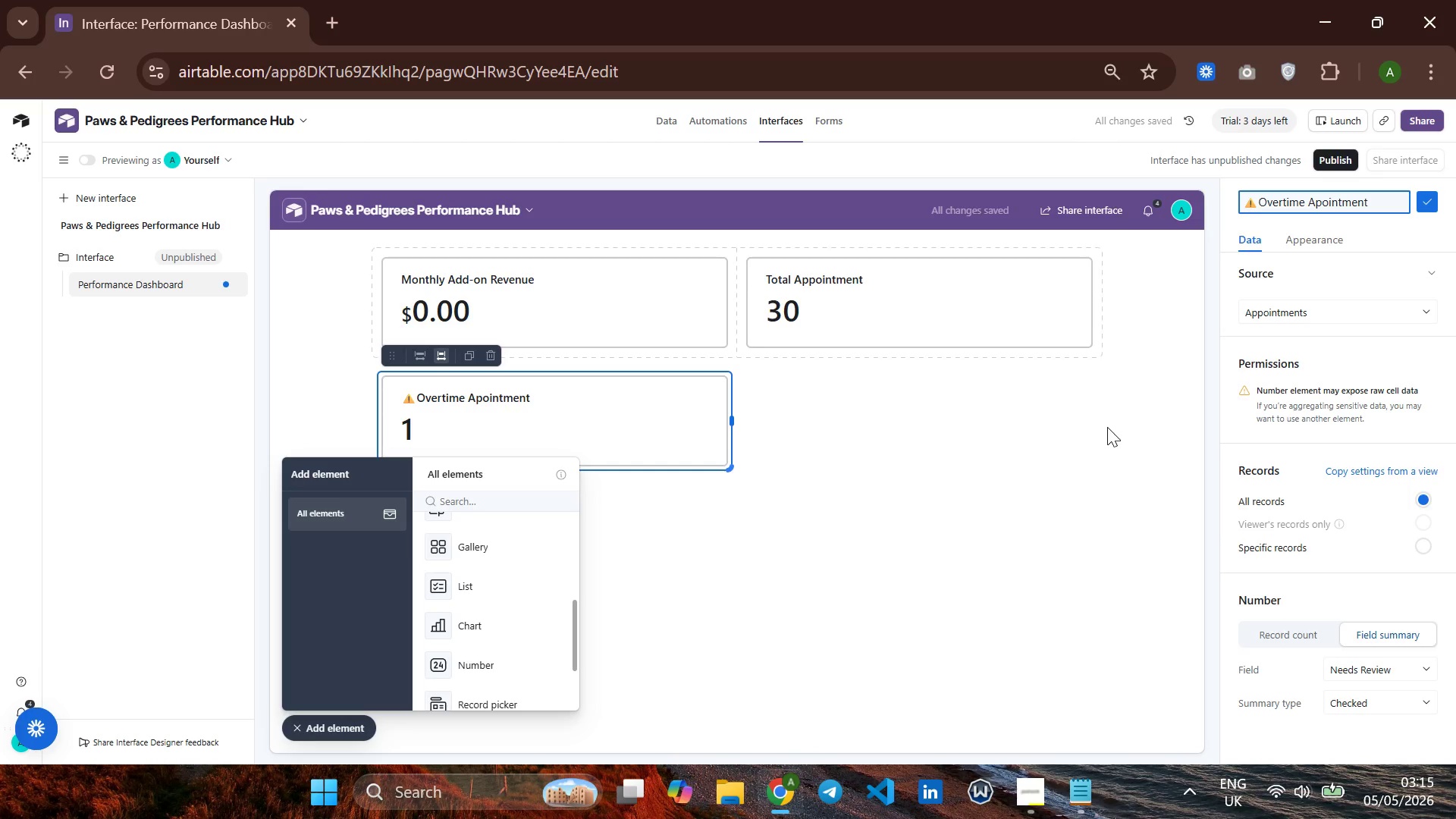 
key(P)
 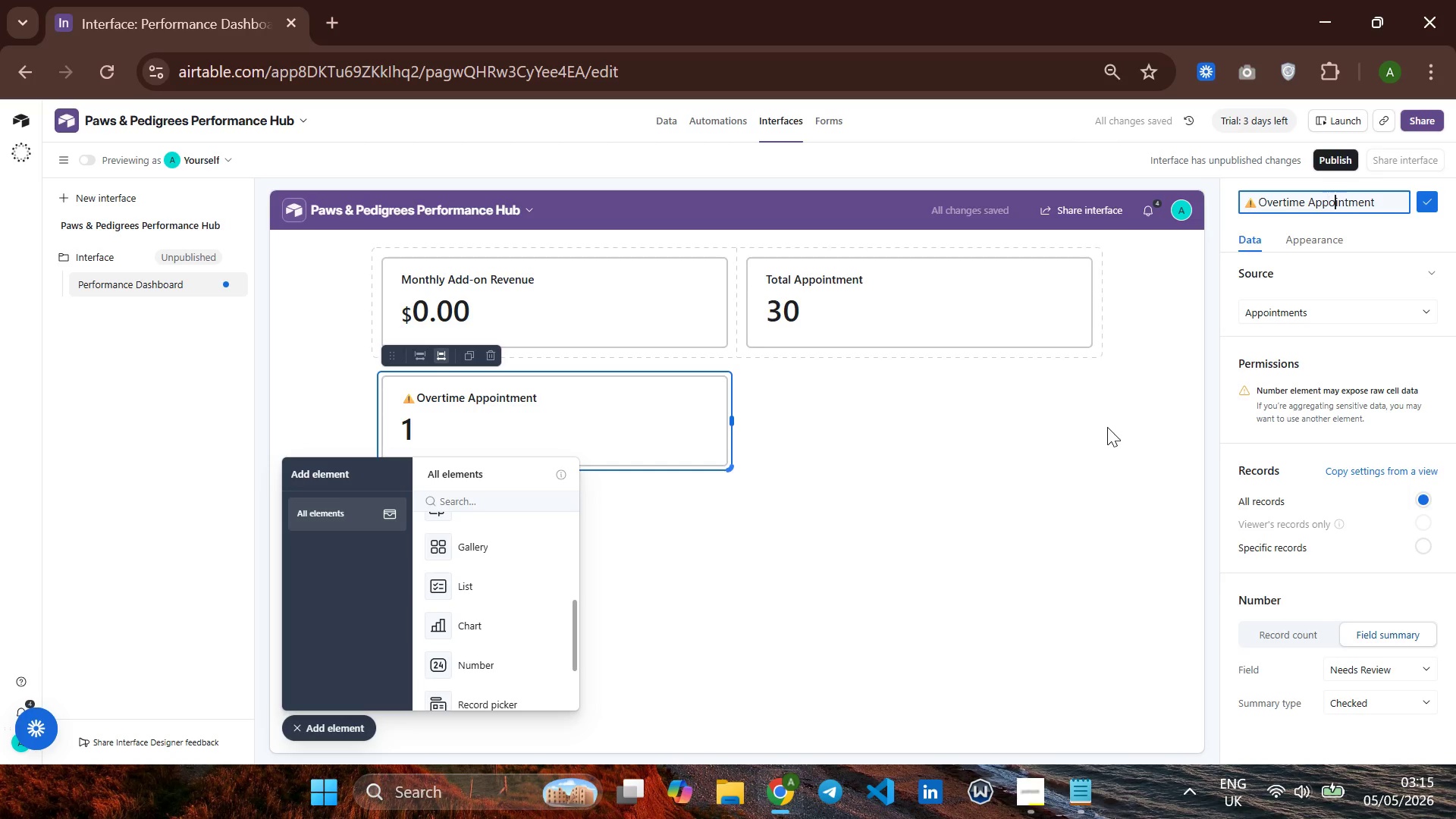 
hold_key(key=ArrowRight, duration=0.69)
 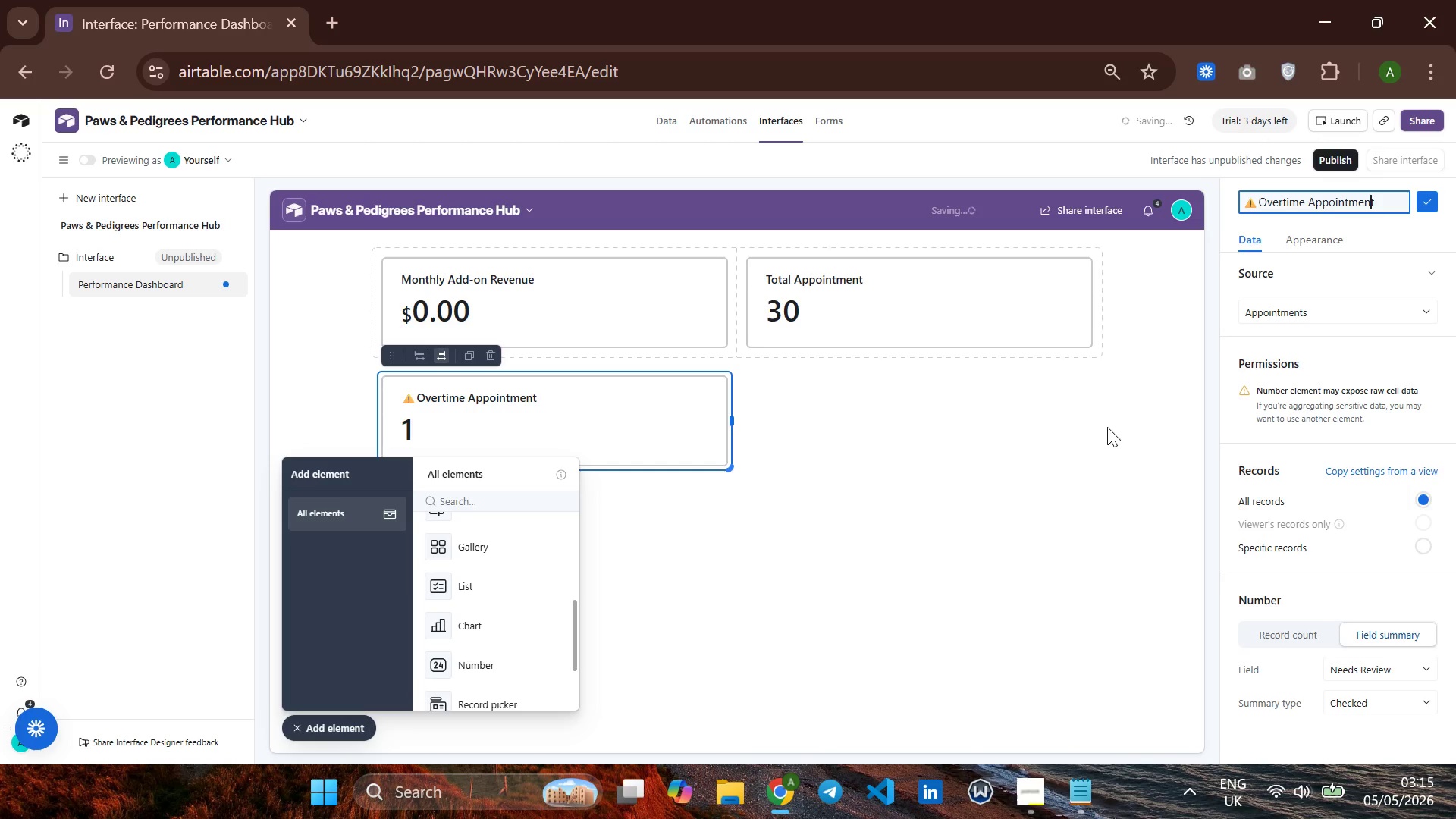 
key(ArrowRight)
 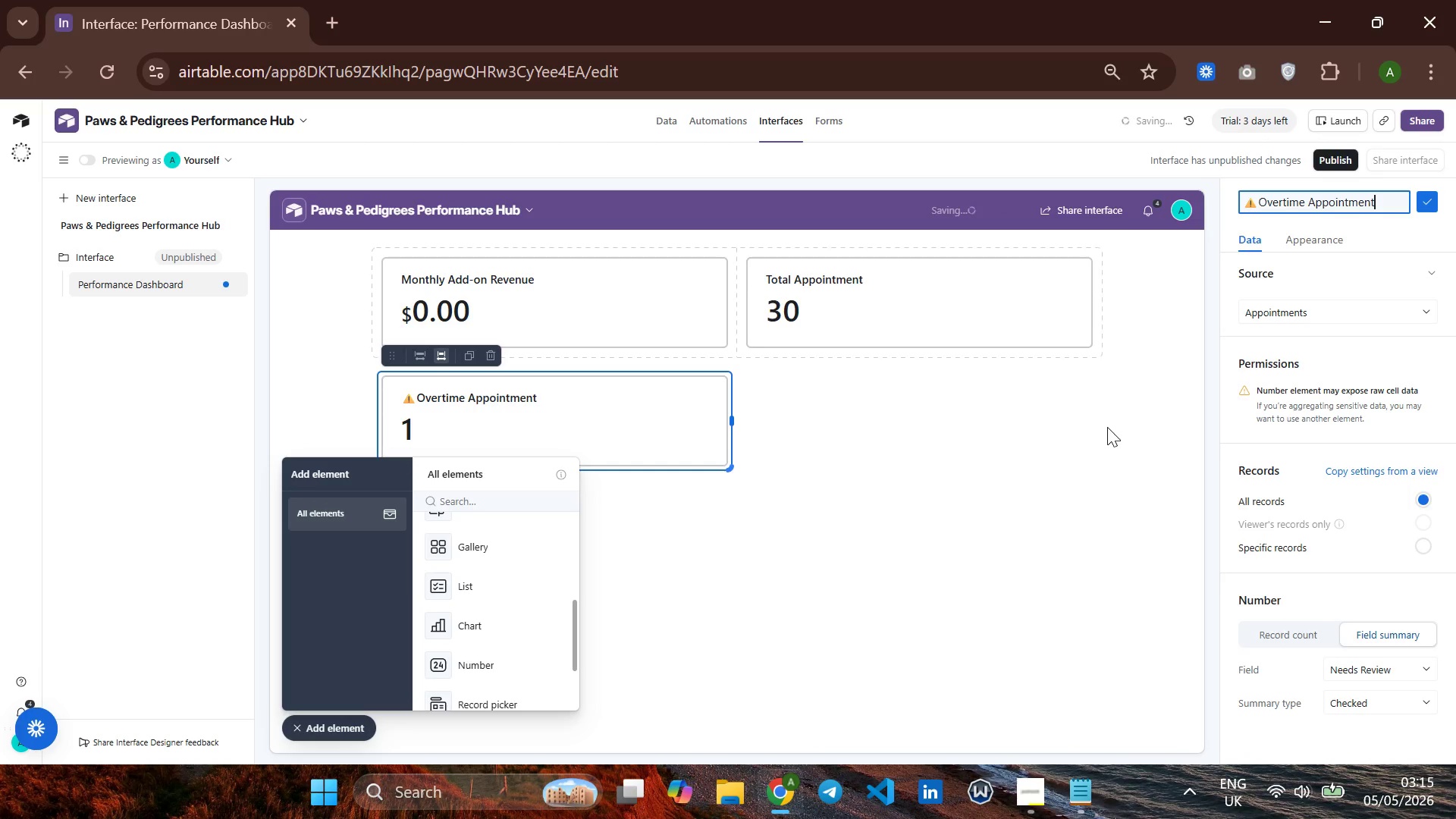 
key(S)
 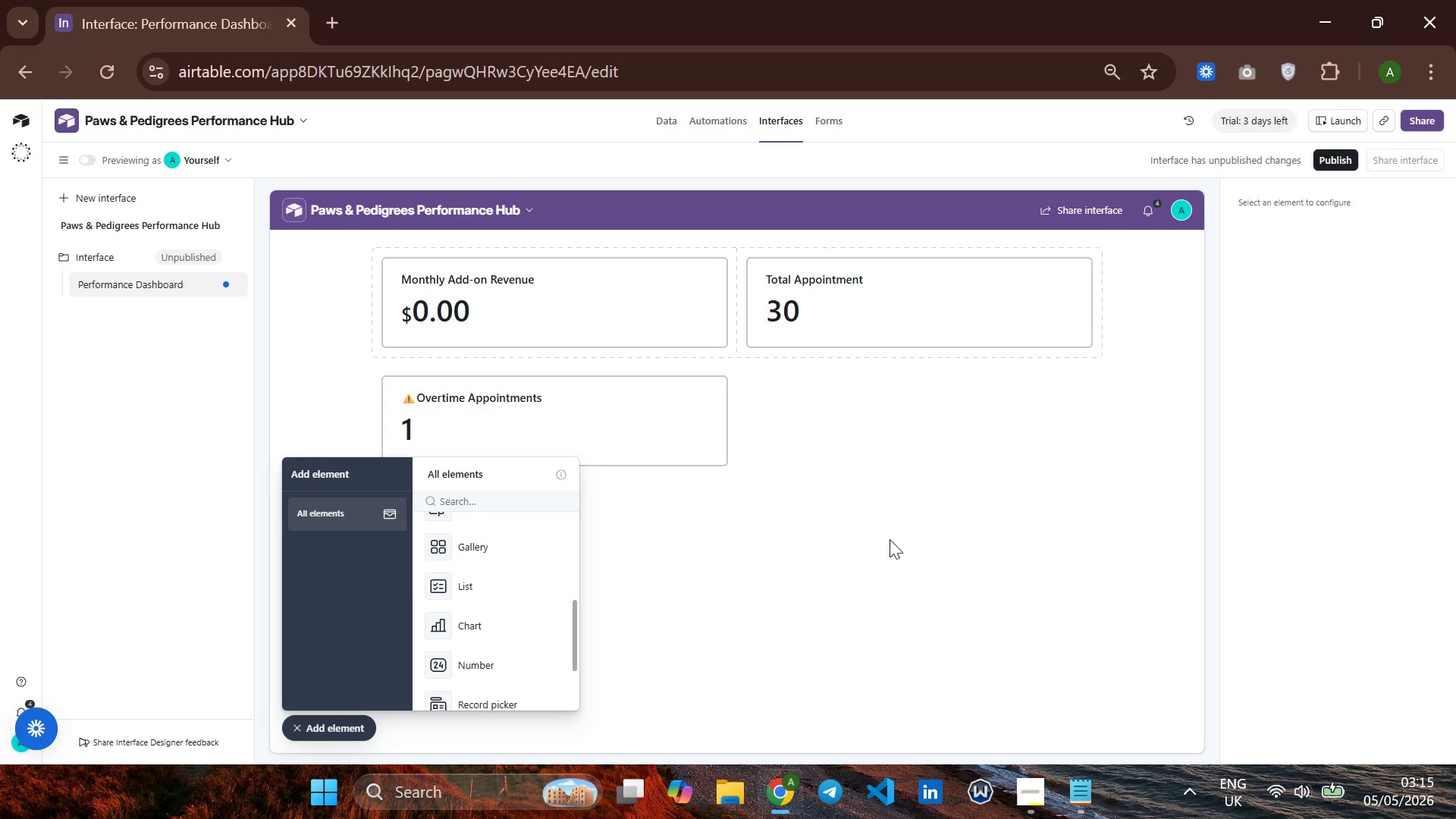 
wait(14.12)
 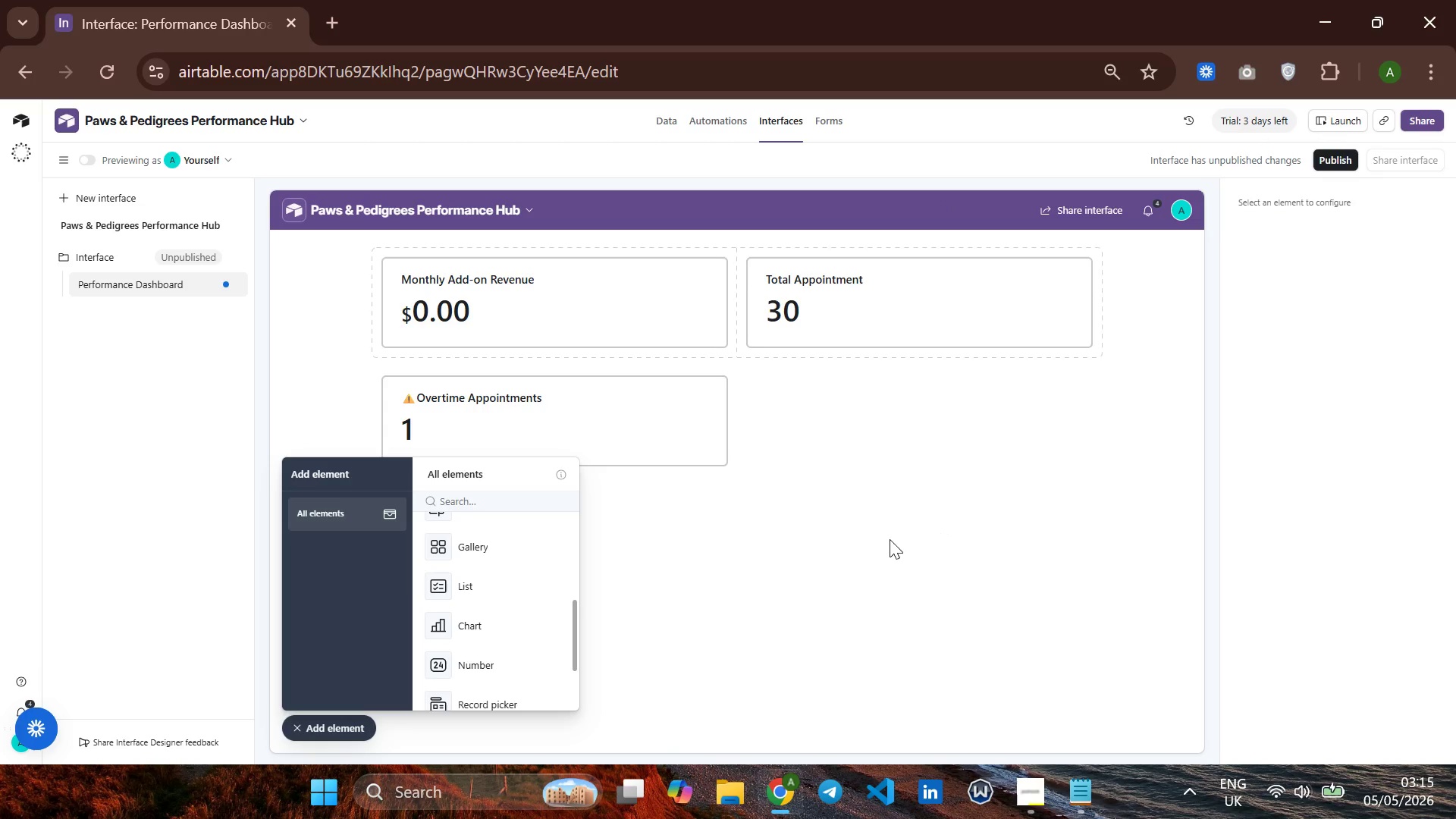 
left_click_drag(start_coordinate=[513, 632], to_coordinate=[520, 636])
 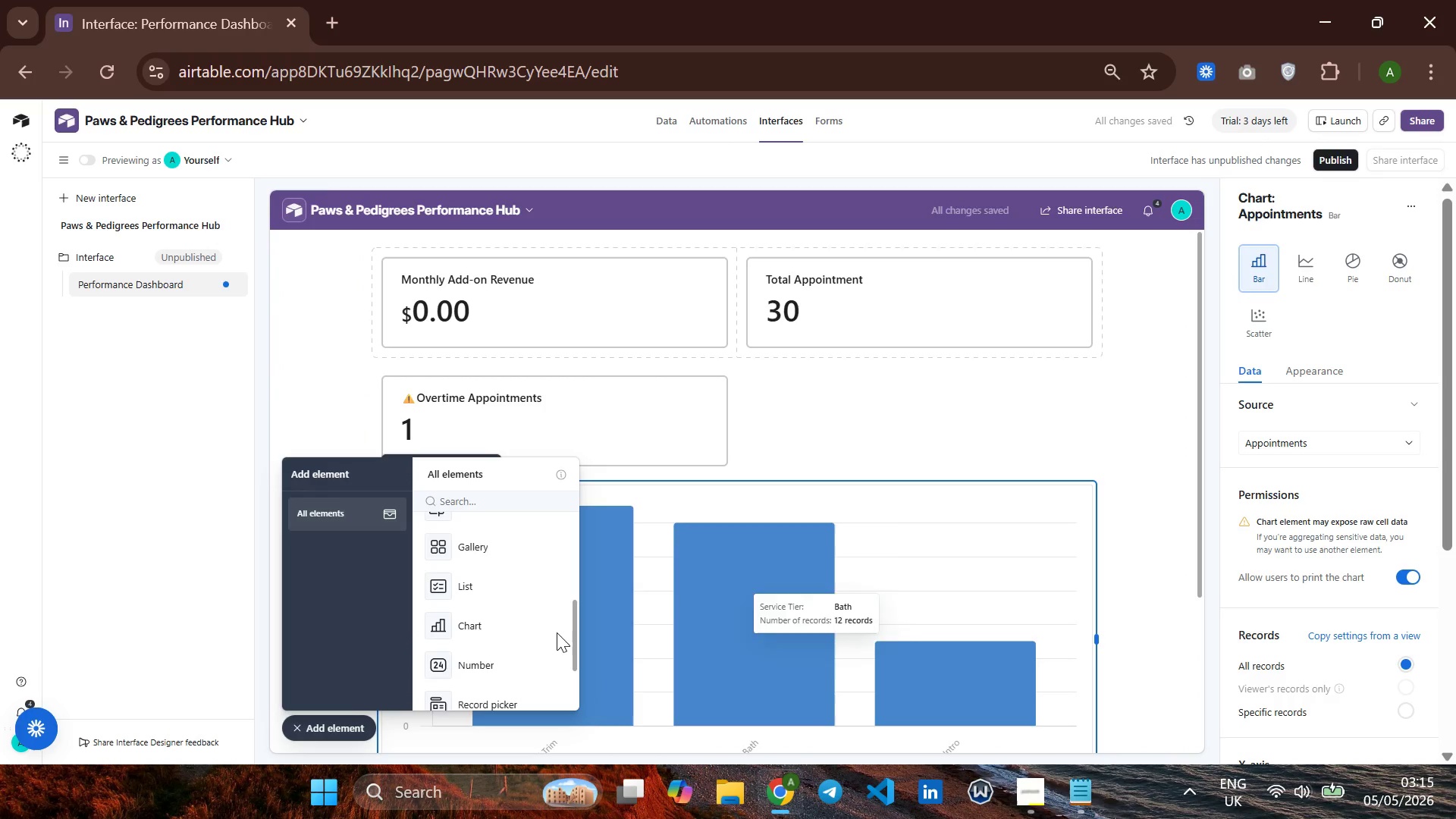 
left_click([322, 718])
 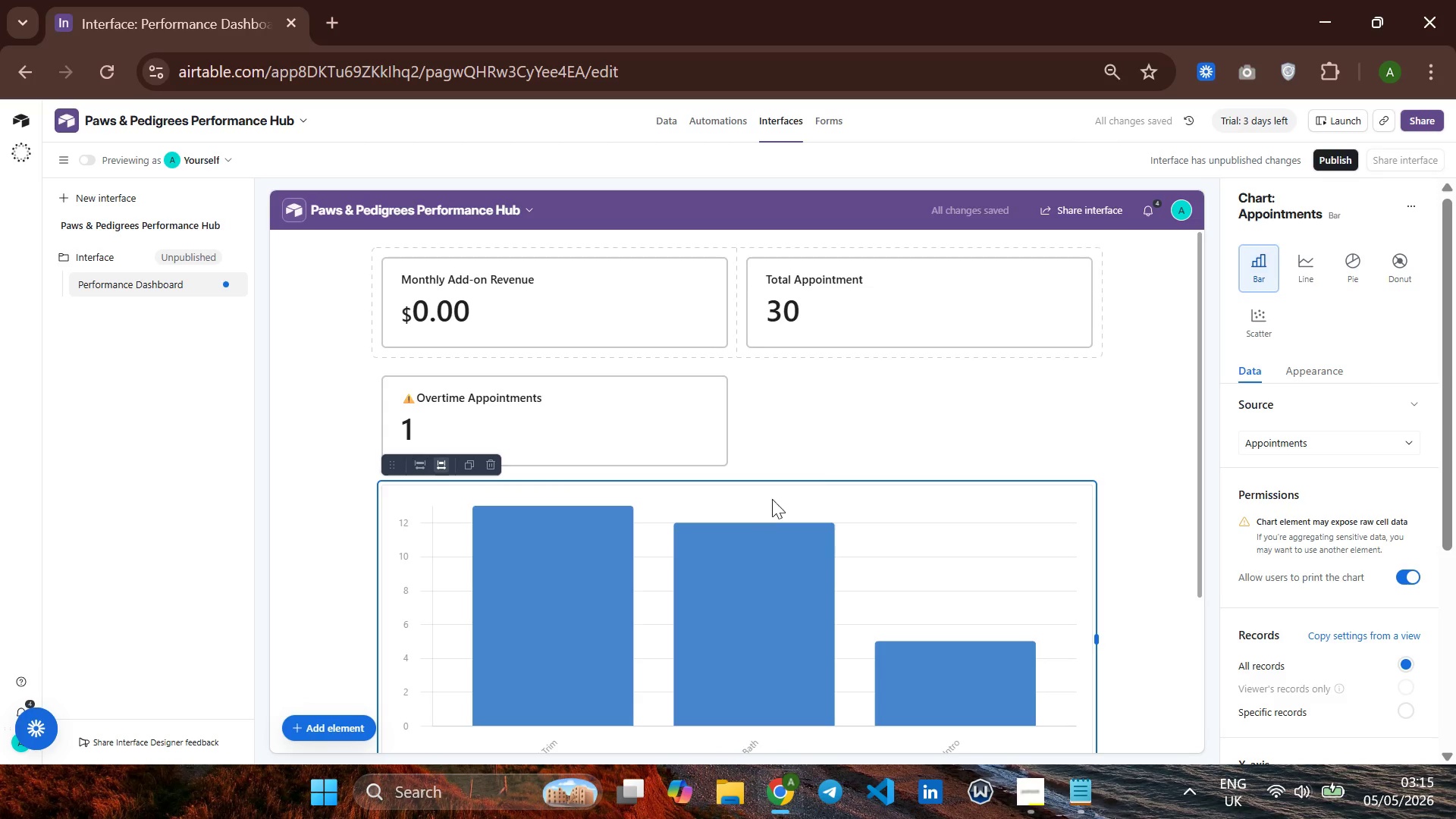 
scroll: coordinate [831, 445], scroll_direction: down, amount: 2.0
 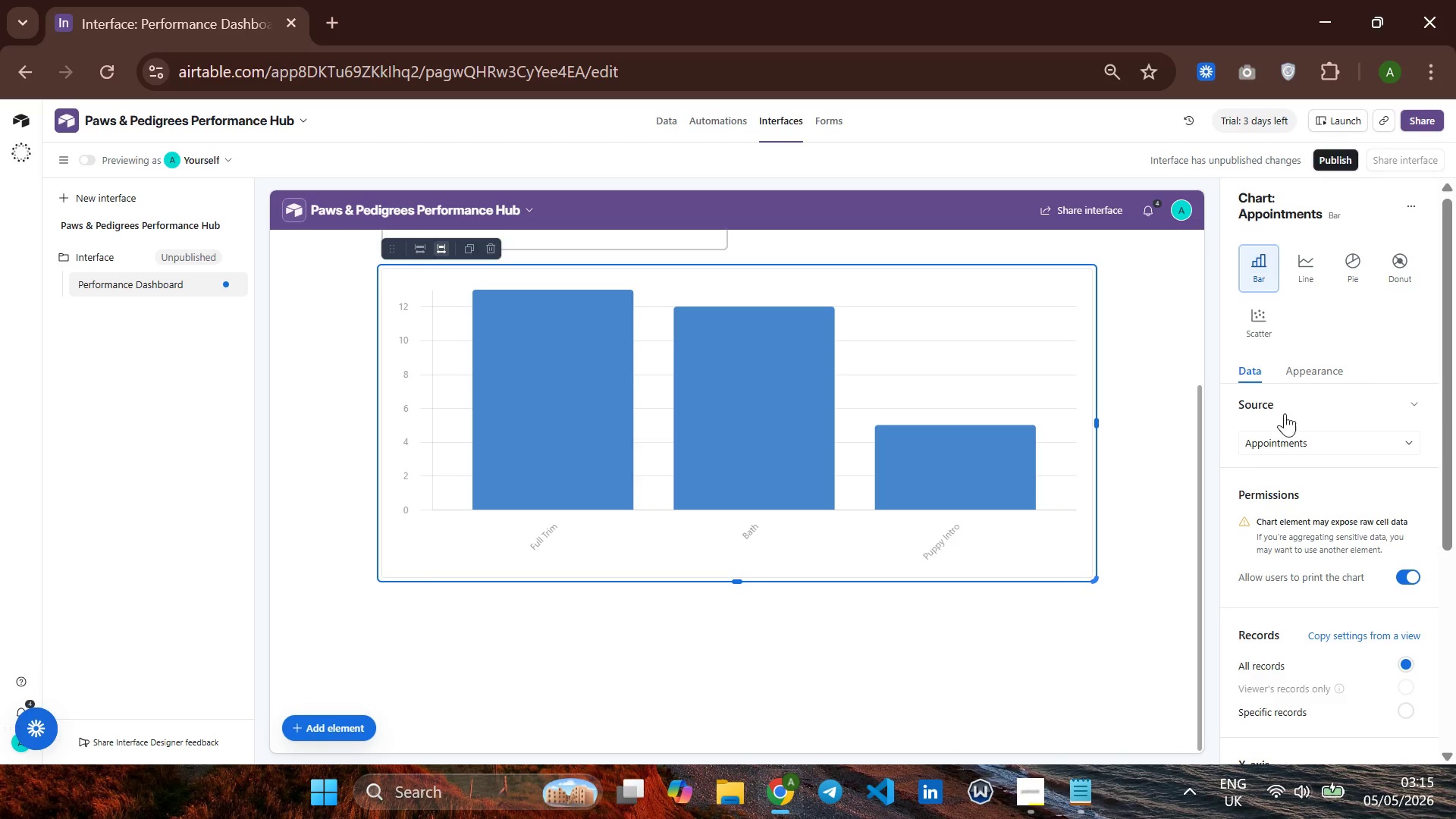 
wait(5.27)
 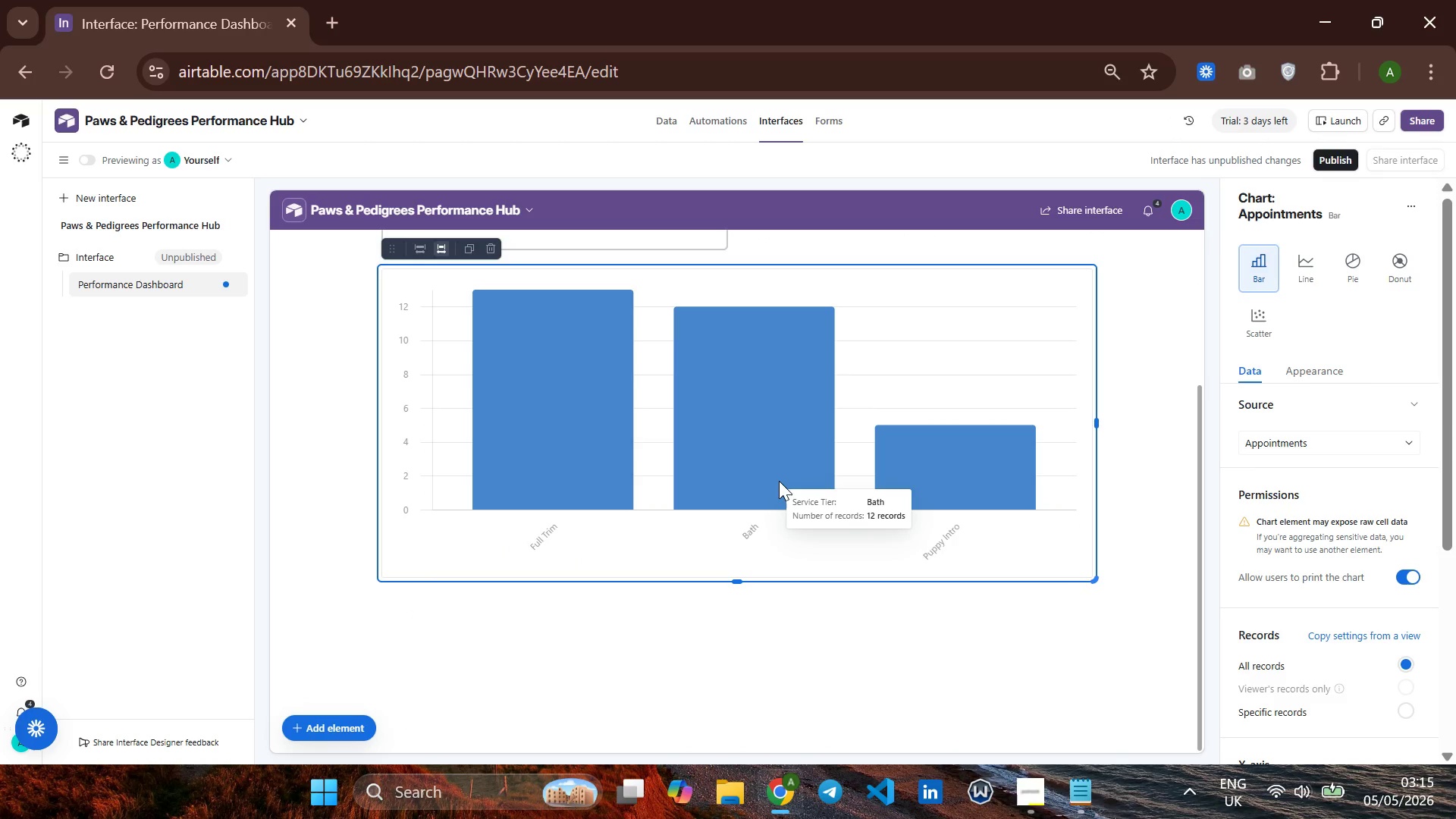 
scroll: coordinate [1320, 541], scroll_direction: down, amount: 2.0
 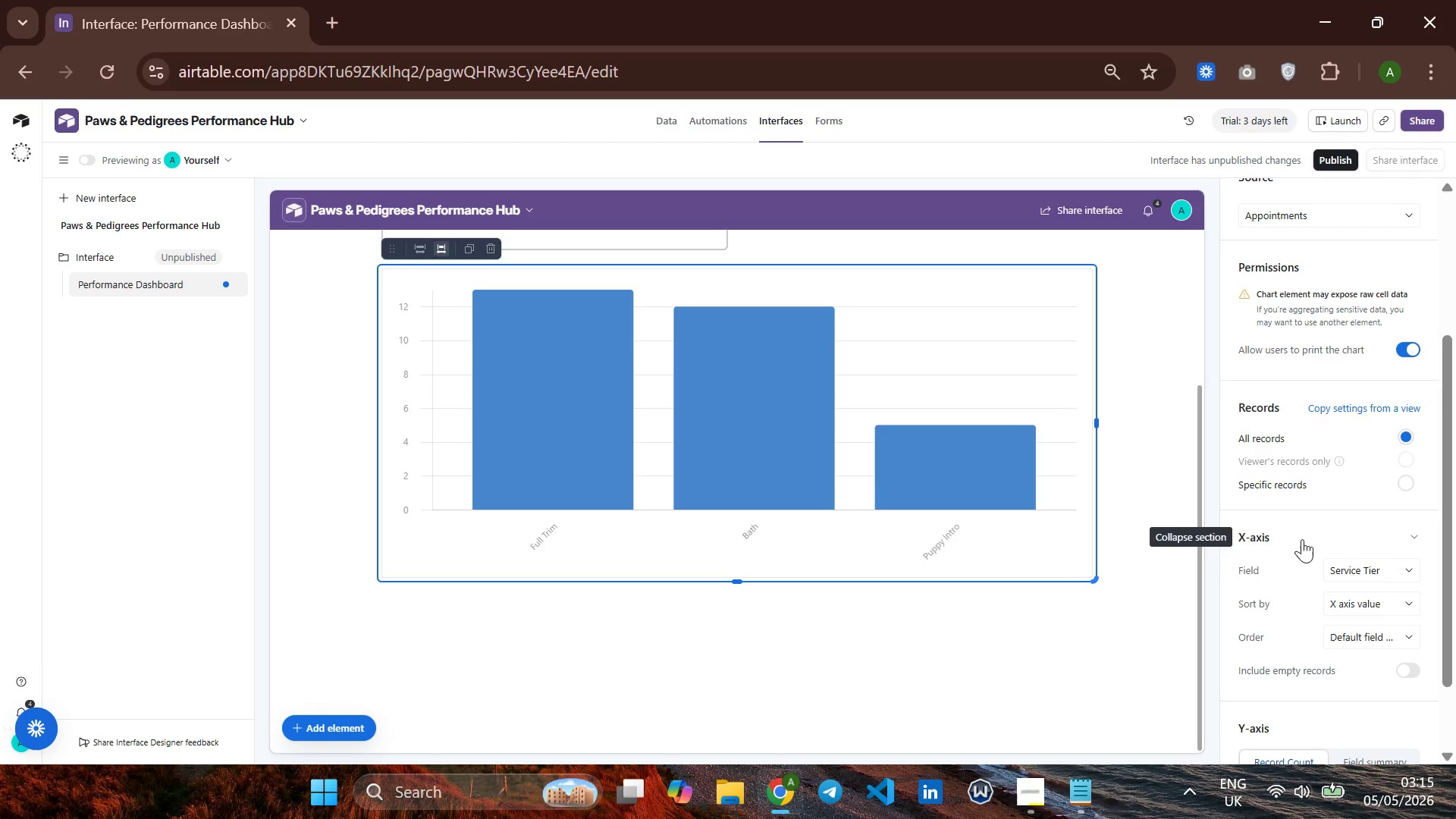 
wait(7.64)
 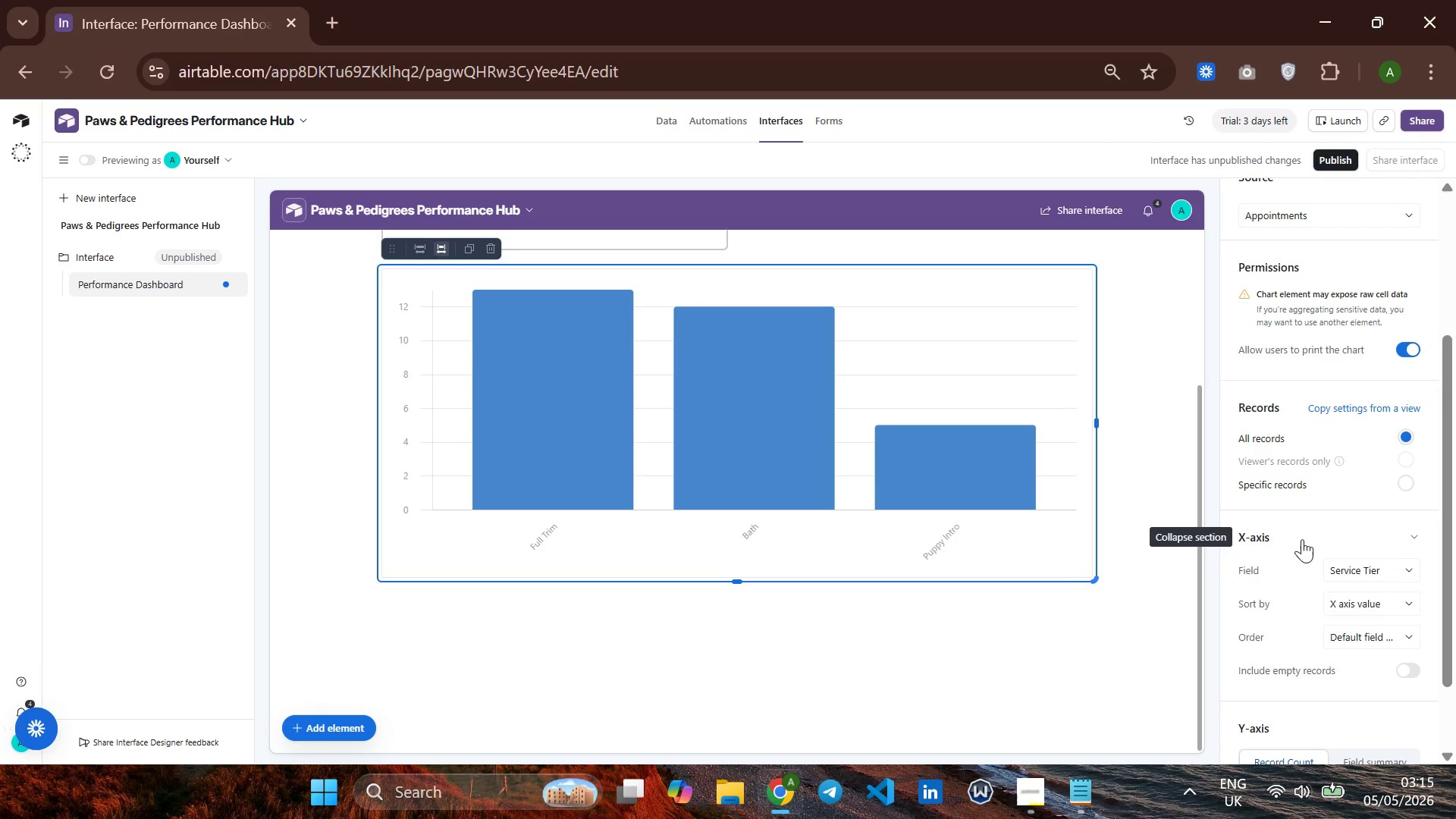 
left_click([1398, 566])
 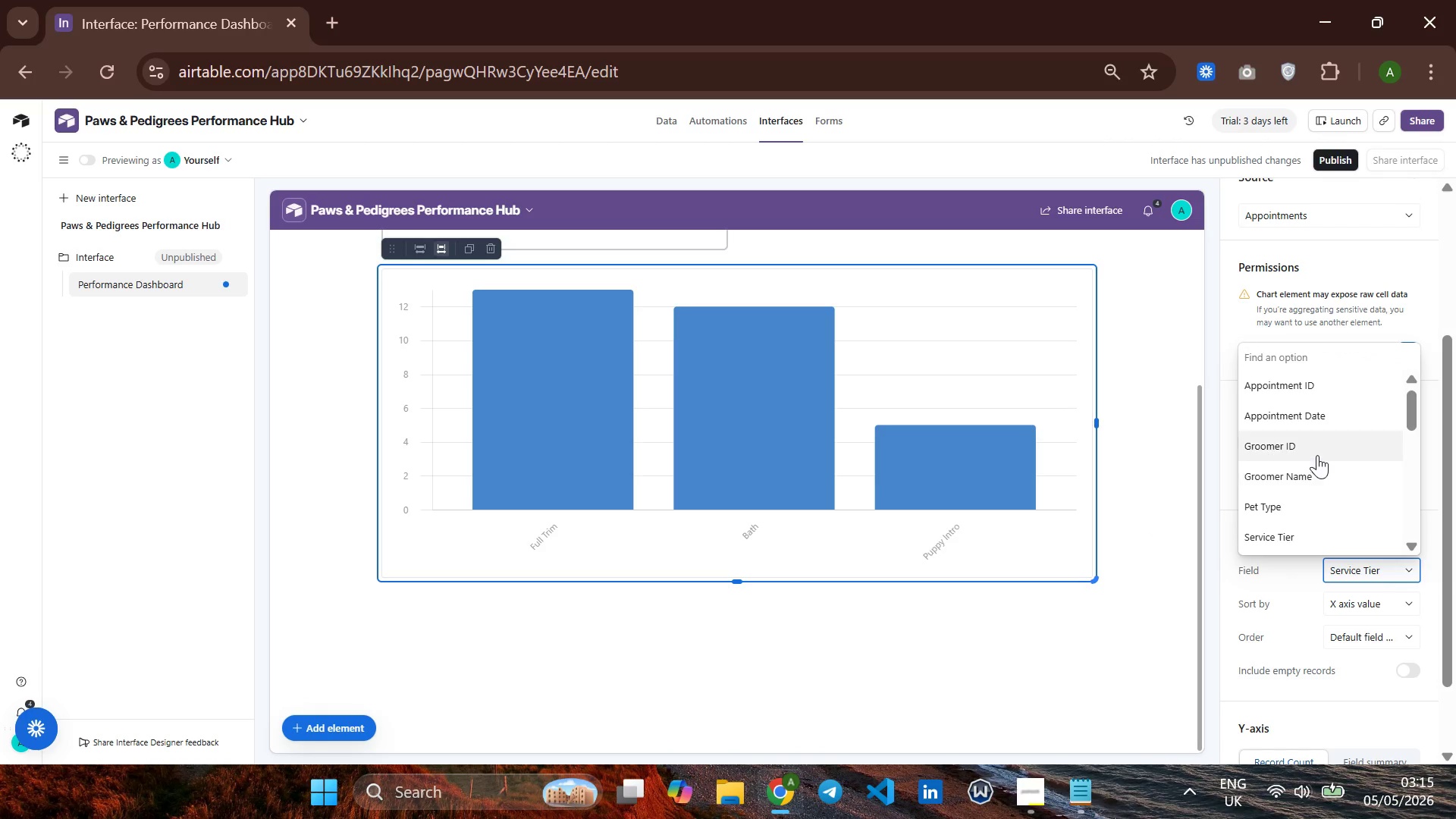 
left_click([1310, 474])
 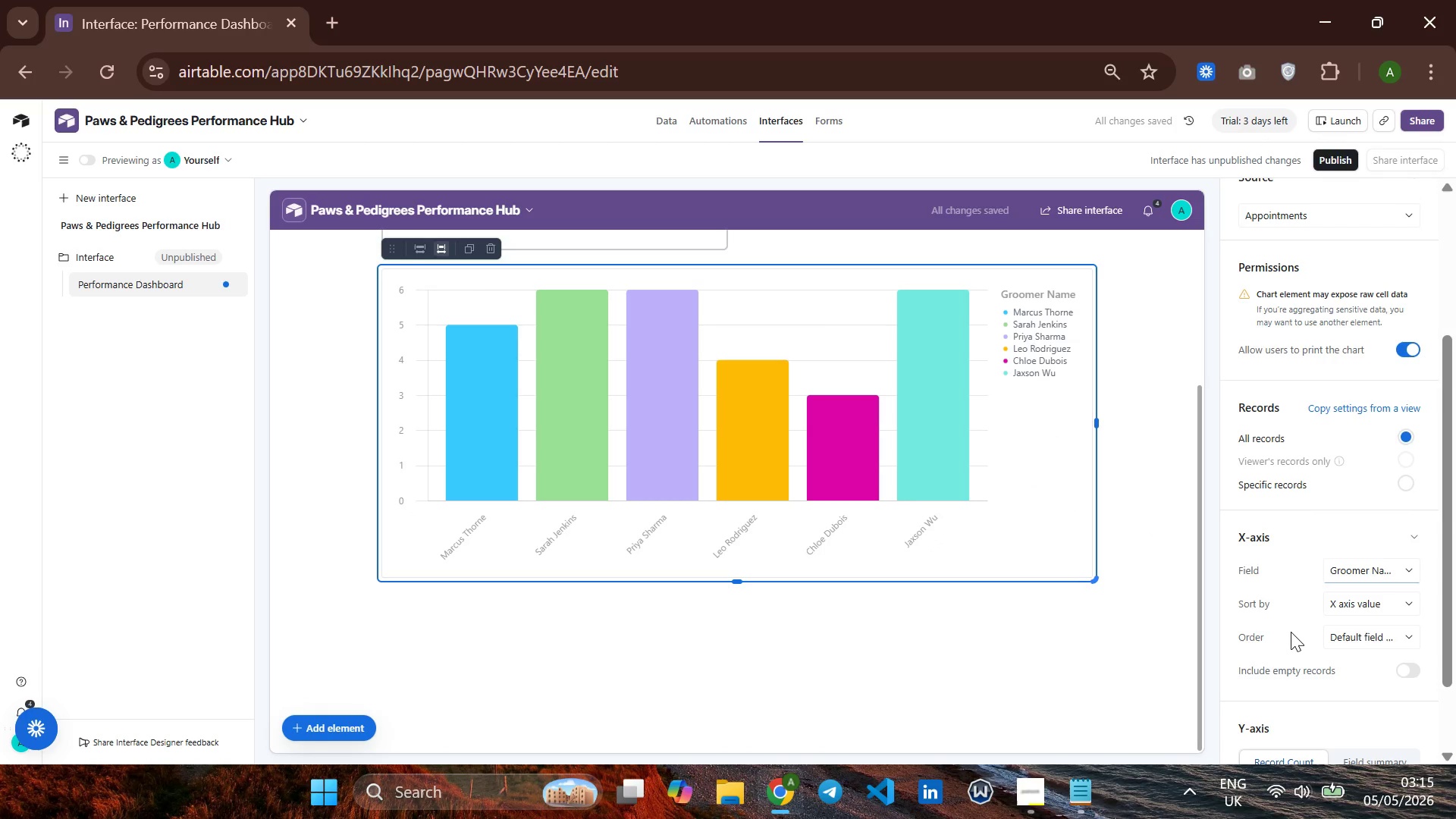 
wait(7.34)
 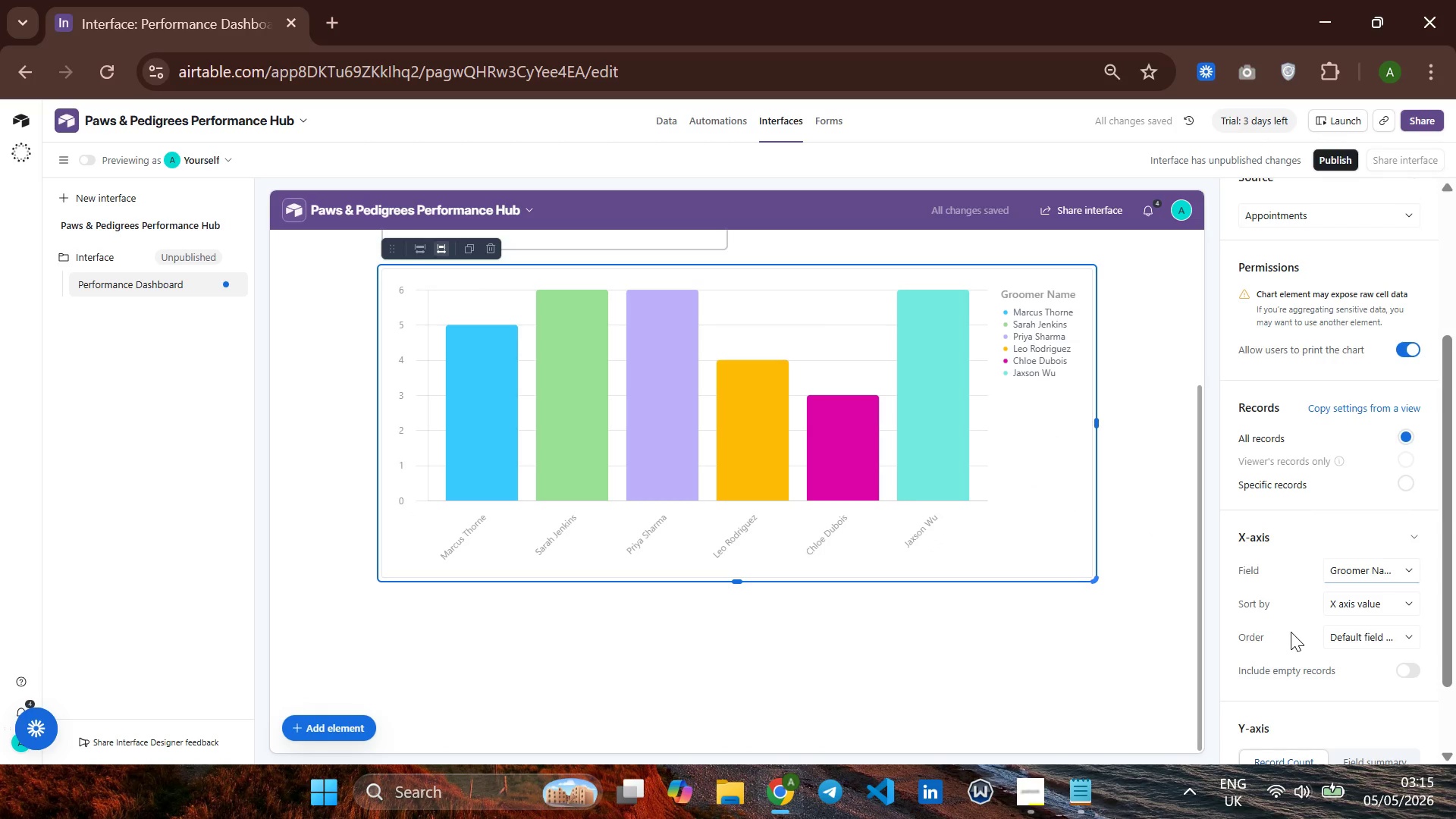 
scroll: coordinate [1298, 632], scroll_direction: down, amount: 1.0
 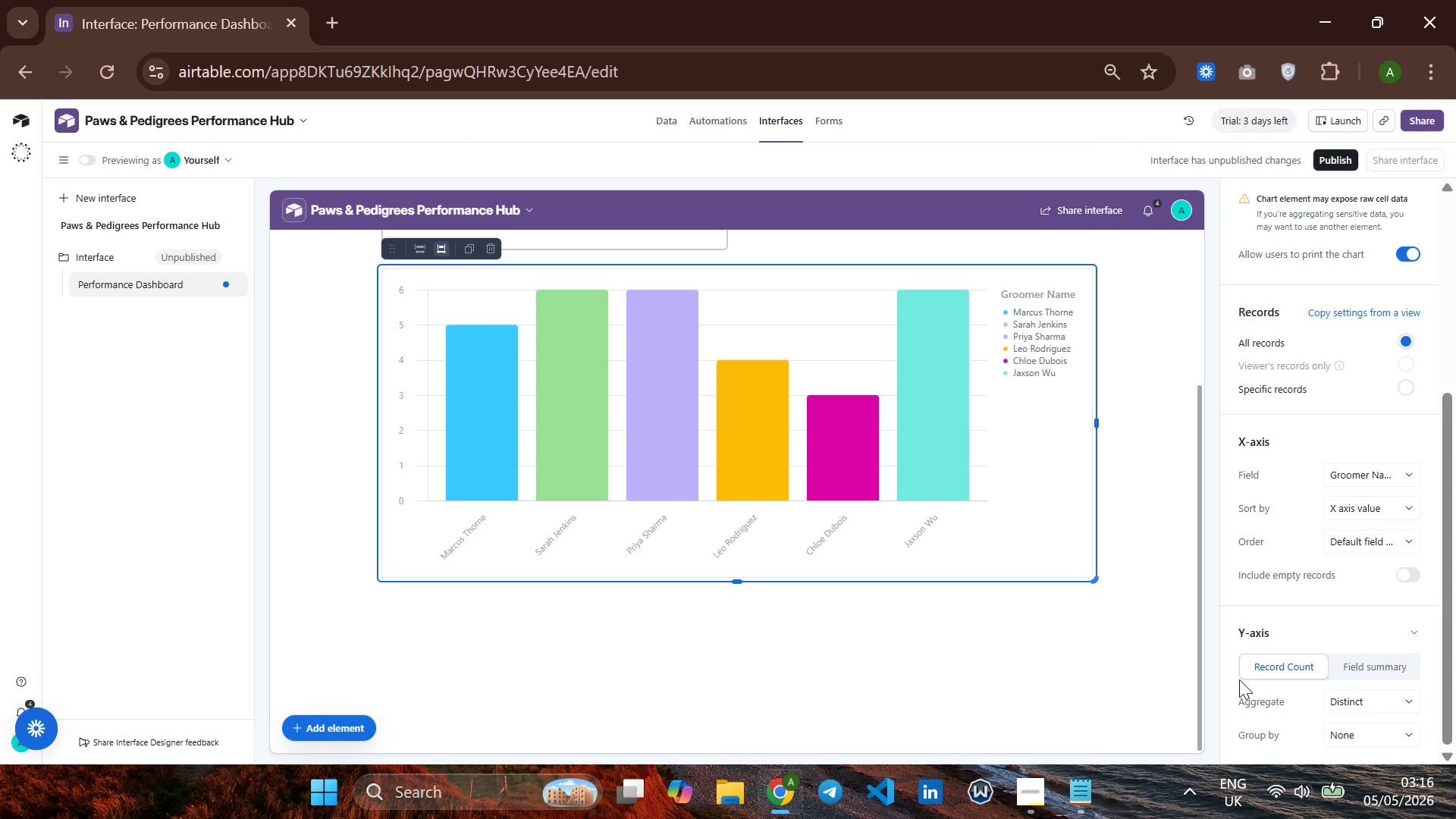 
wait(9.88)
 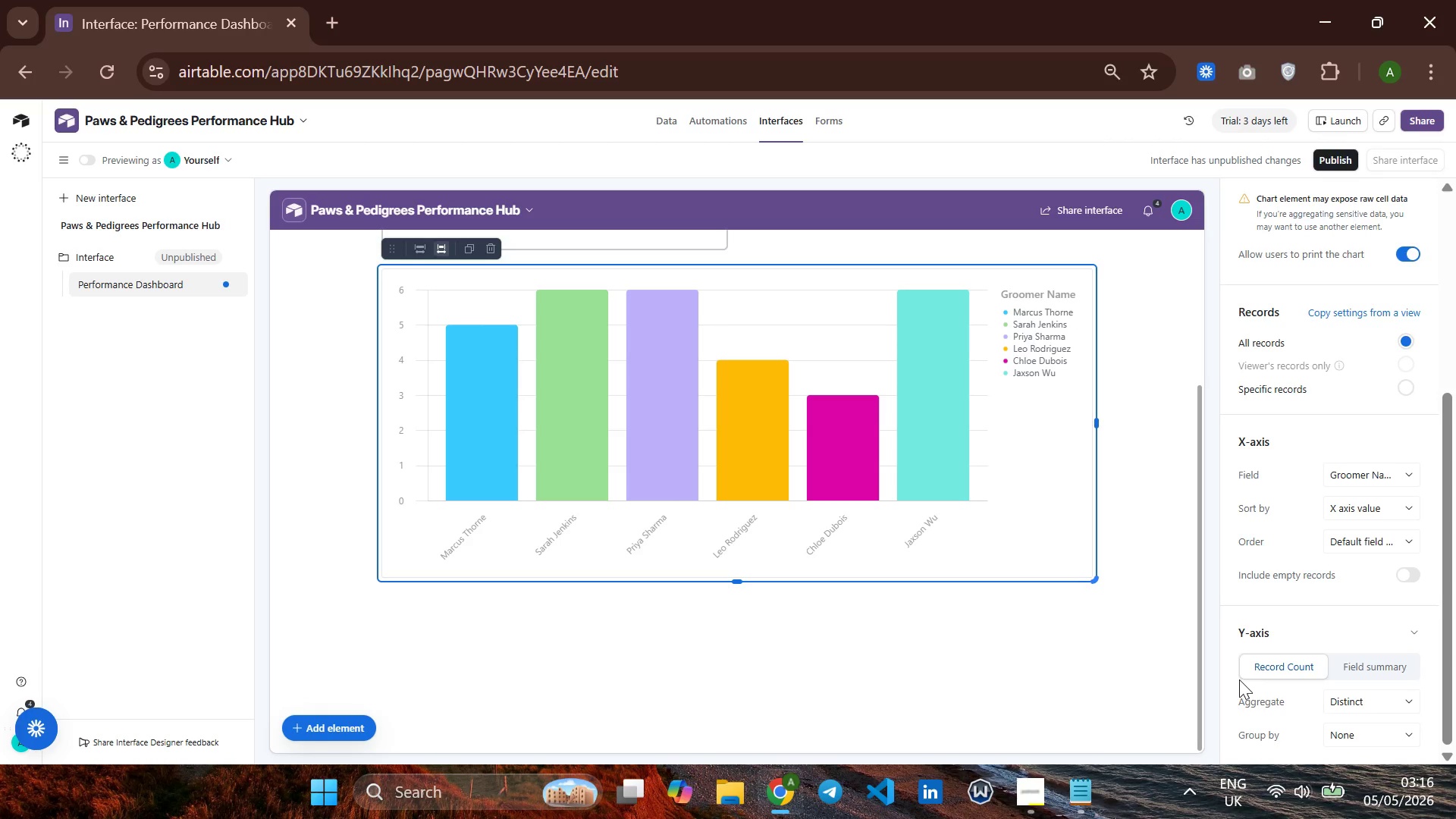 
left_click([1379, 696])
 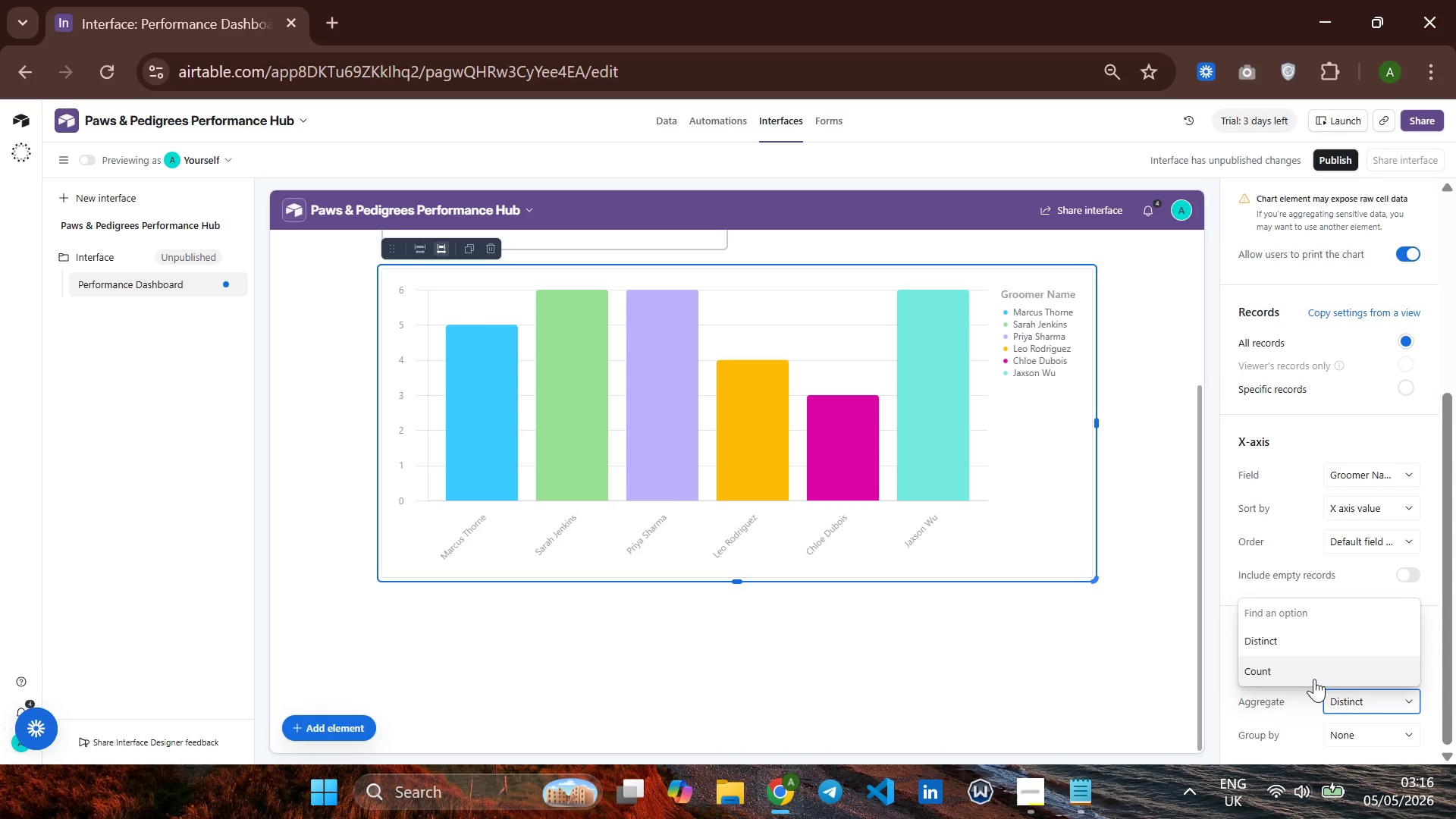 
left_click([1291, 719])
 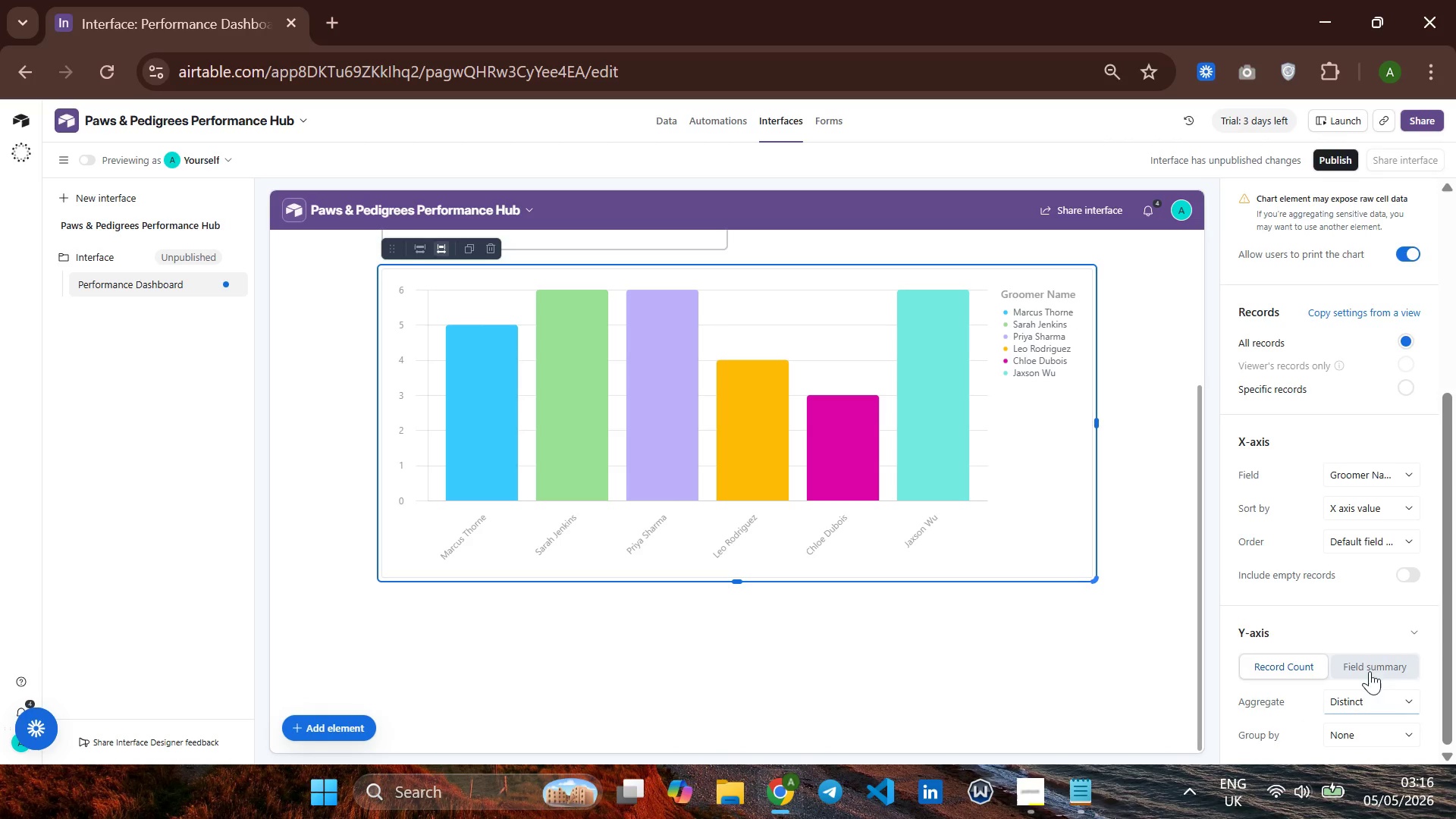 
left_click([1384, 664])
 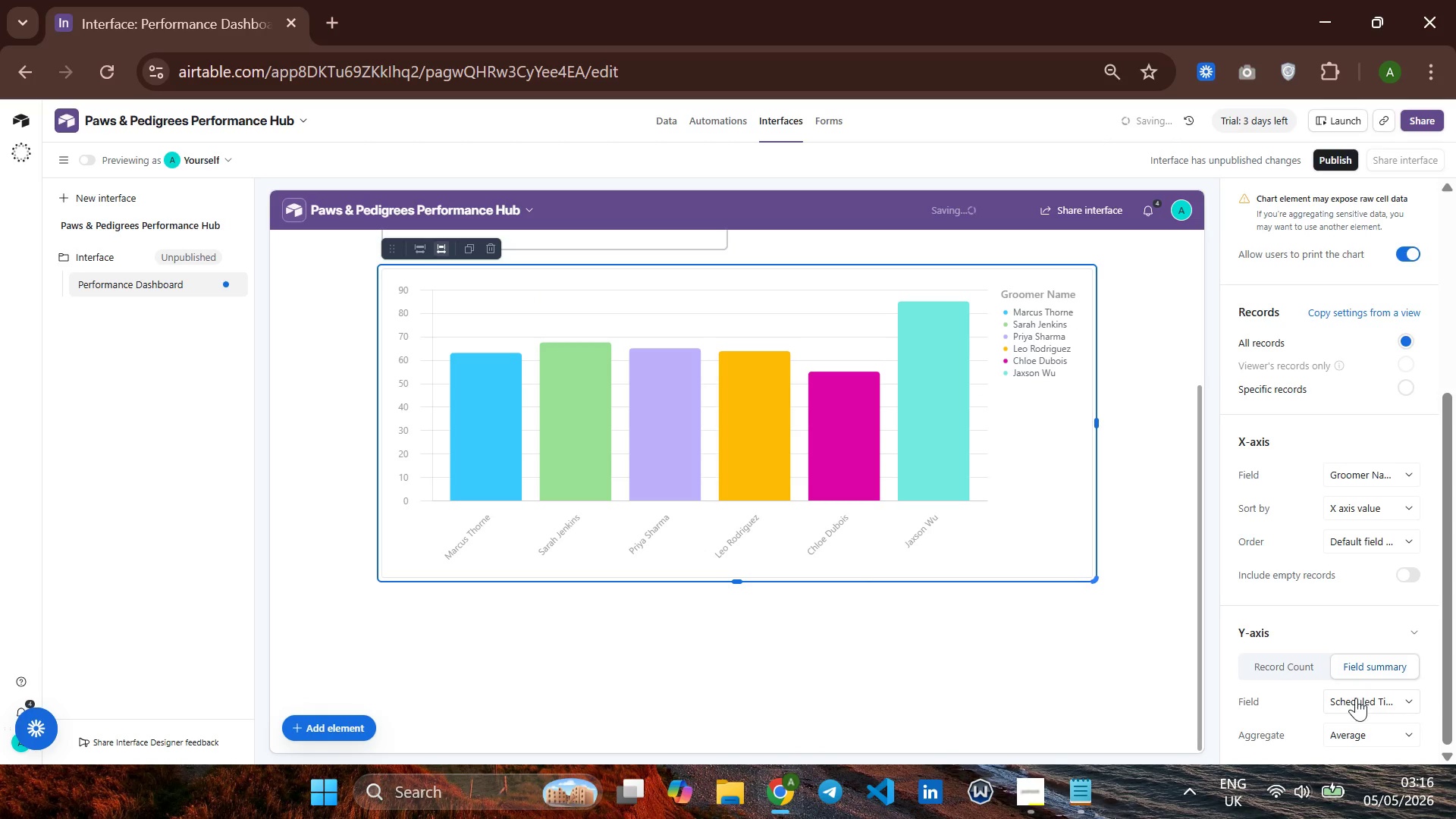 
left_click([1355, 698])
 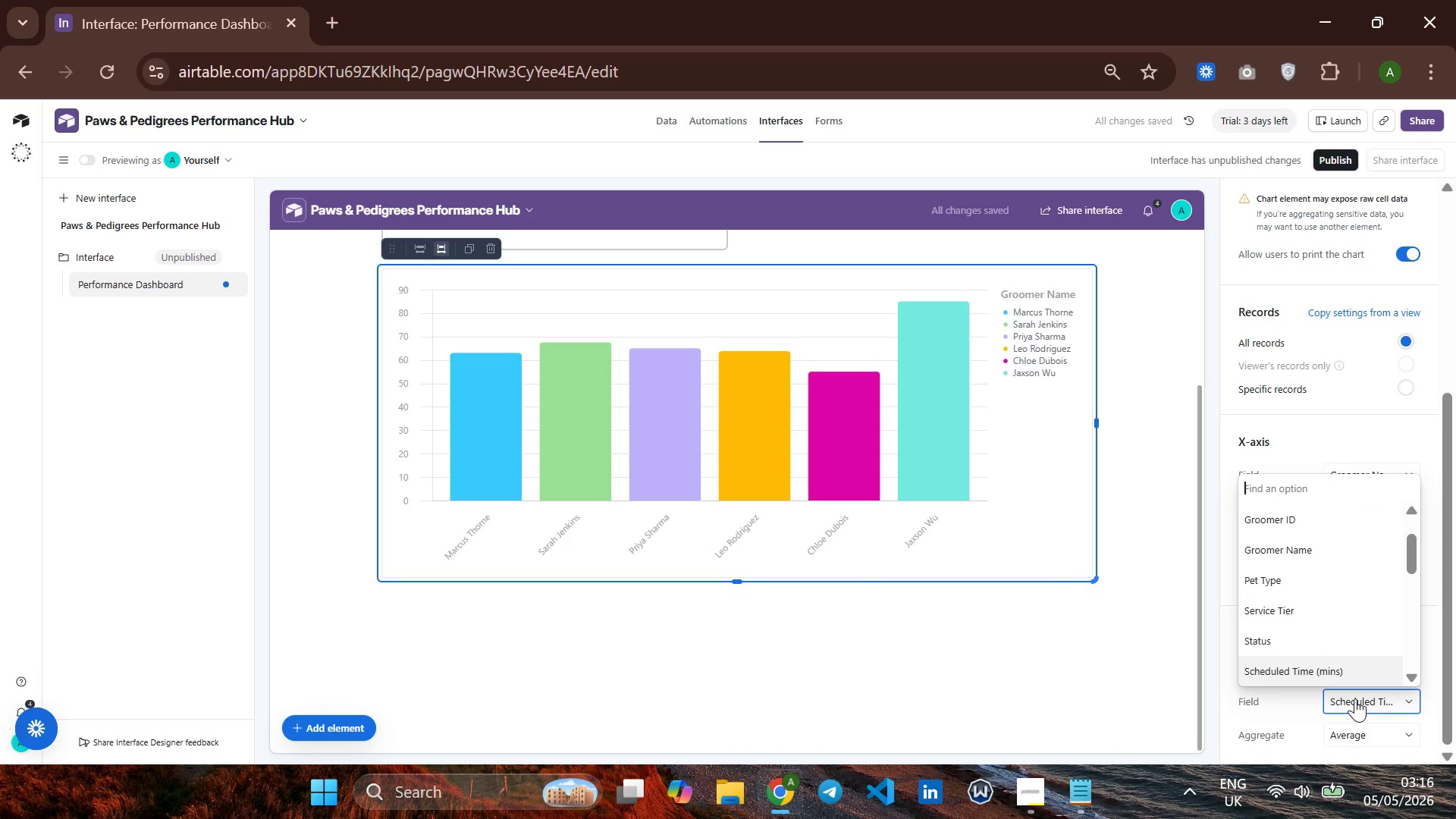 
left_click([1350, 728])
 